 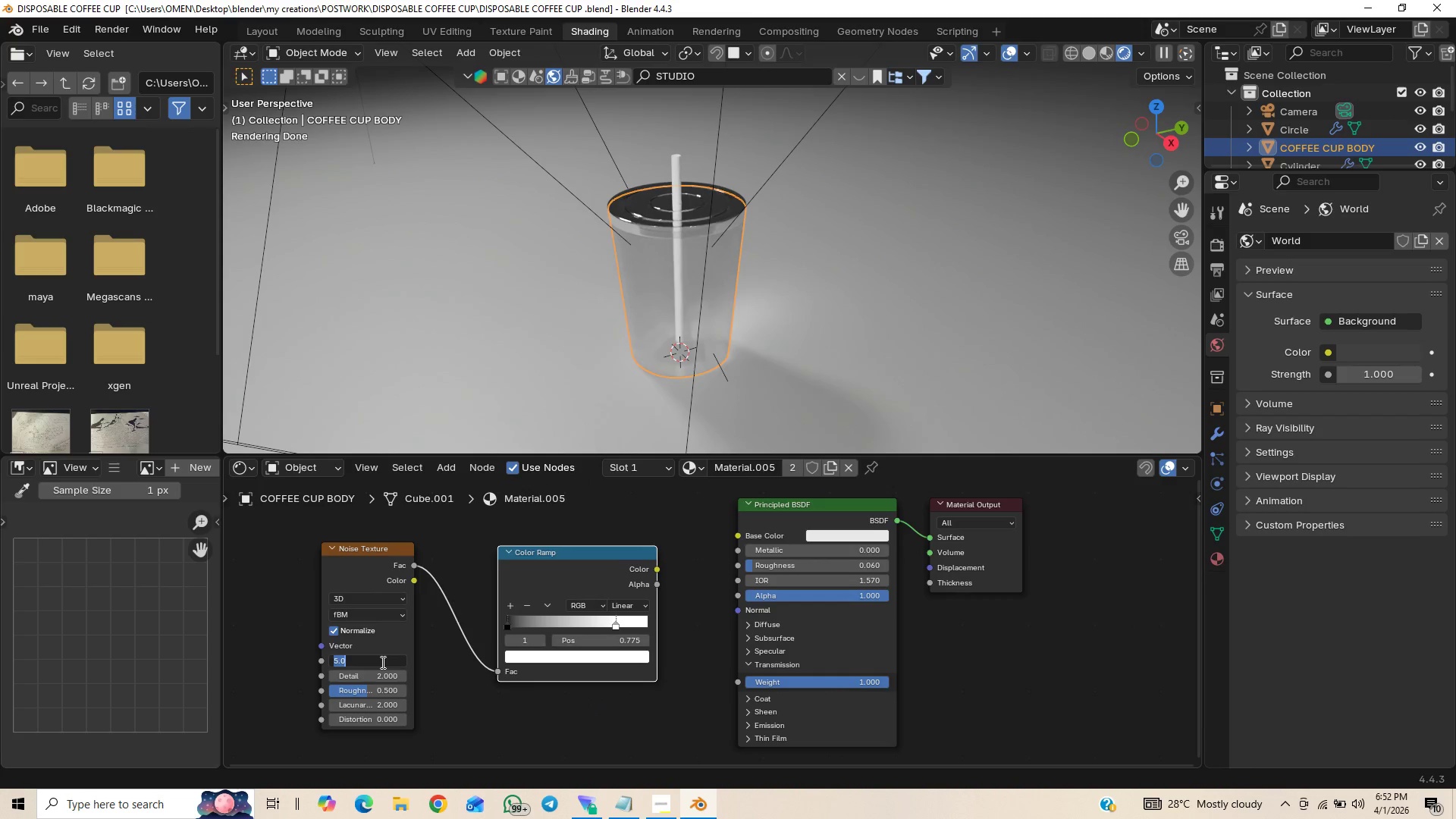 
type(200)
 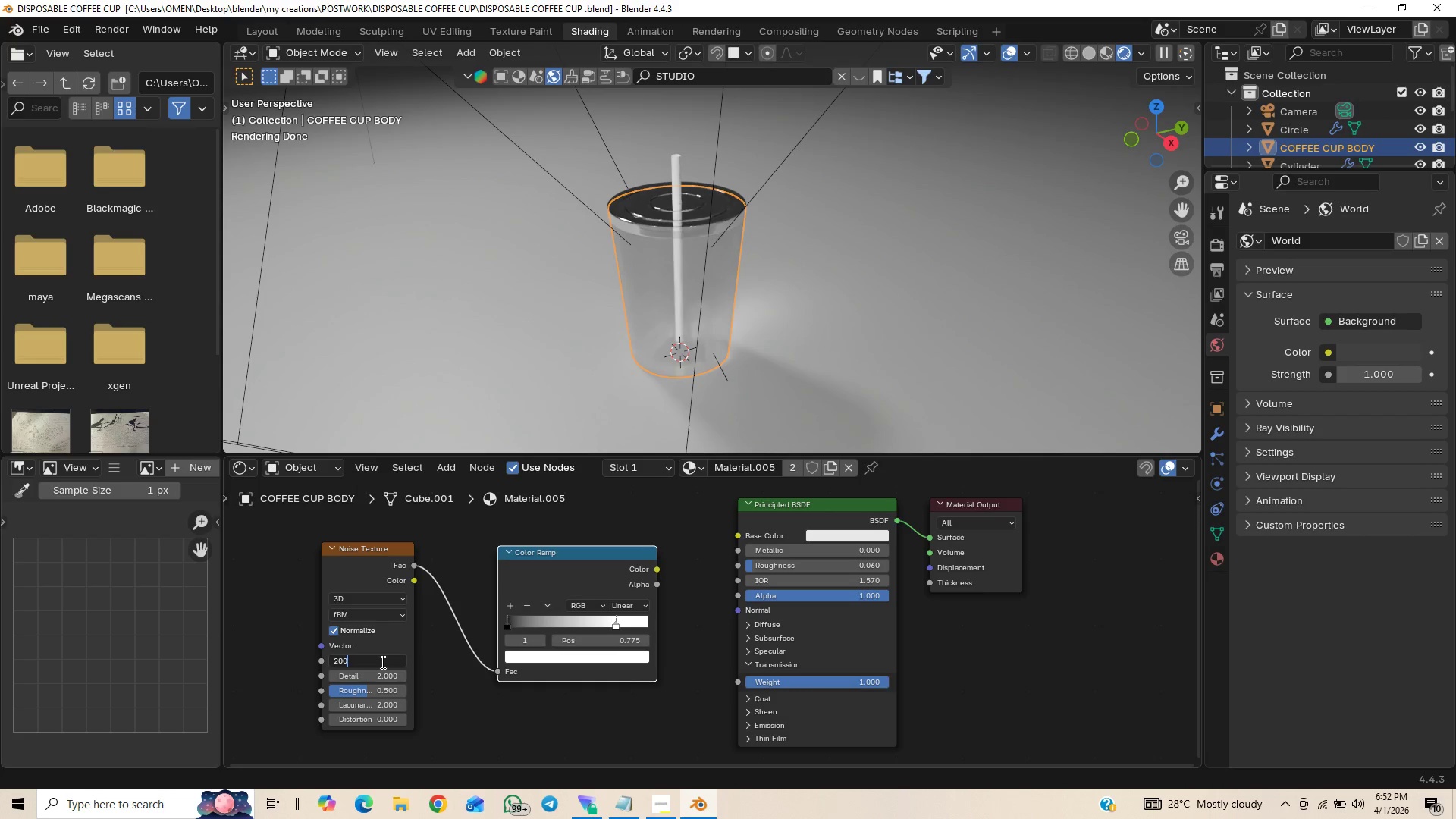 
key(Enter)
 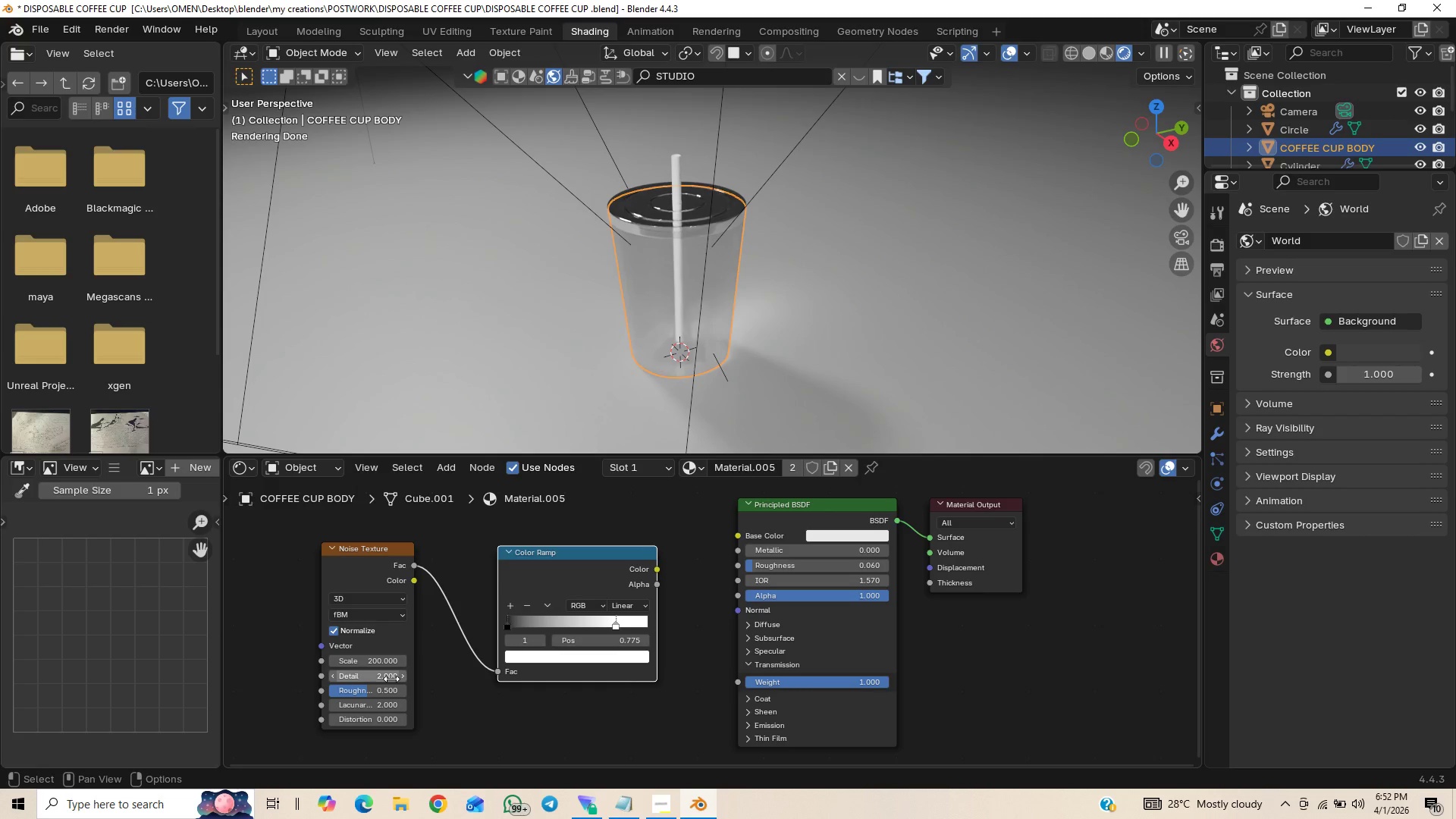 
left_click([391, 681])
 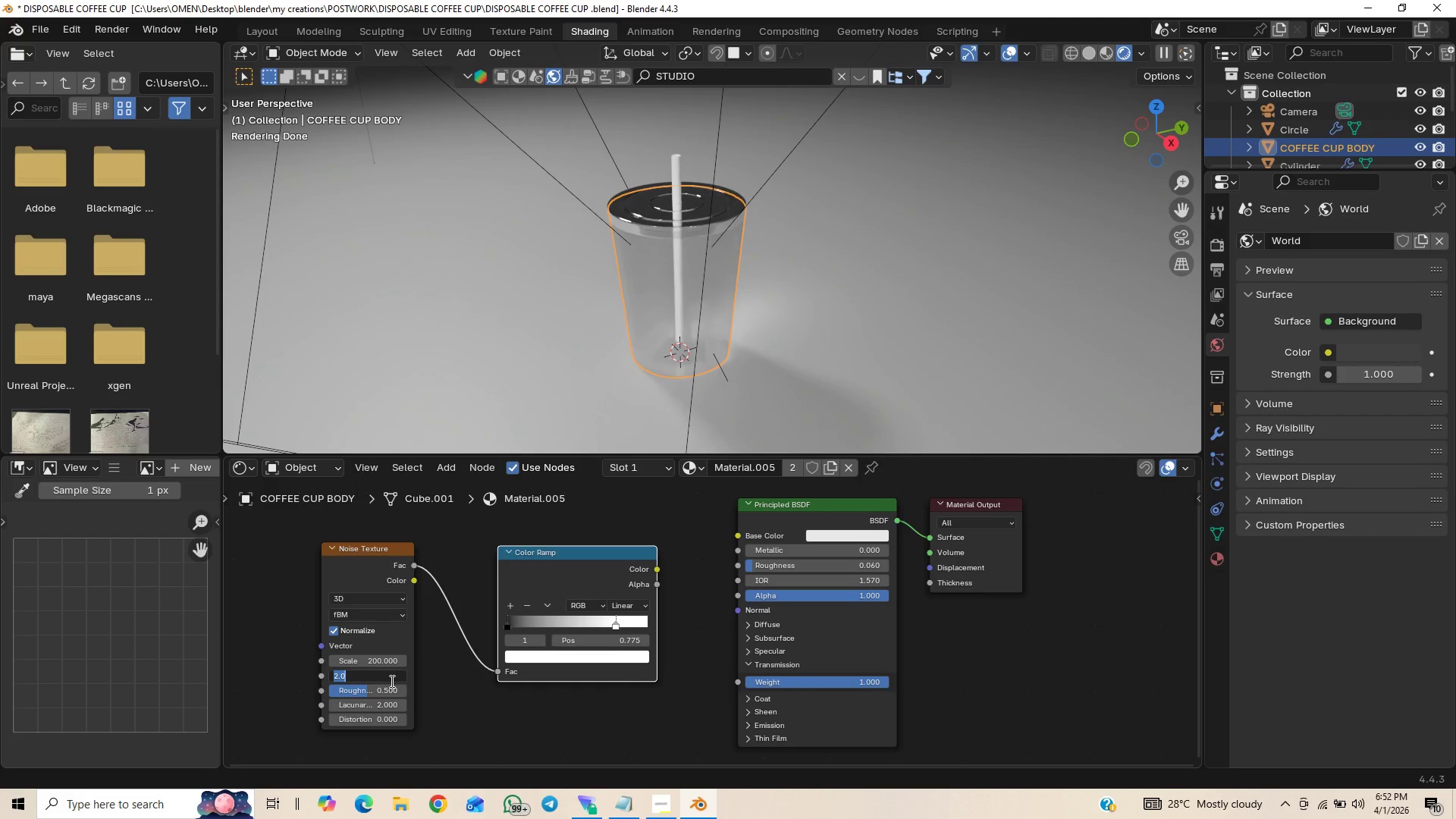 
type(13)
 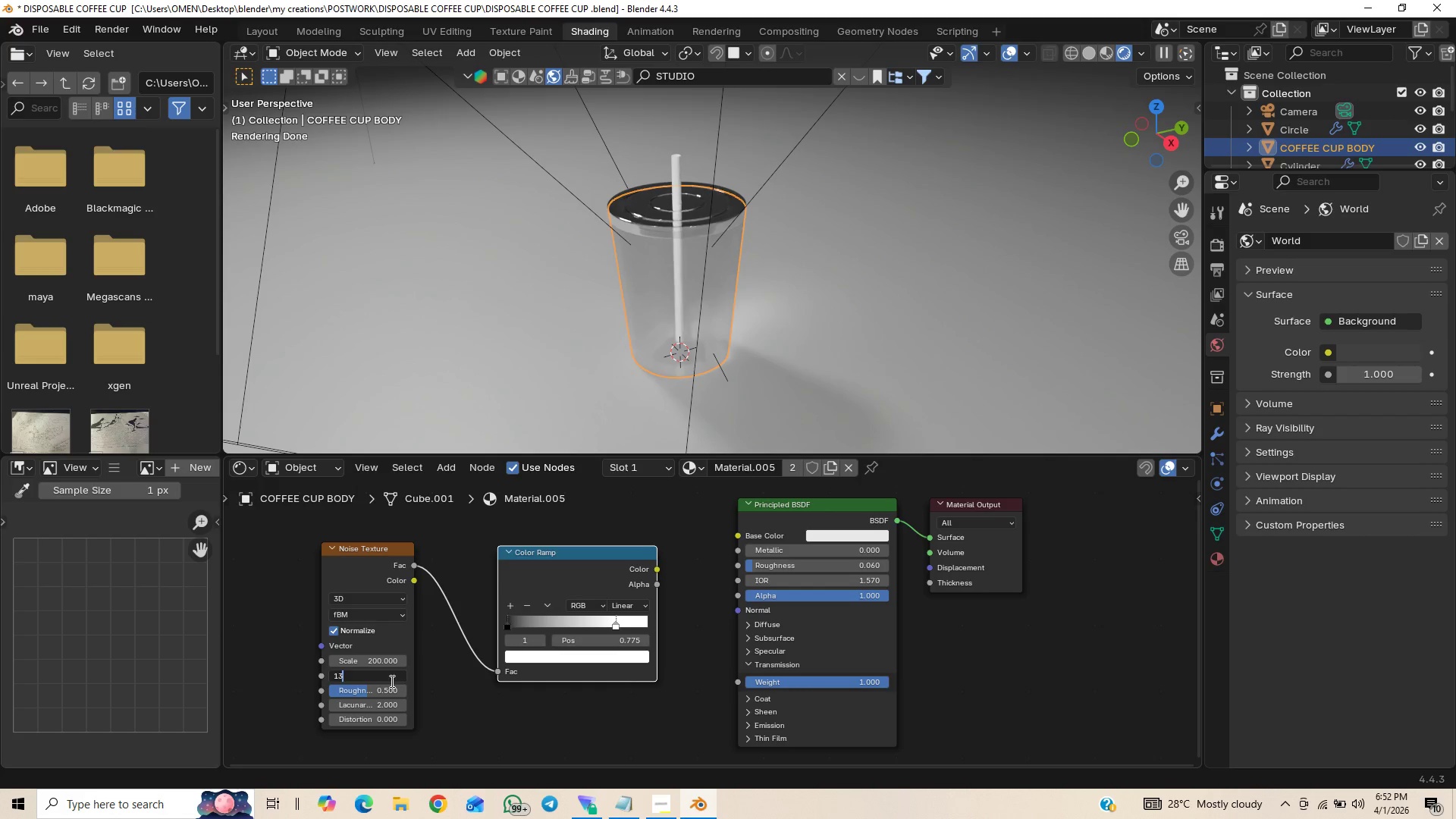 
key(Enter)
 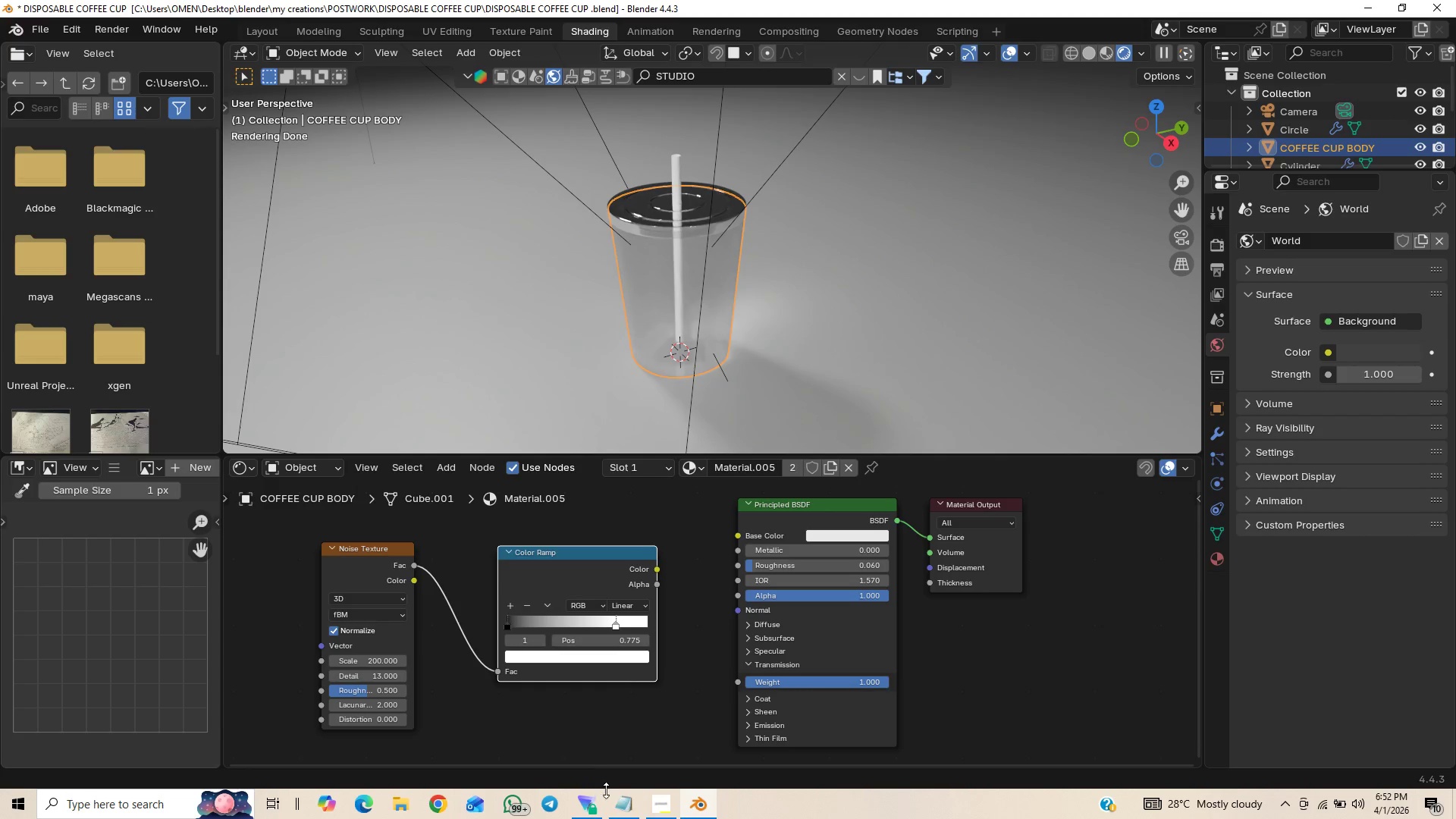 
left_click([620, 809])
 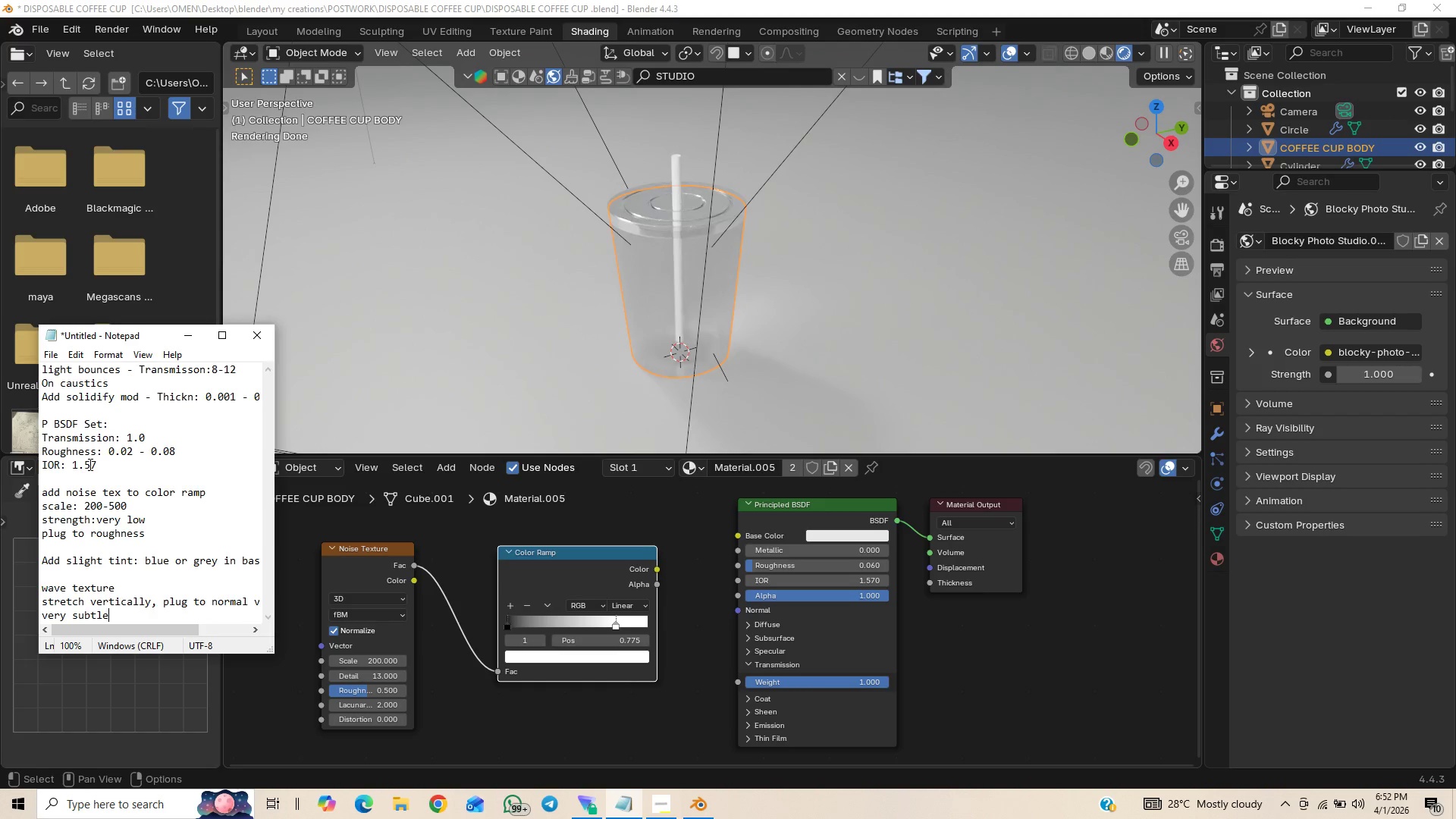 
wait(12.73)
 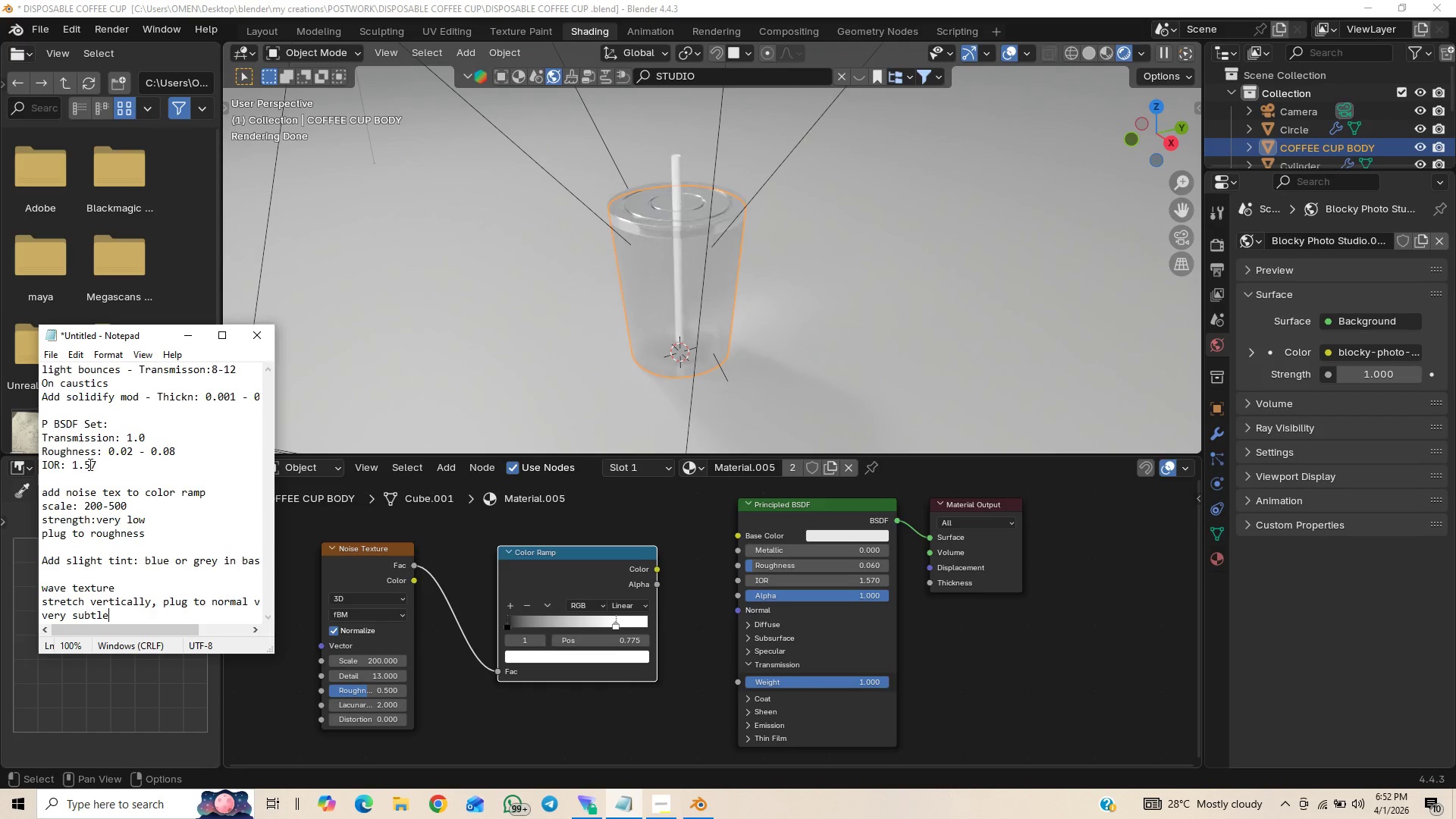 
left_click([187, 327])
 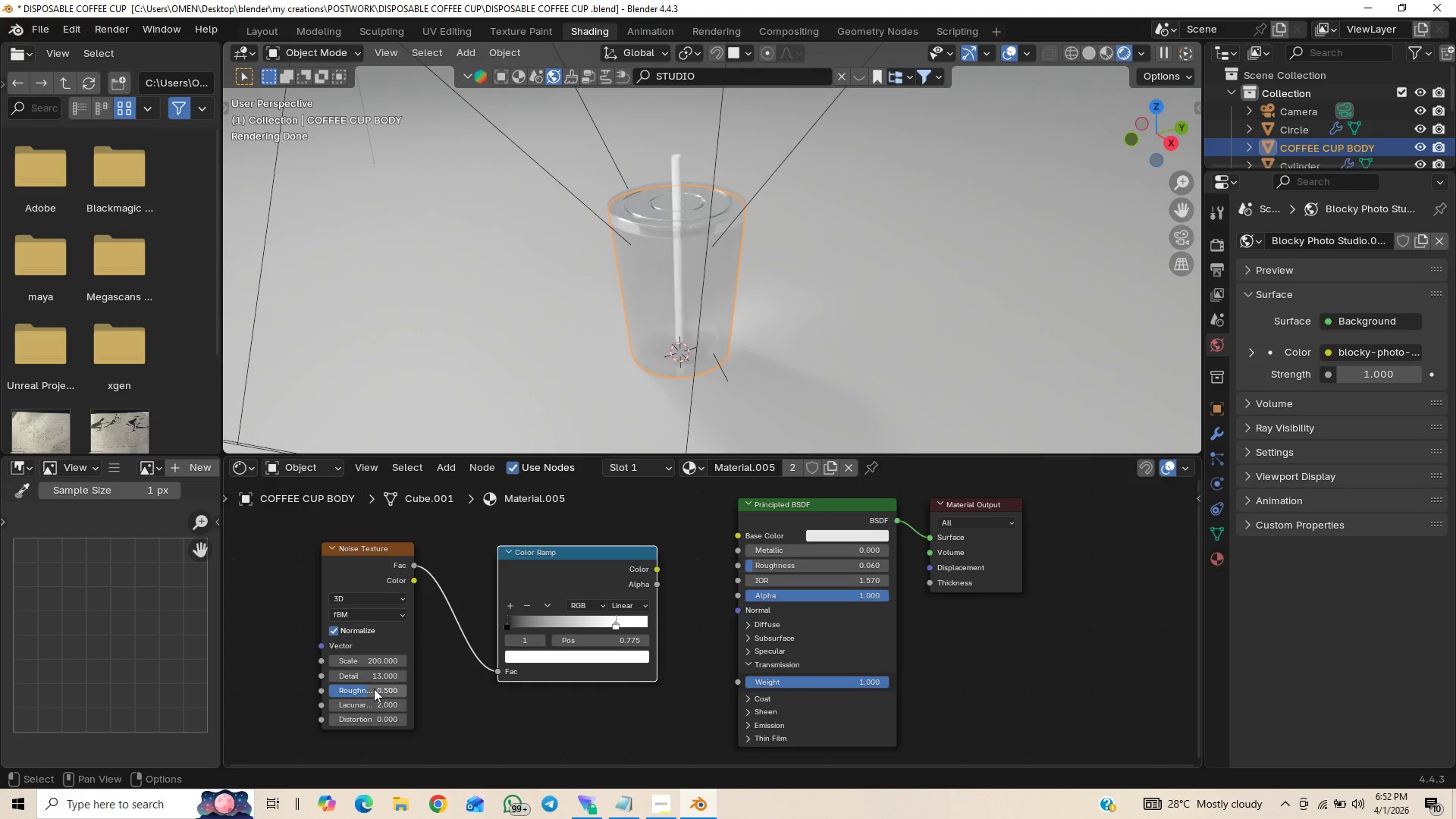 
left_click([374, 689])
 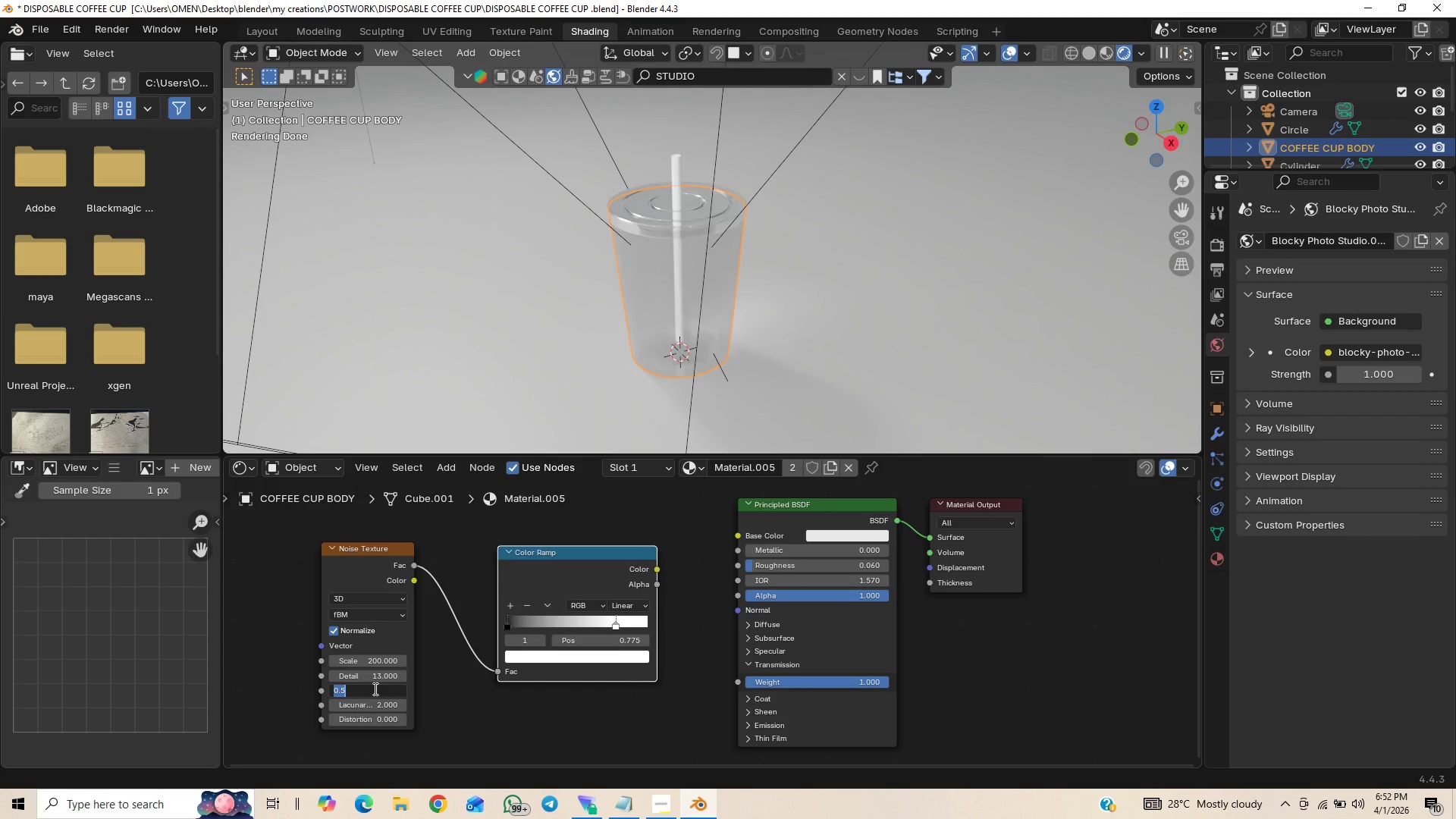 
key(0)
 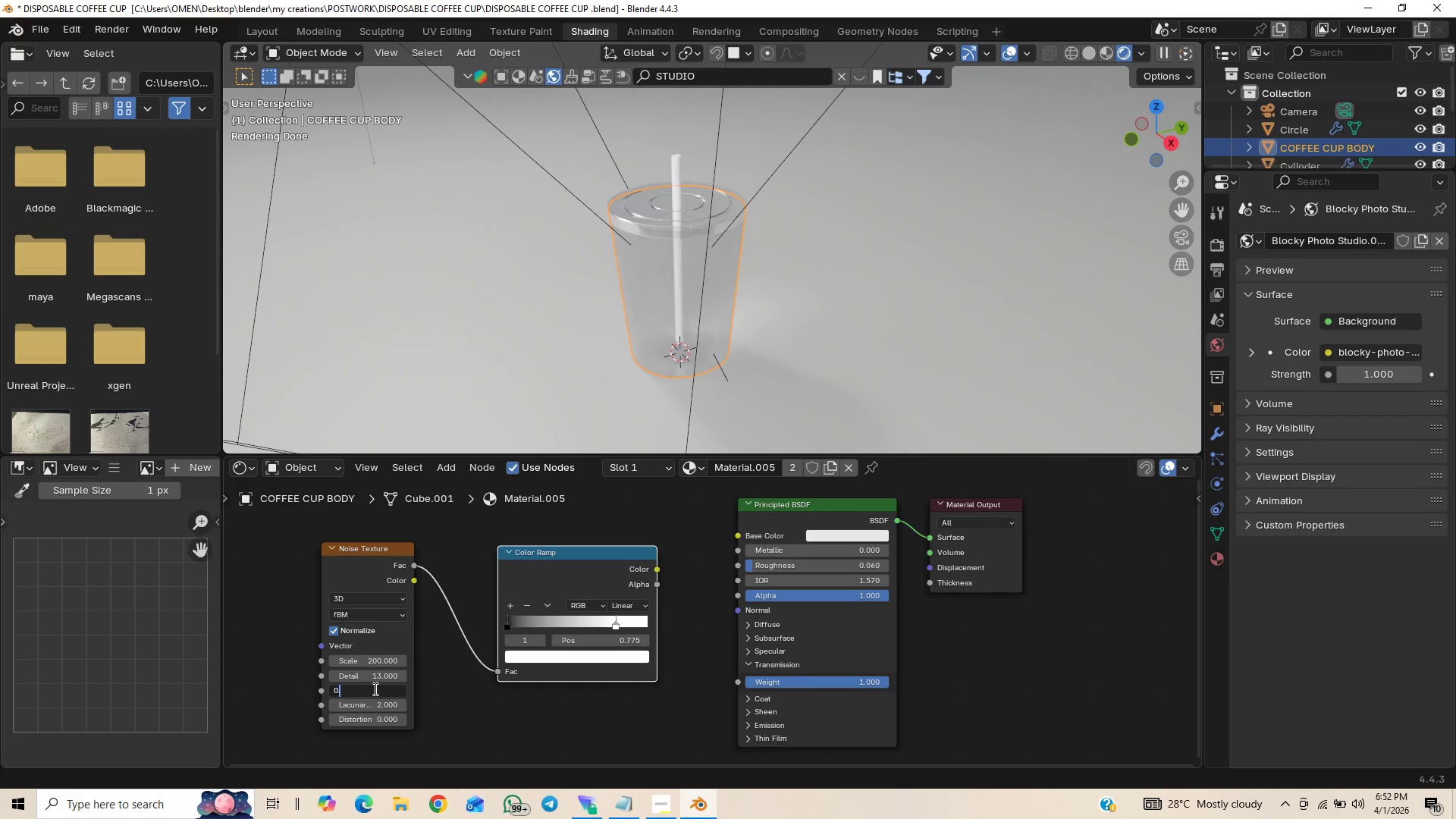 
key(Period)
 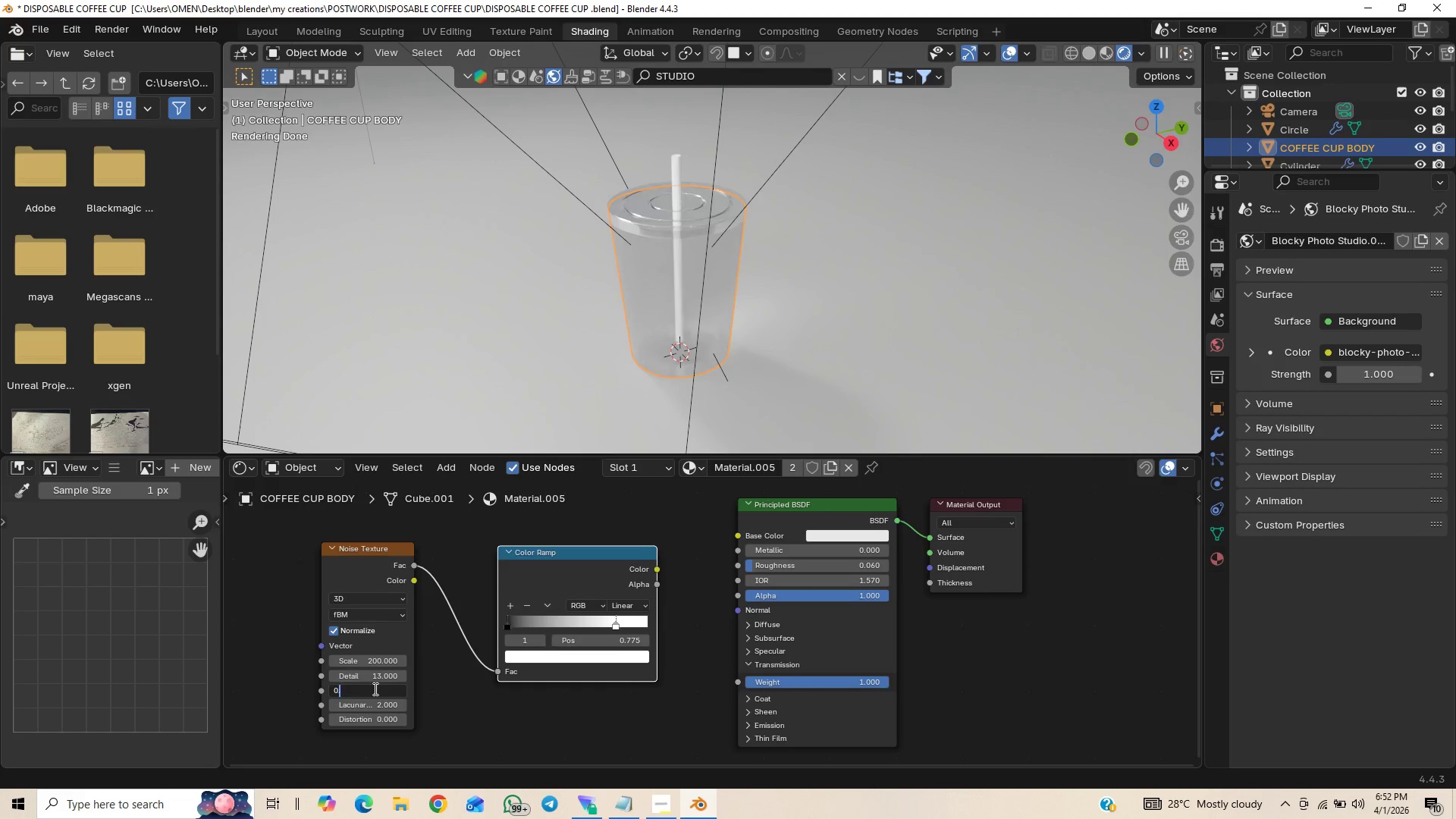 
key(6)
 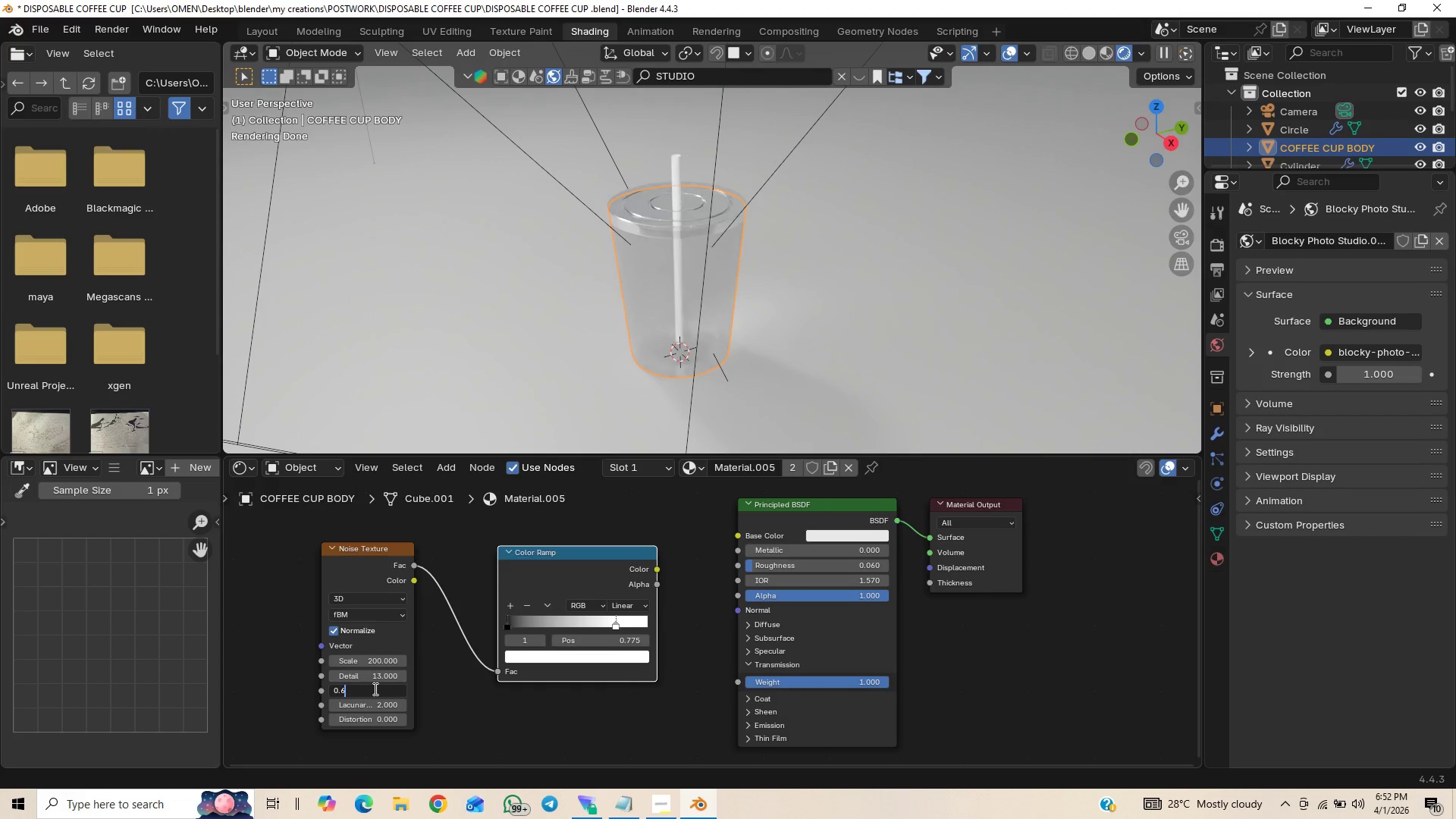 
key(Enter)
 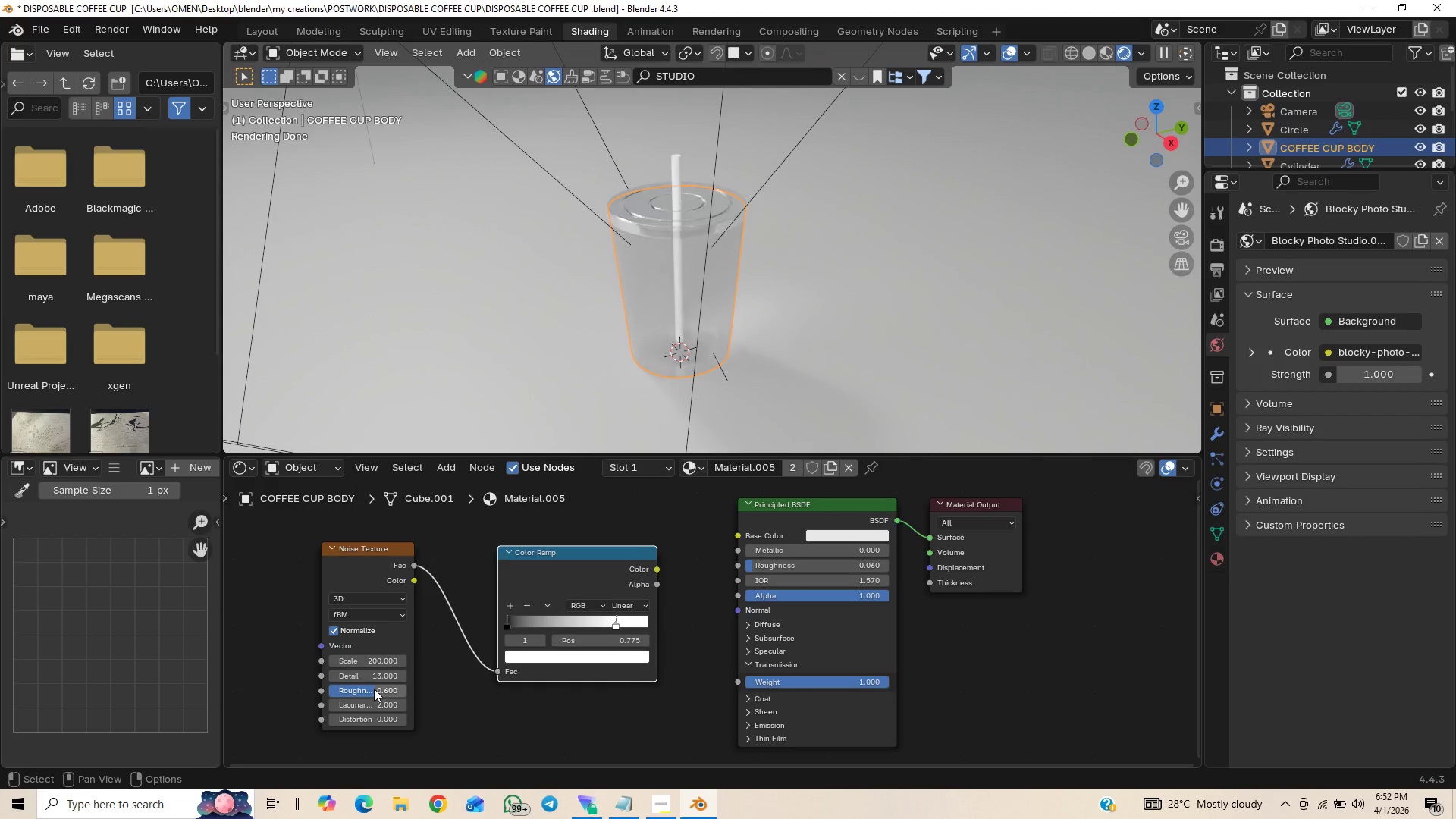 
key(Control+S)
 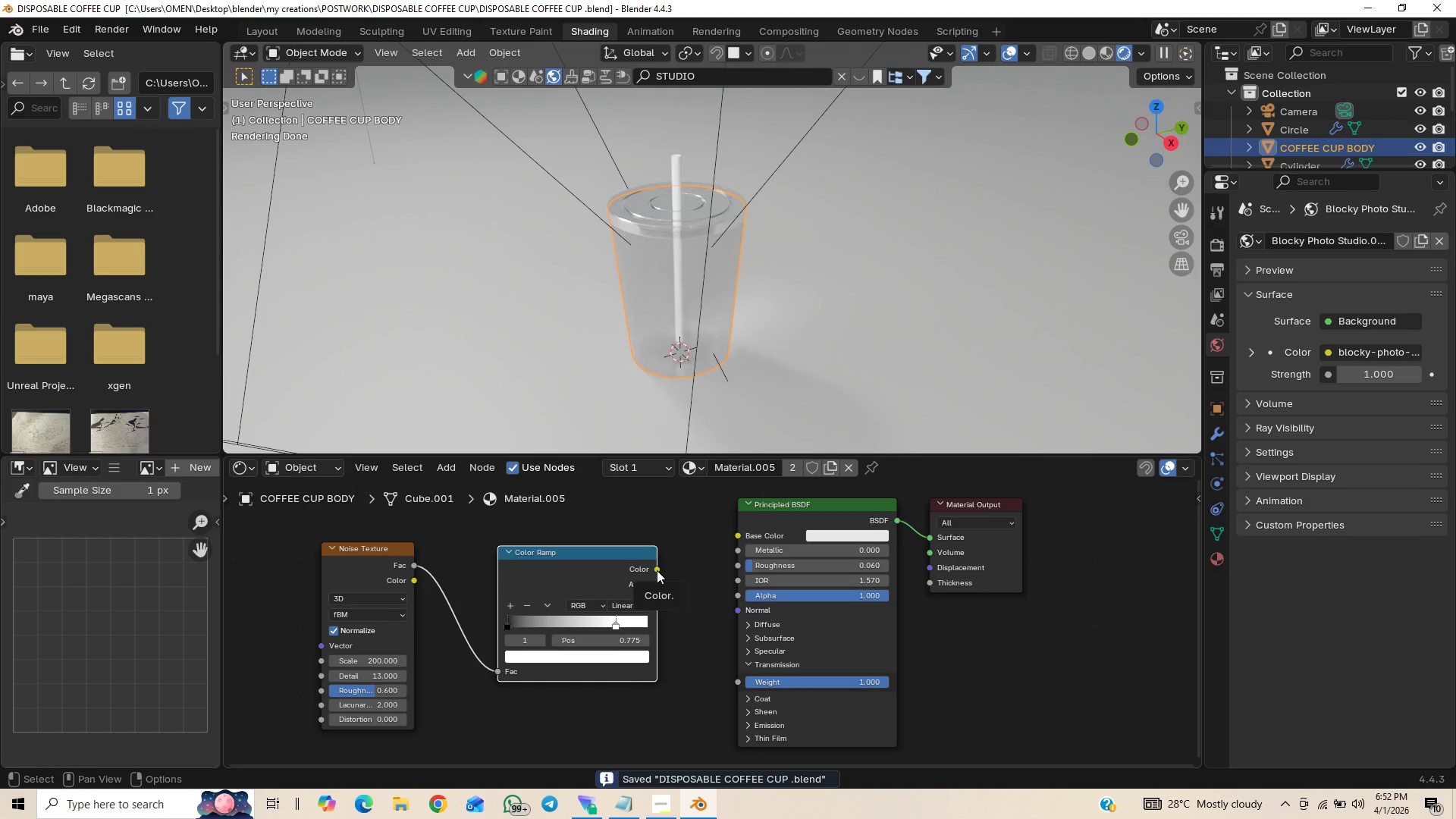 
wait(5.17)
 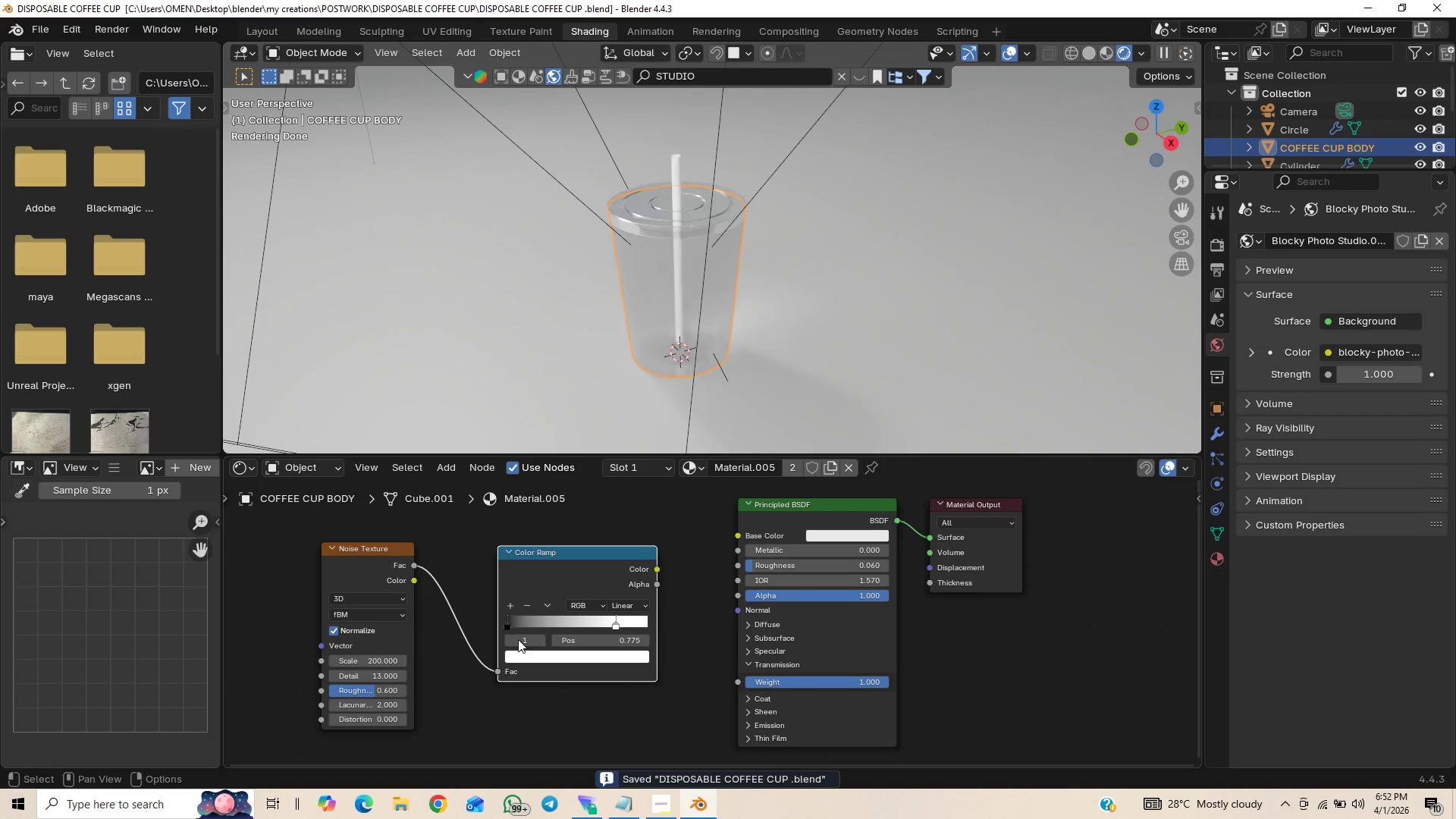 
left_click([657, 570])
 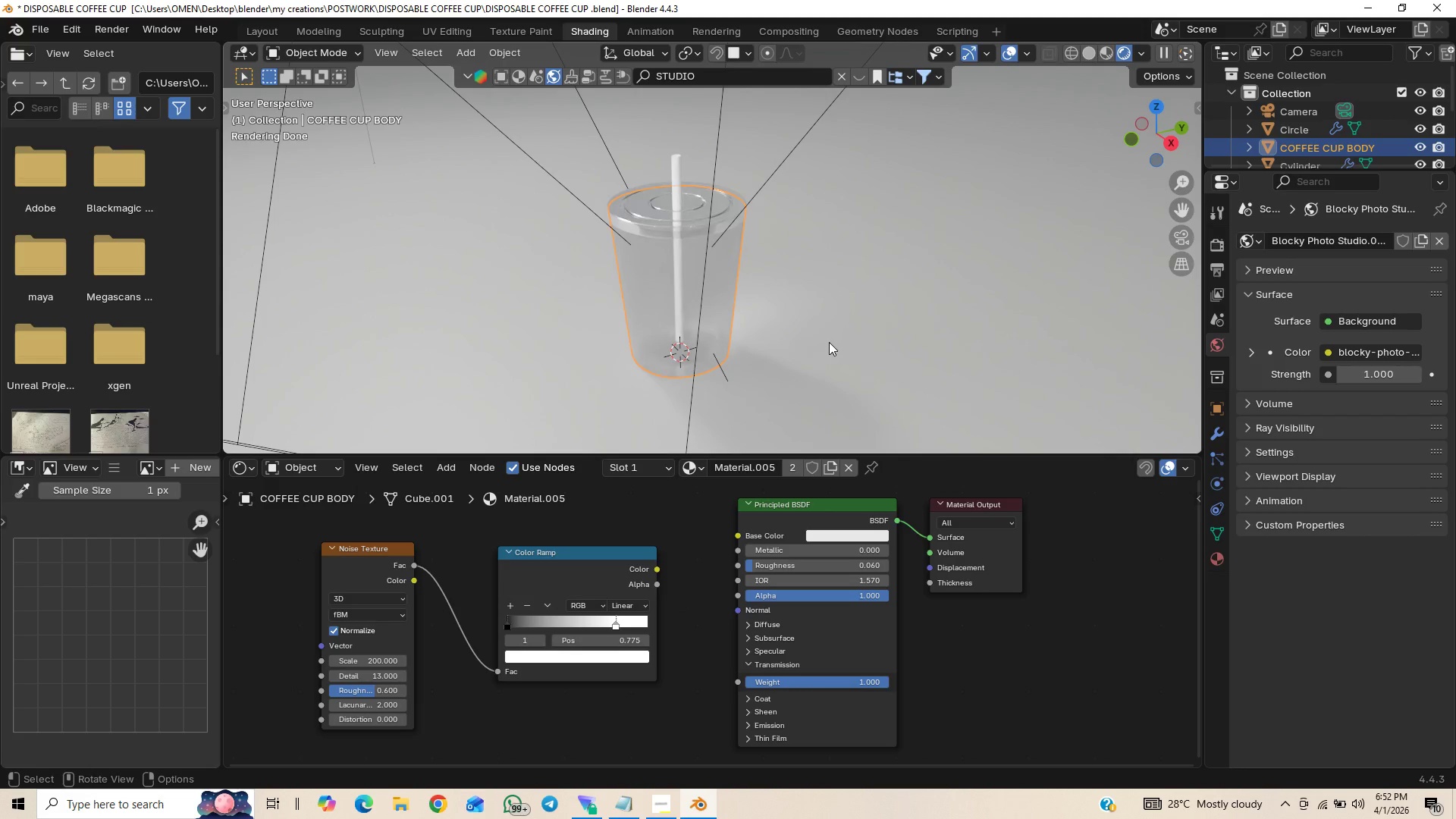 
wait(5.67)
 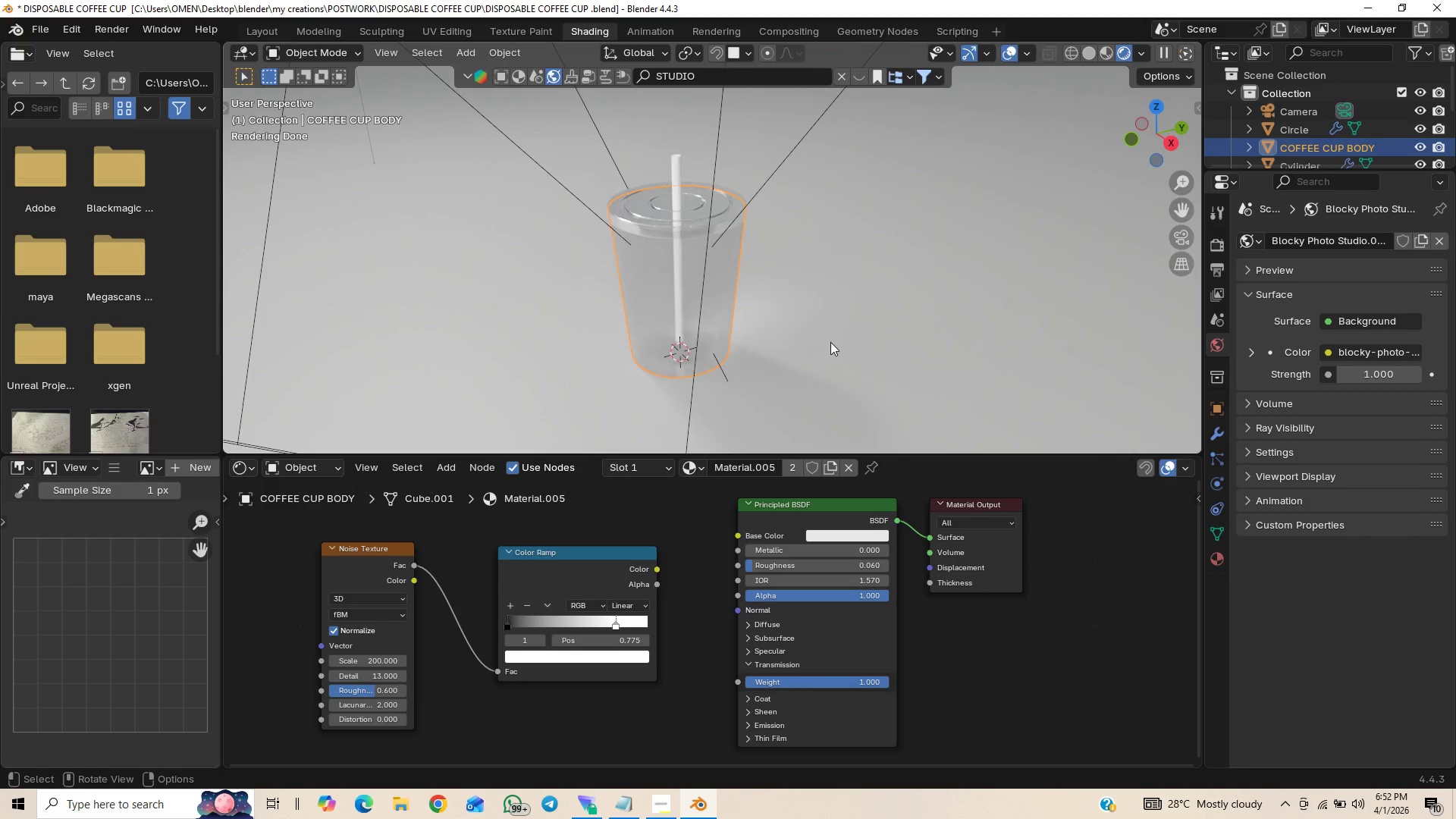 
left_click([261, 26])
 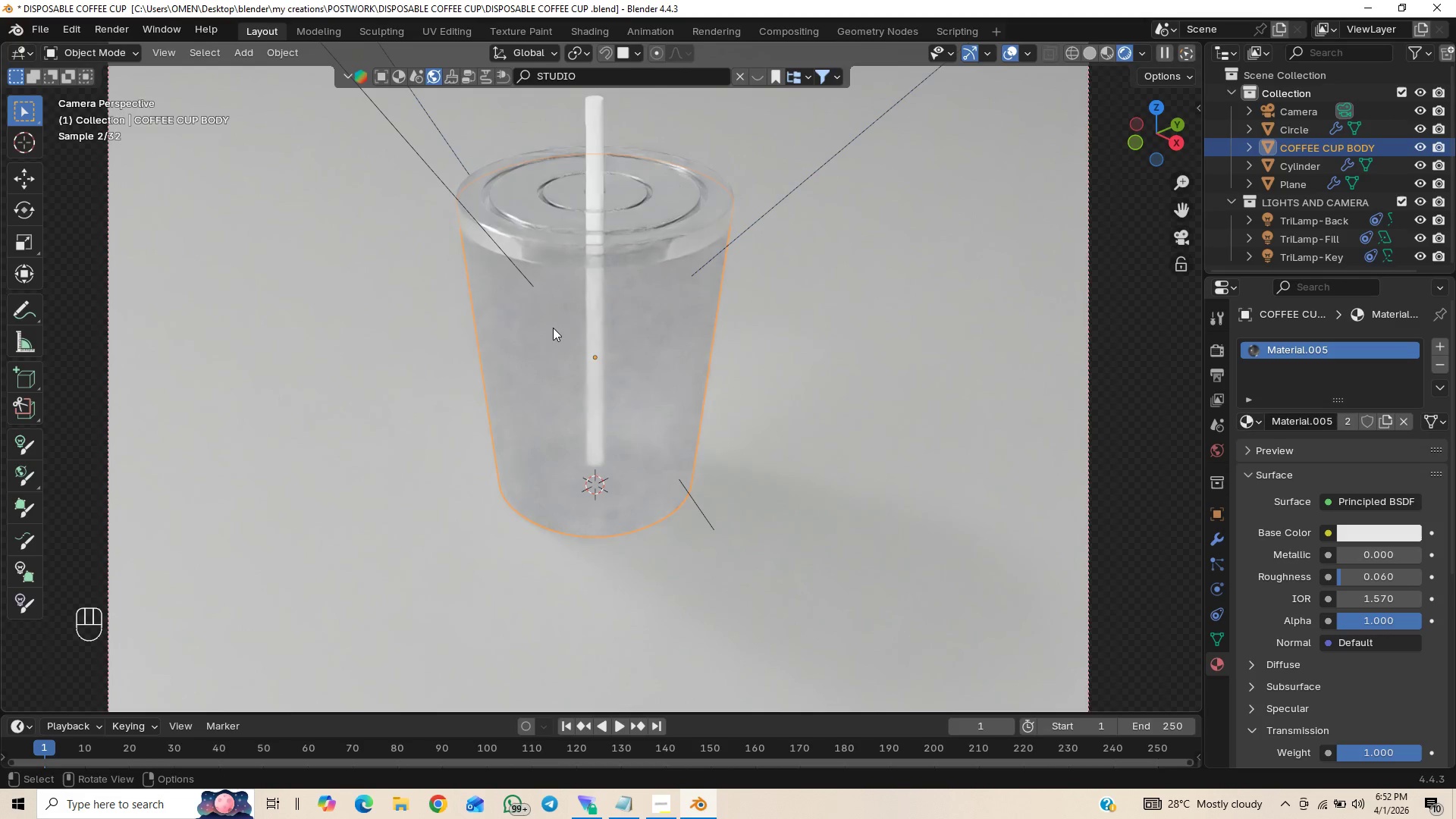 
scroll: coordinate [553, 328], scroll_direction: down, amount: 8.0
 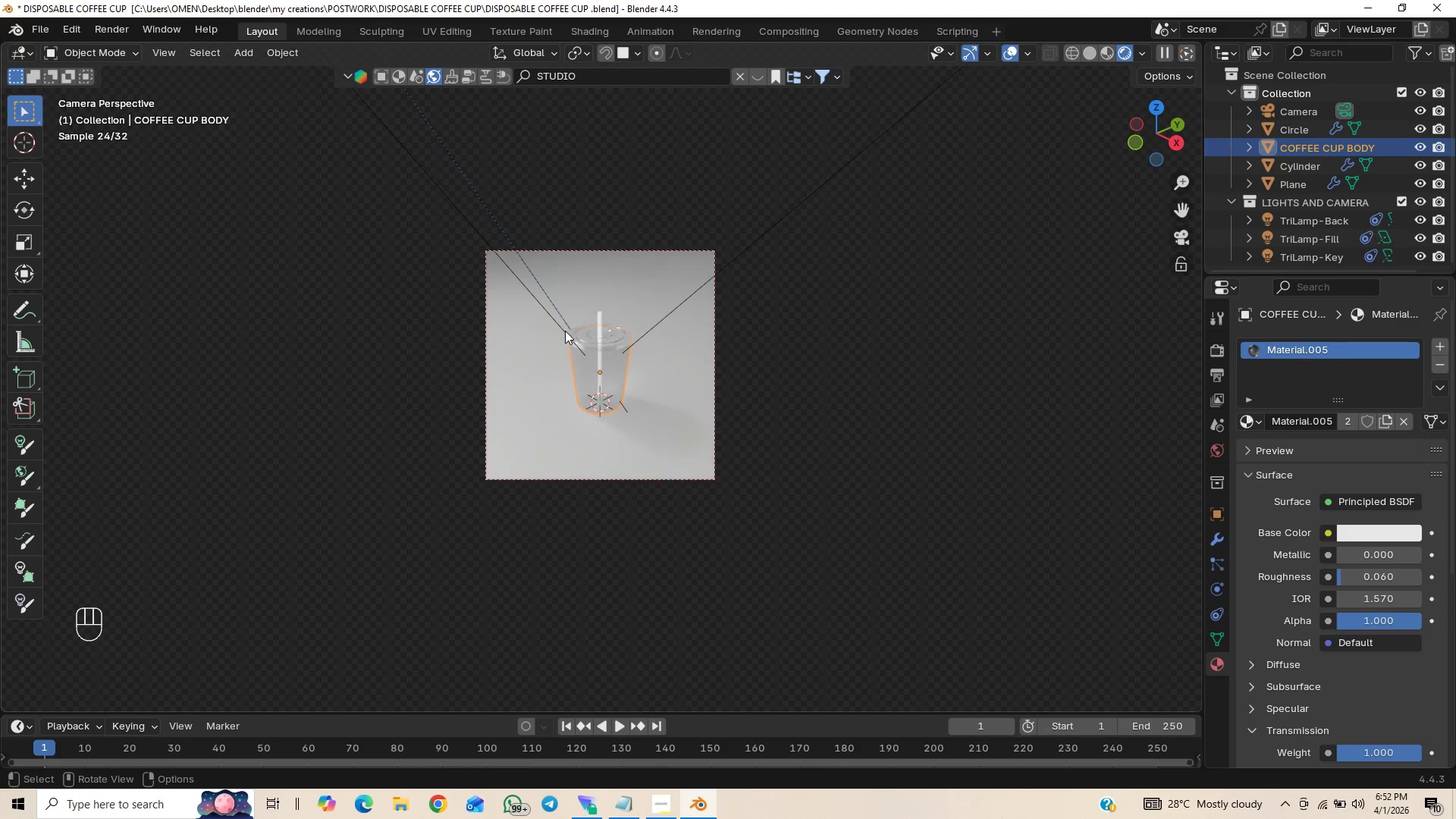 
scroll: coordinate [567, 332], scroll_direction: up, amount: 11.0
 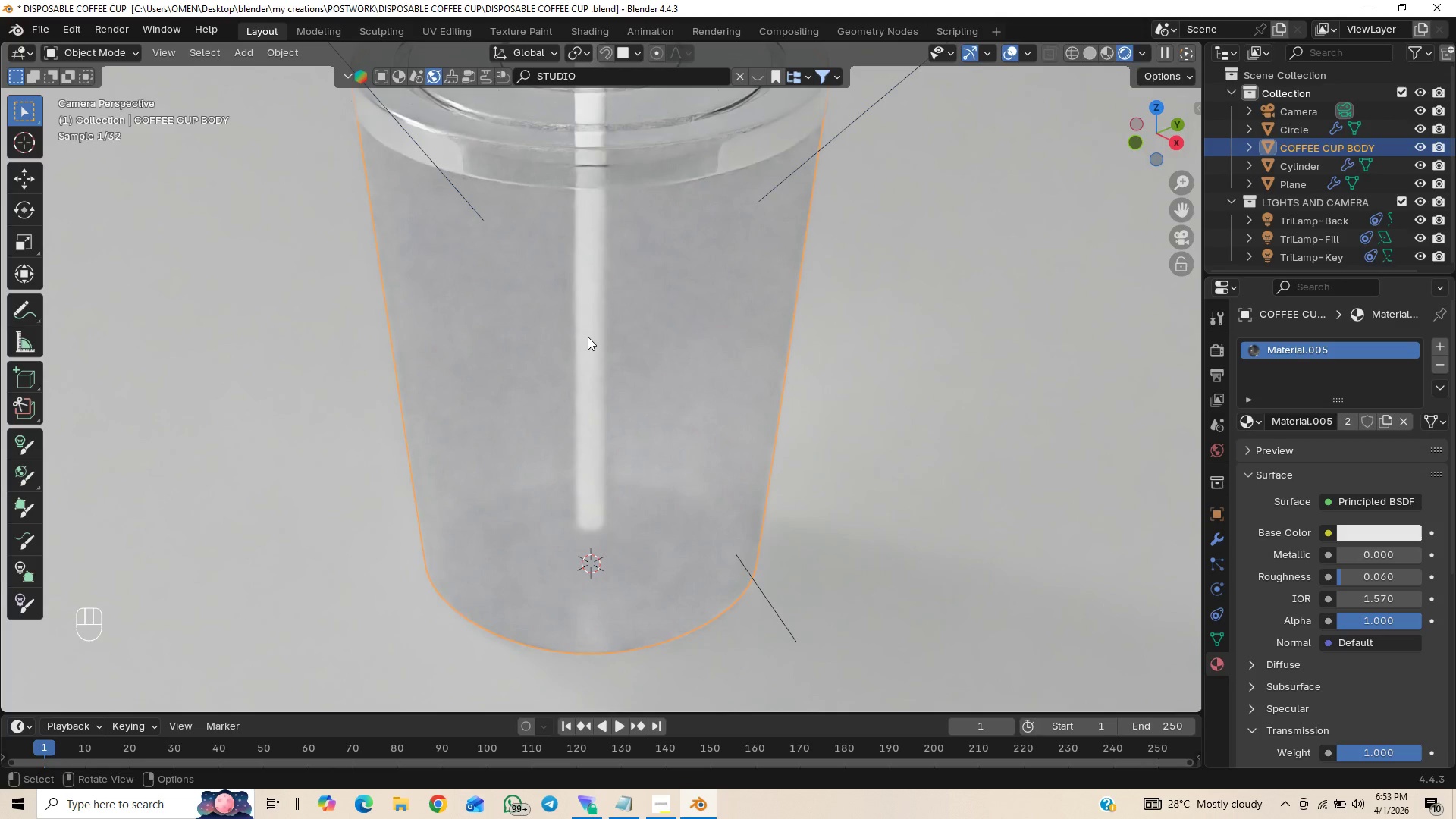 
scroll: coordinate [739, 492], scroll_direction: down, amount: 4.0
 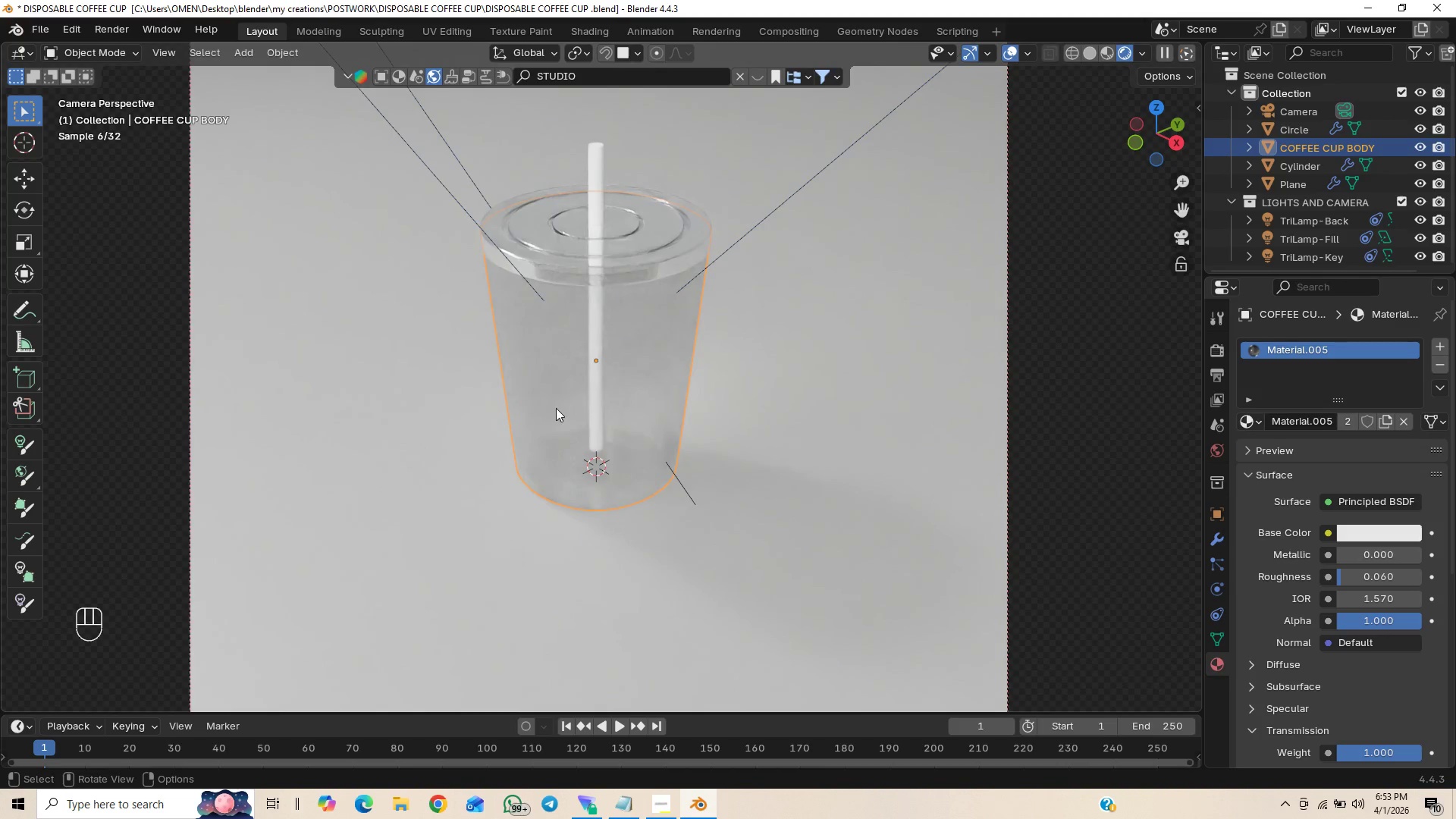 
key(Control+S)
 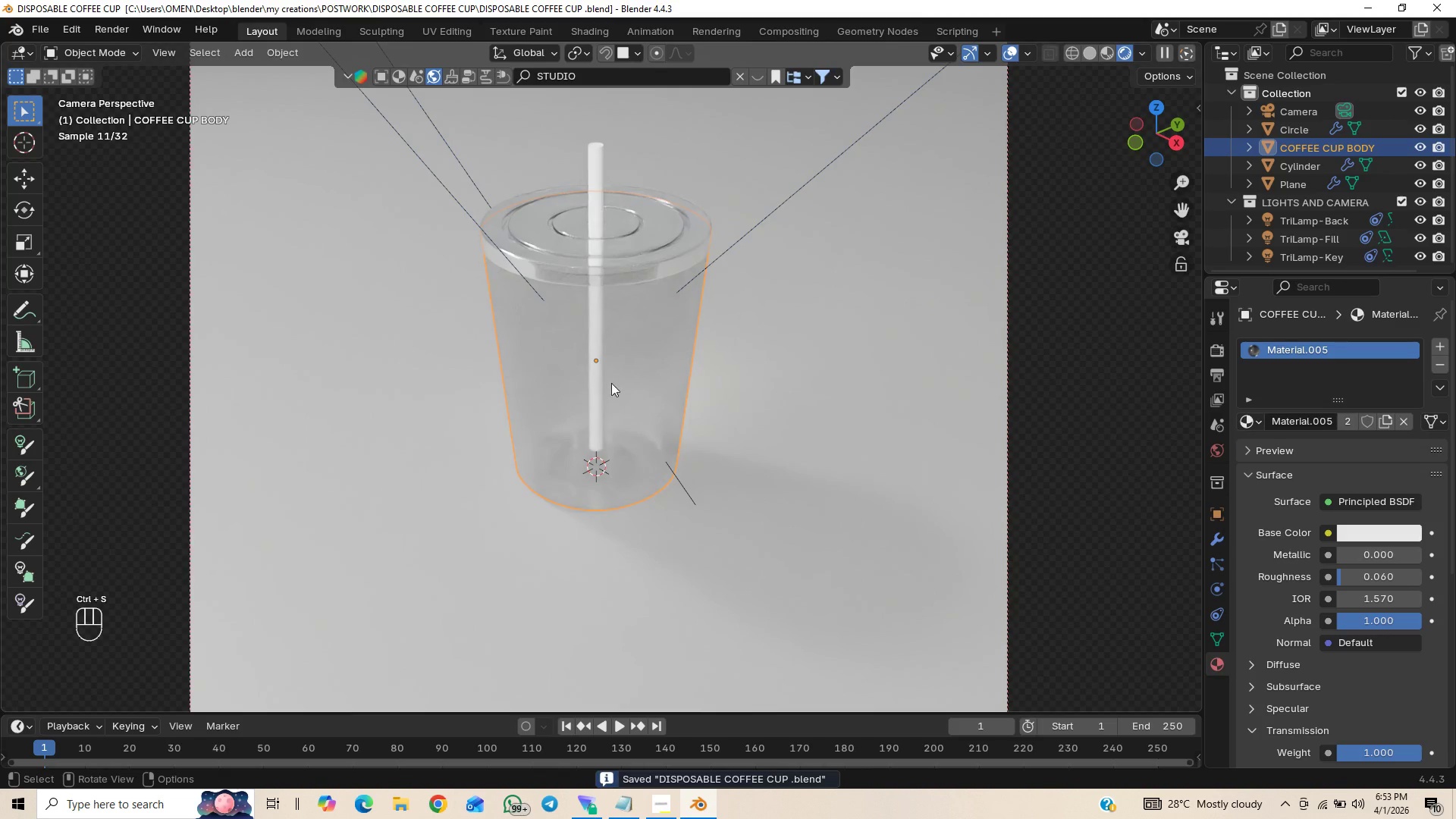 
hold_key(key=ShiftLeft, duration=0.52)
 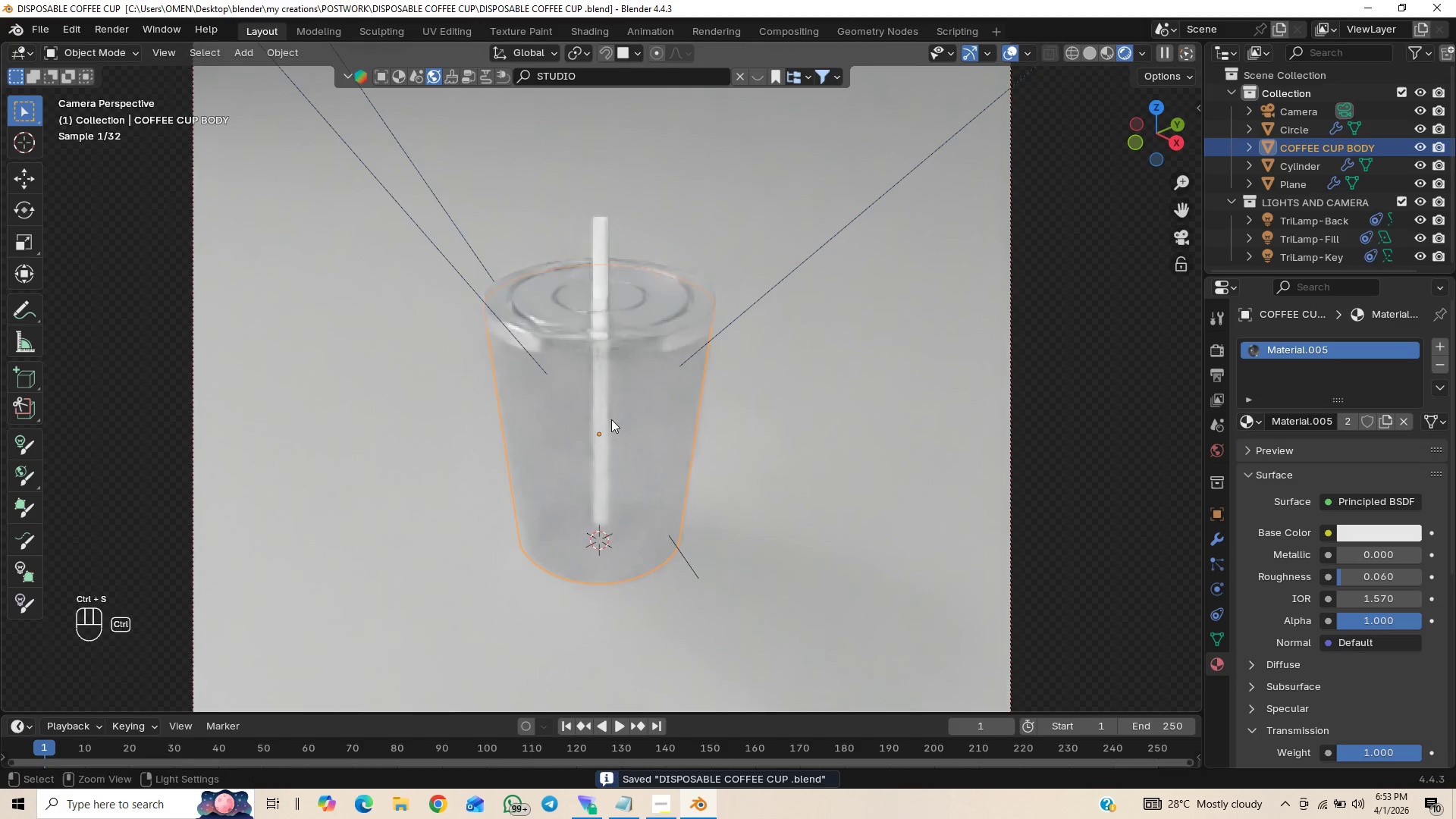 
hold_key(key=ControlLeft, duration=1.09)
 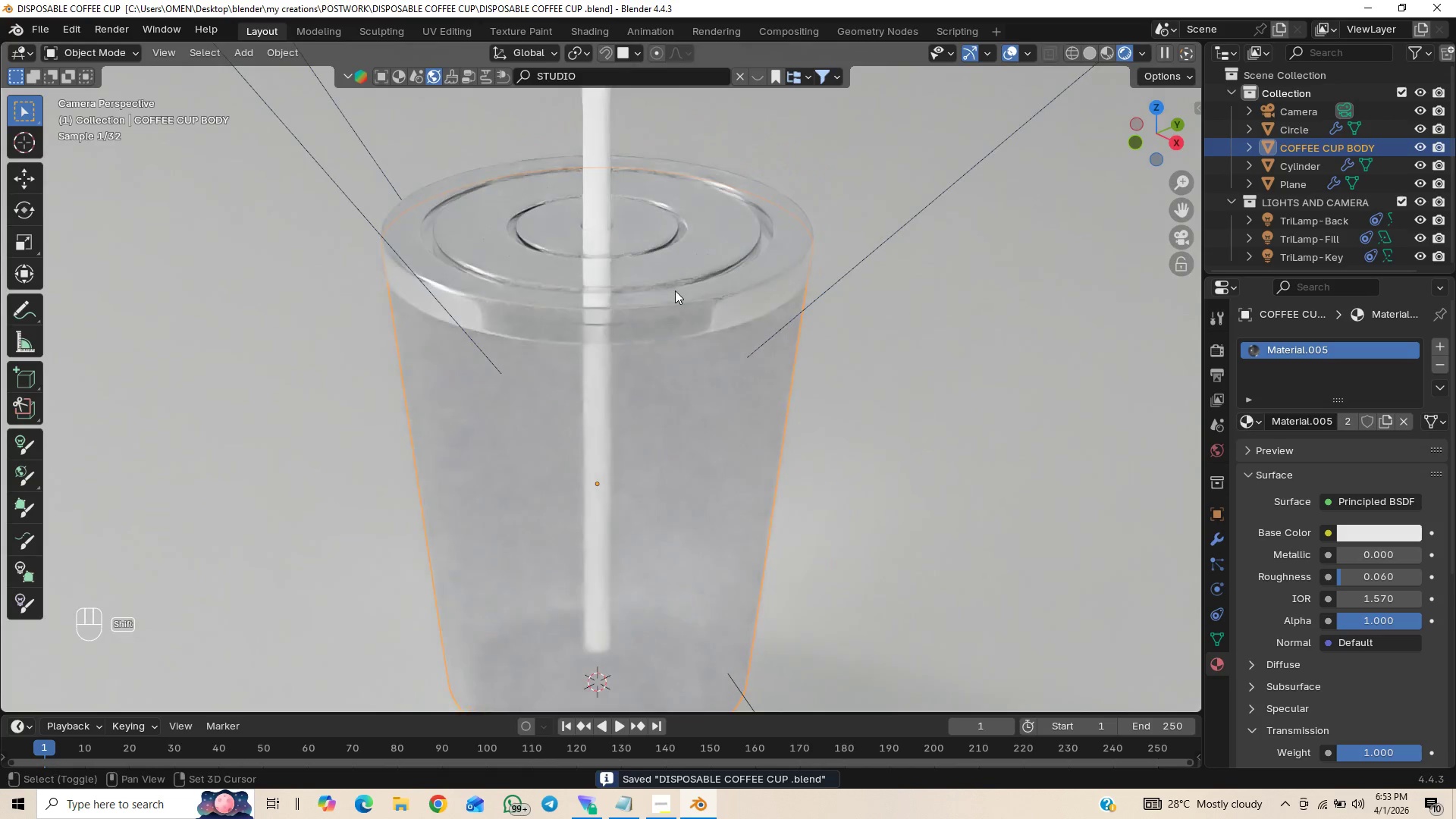 
hold_key(key=ControlLeft, duration=1.92)
 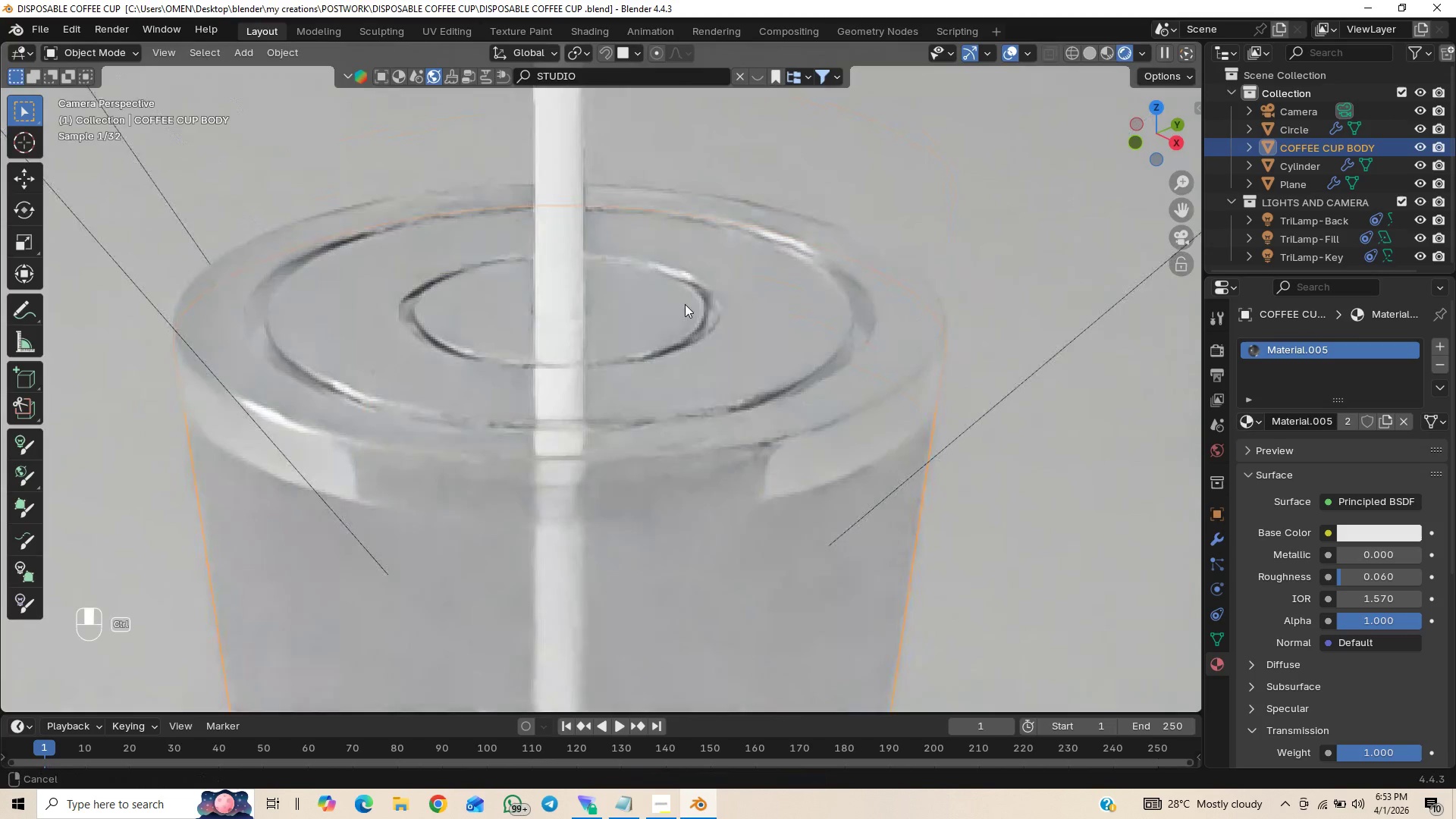 
hold_key(key=ShiftLeft, duration=0.86)
 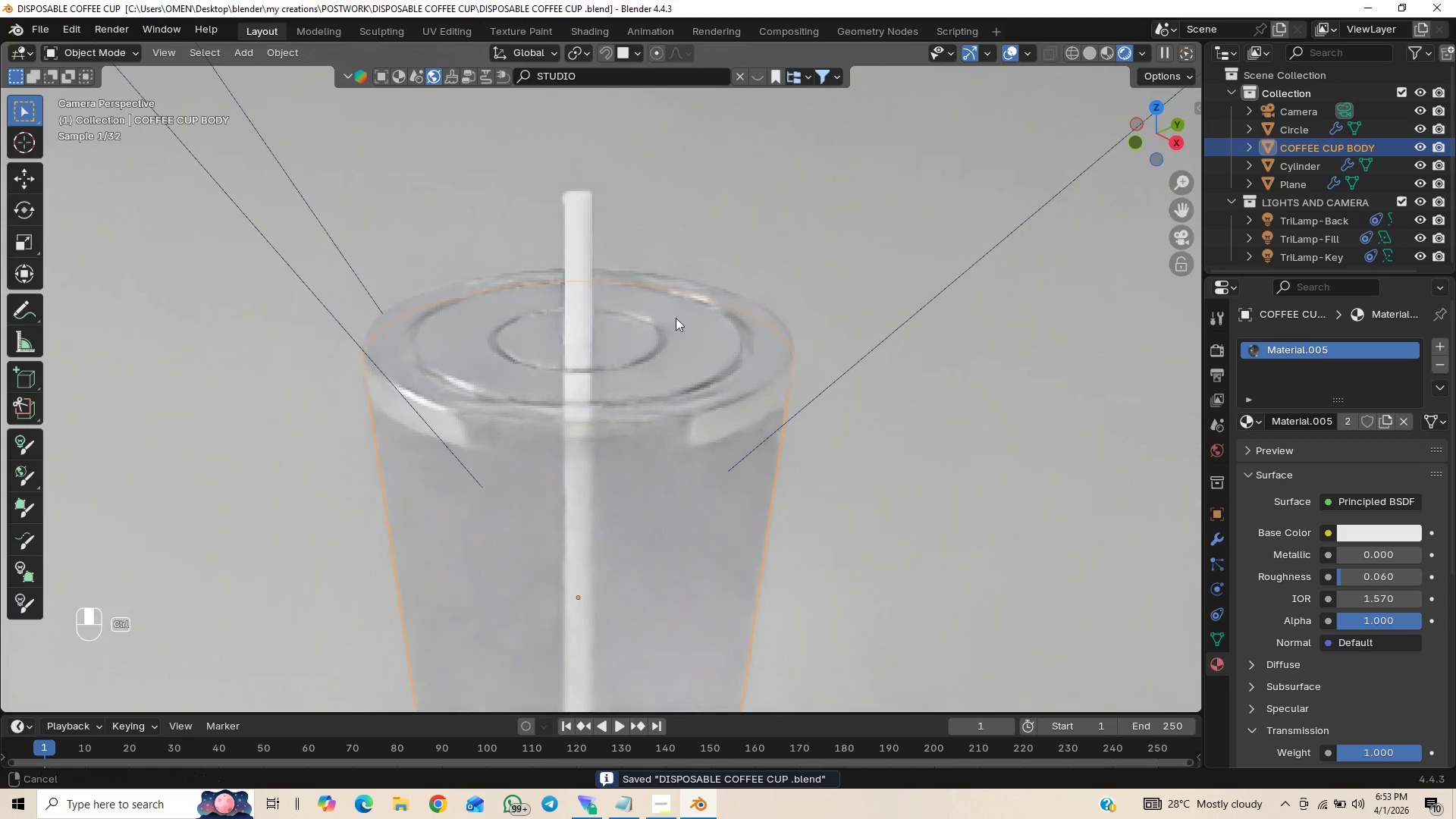 
hold_key(key=ControlLeft, duration=0.61)
 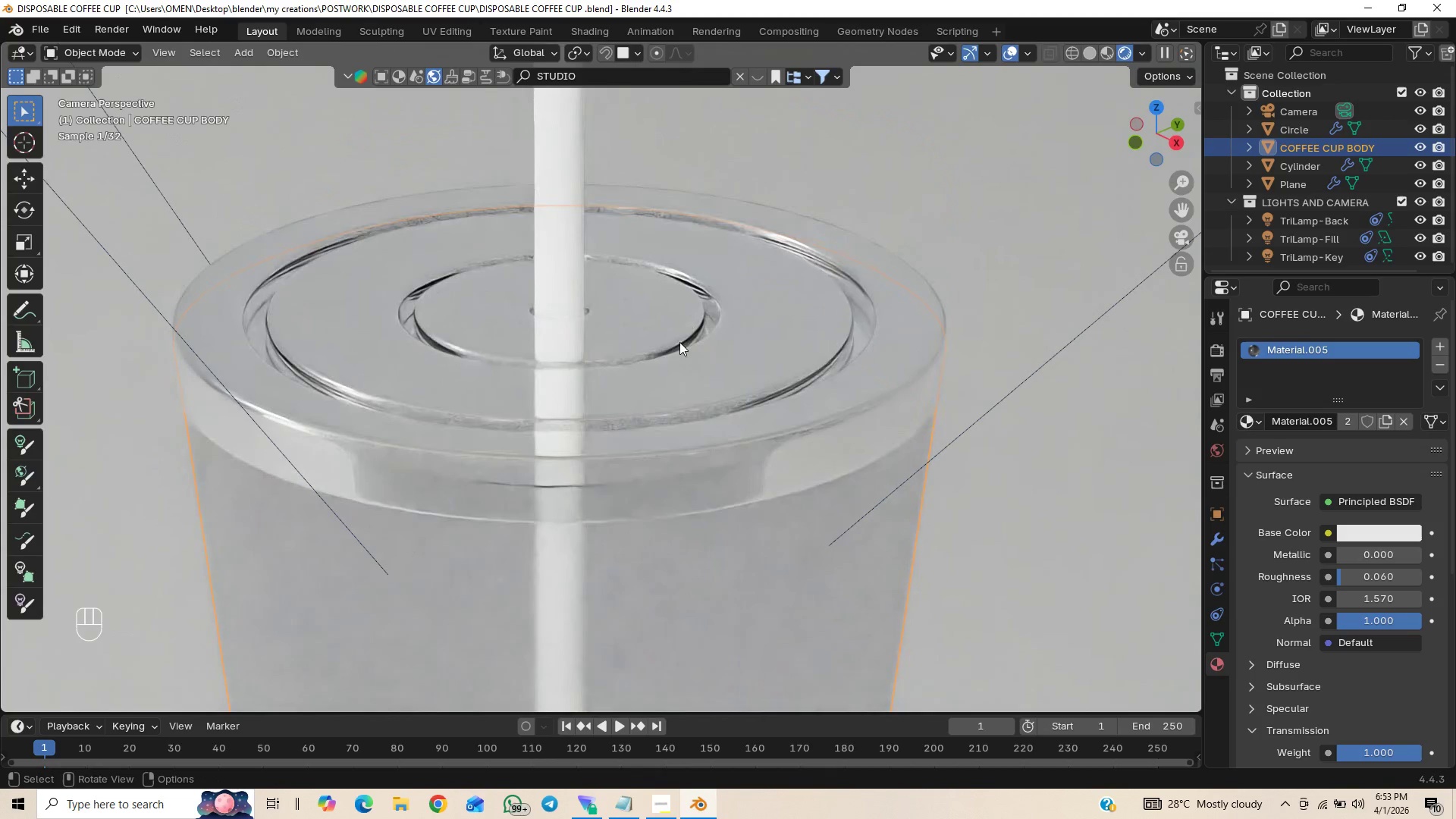 
hold_key(key=ControlLeft, duration=14.59)
scroll: coordinate [653, 393], scroll_direction: down, amount: 7.0
 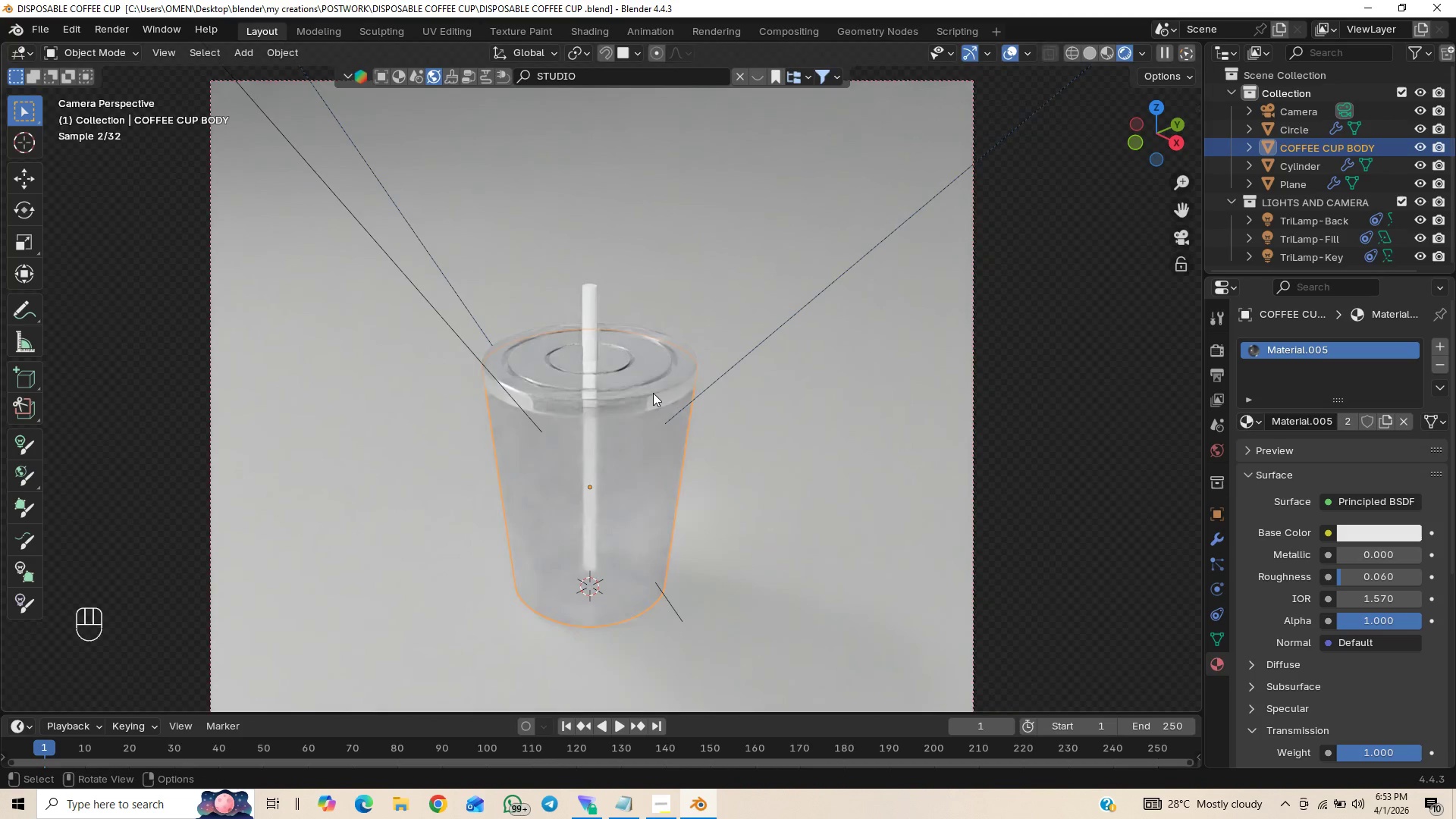 
hold_key(key=ShiftLeft, duration=0.83)
 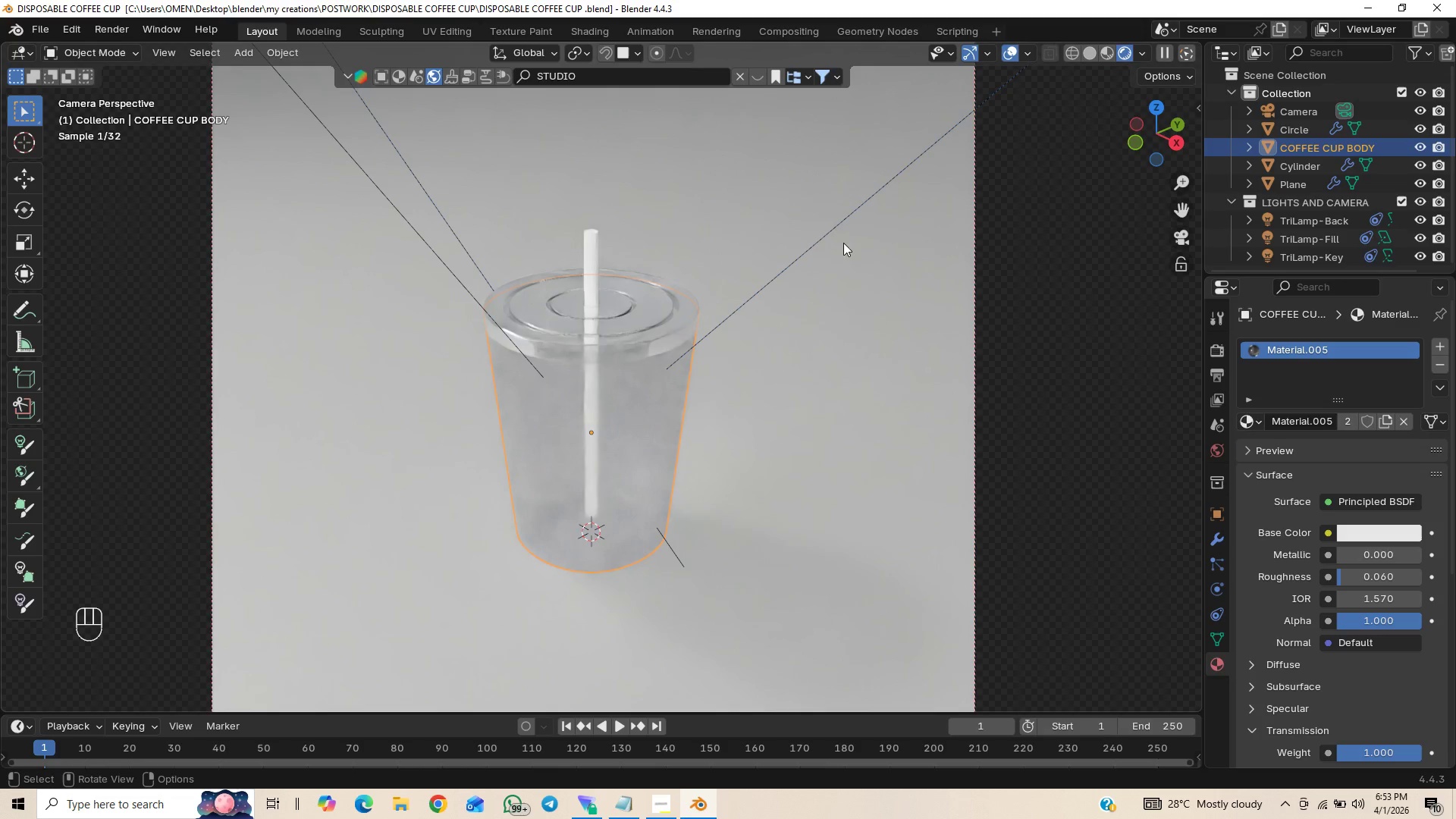 
left_click([1107, 49])
 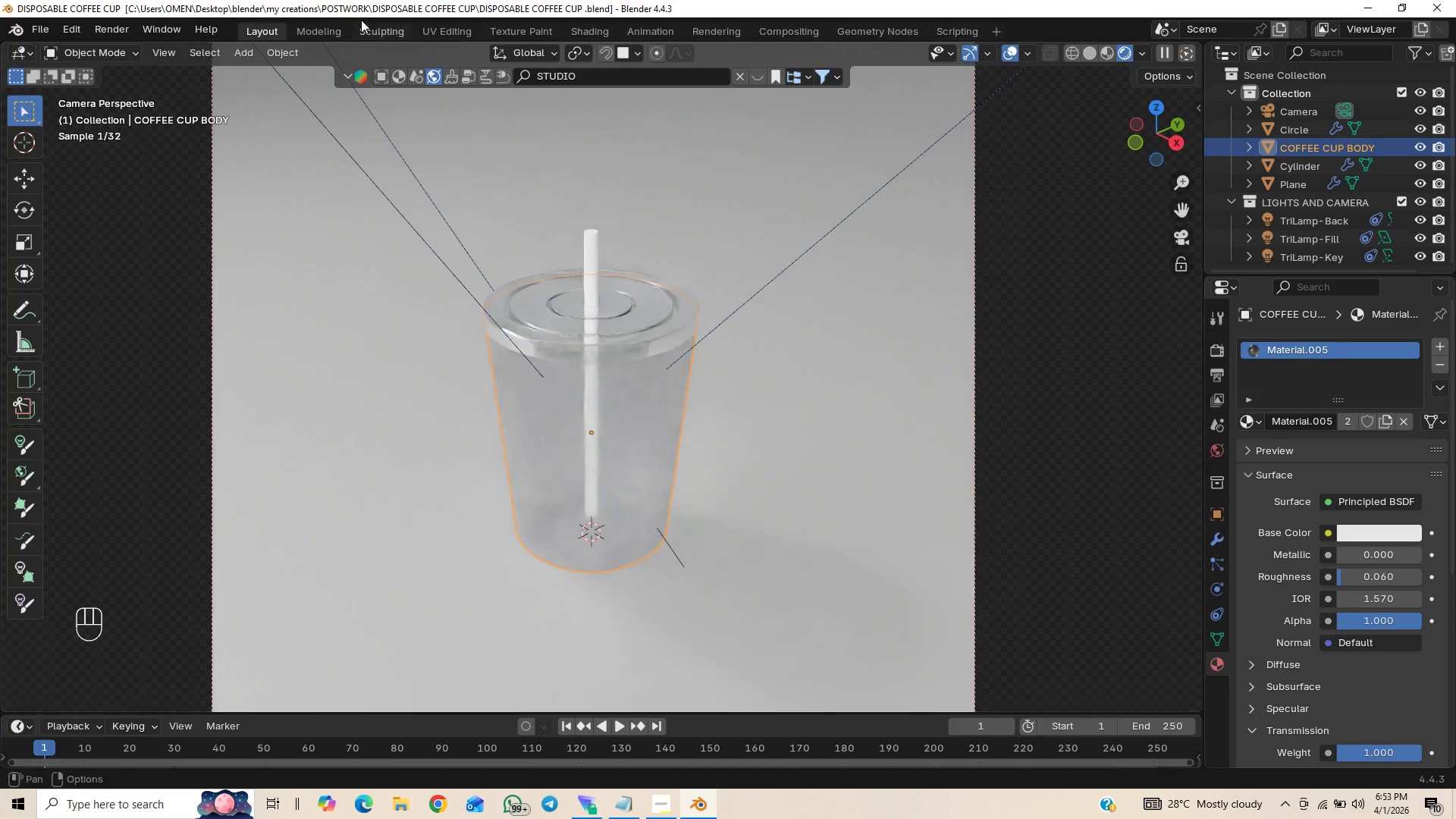 
left_click([601, 33])
 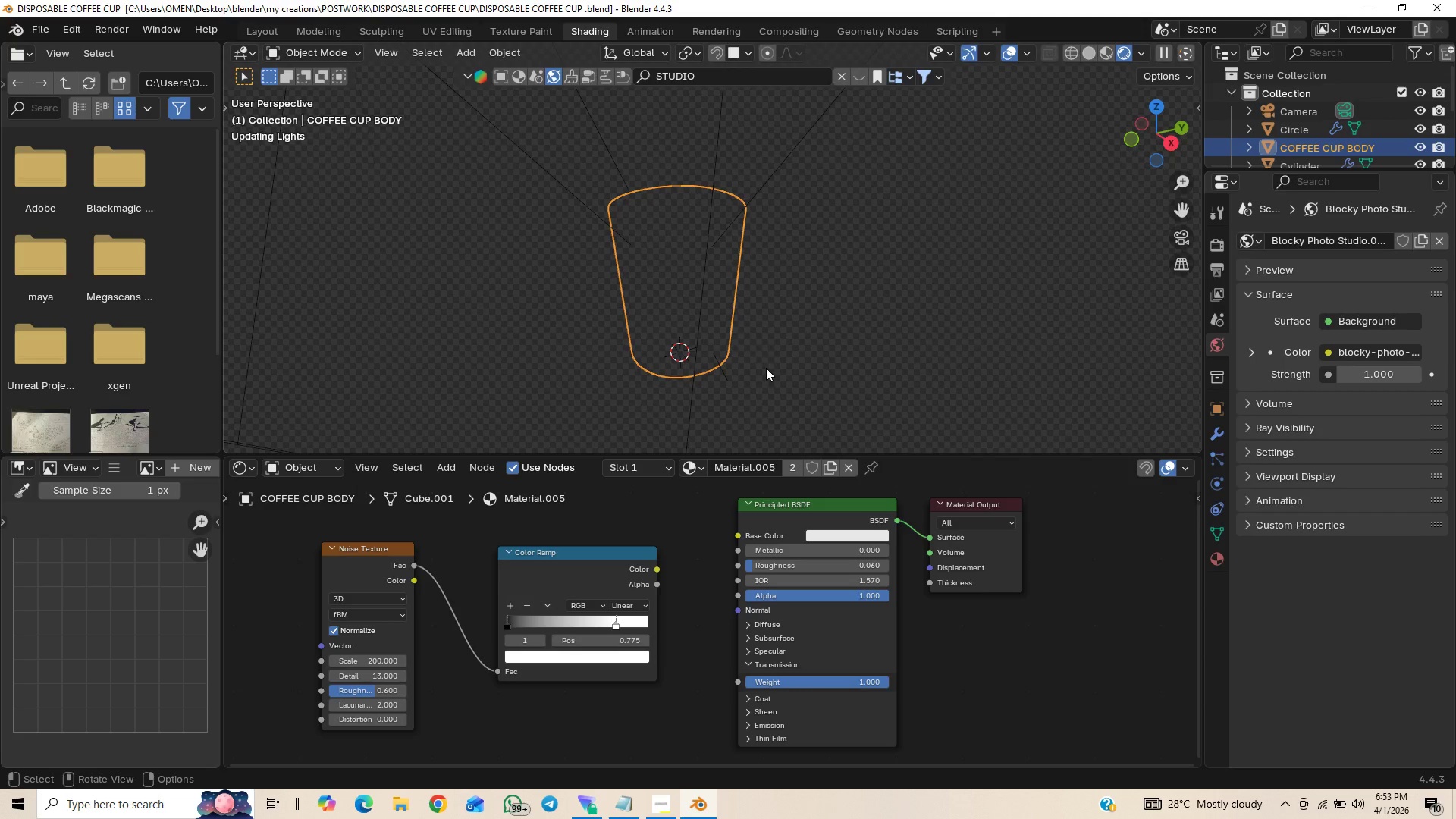 
key(Control+S)
 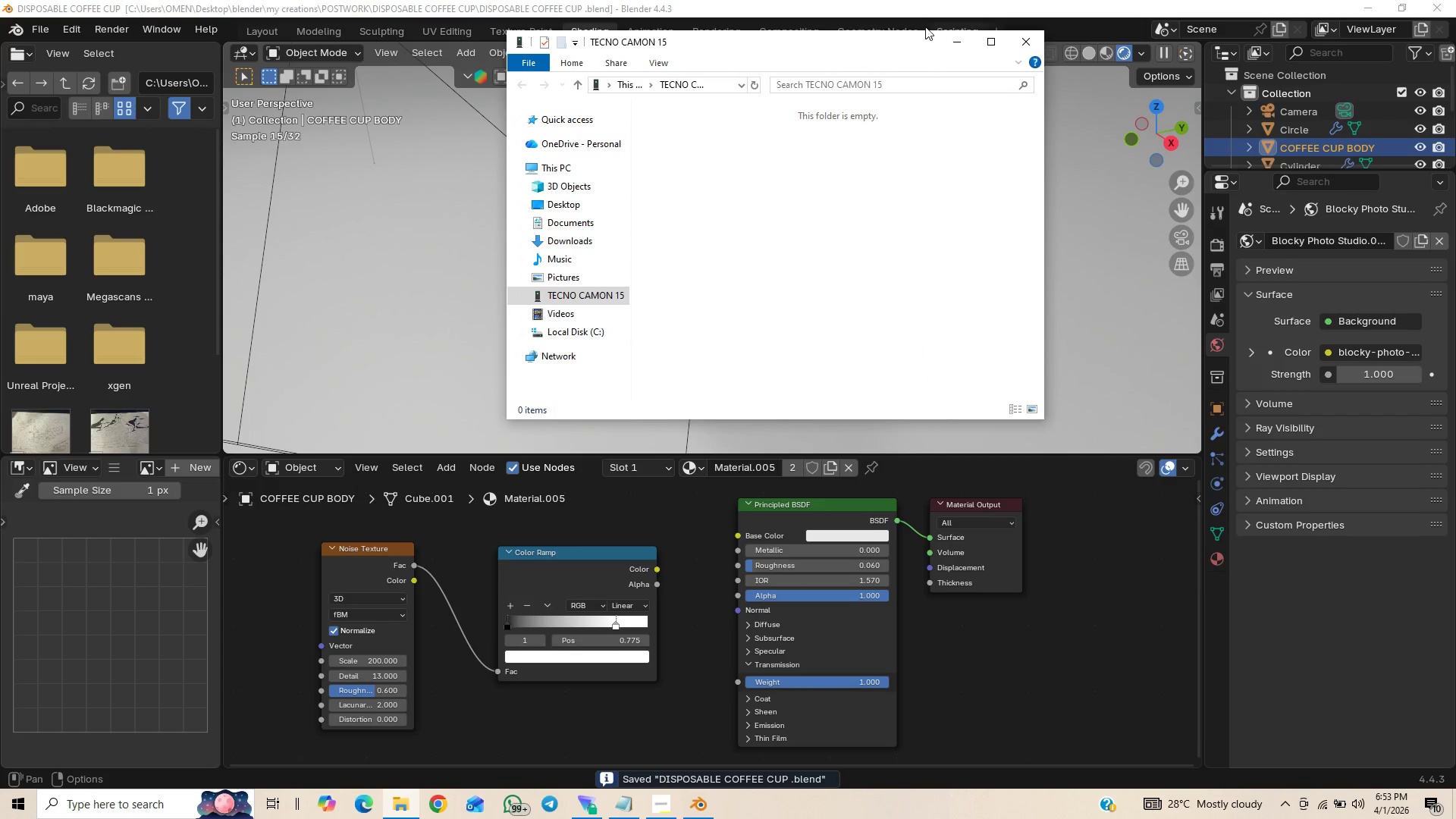 
wait(8.59)
 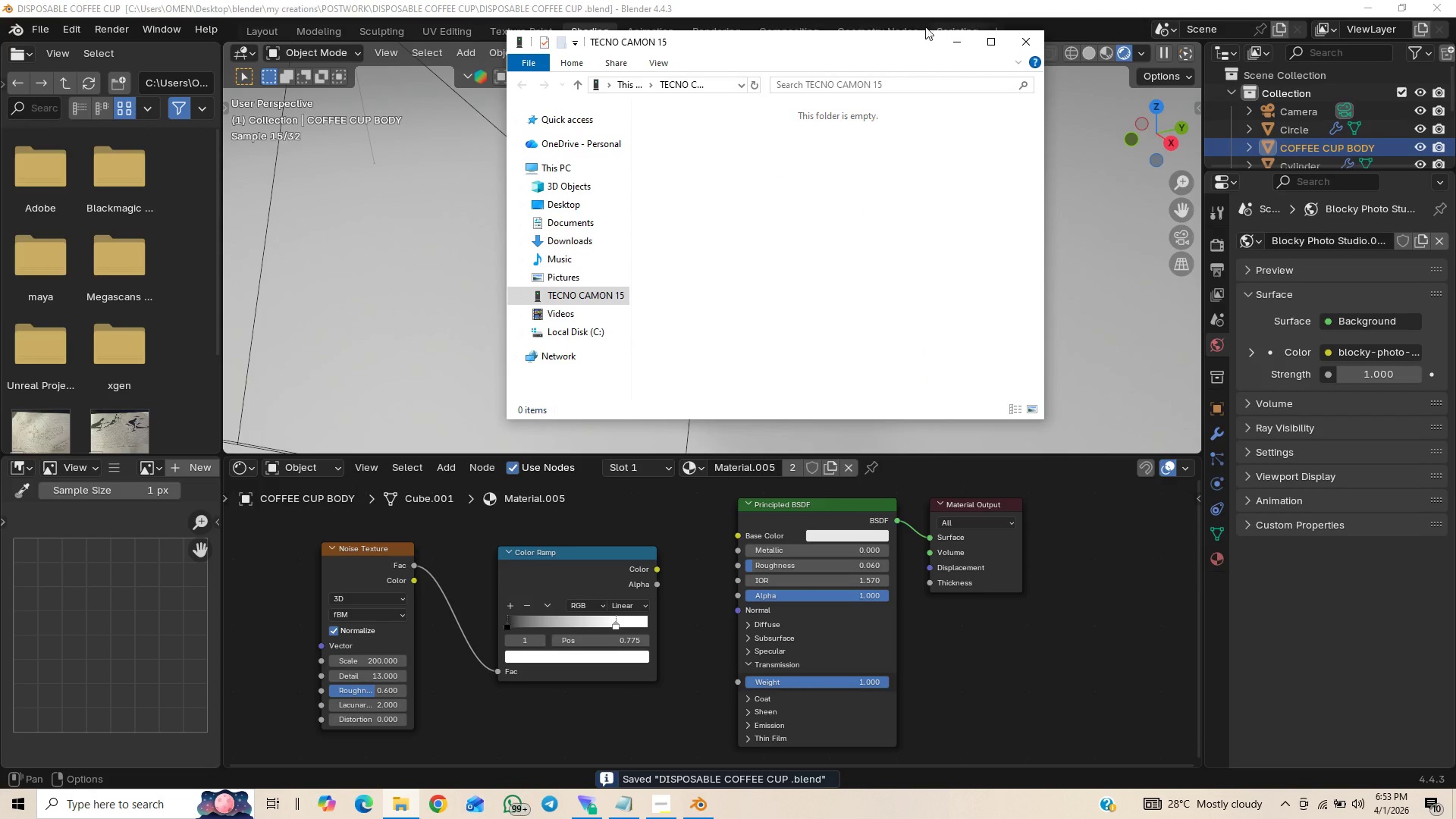 
left_click([272, 31])
 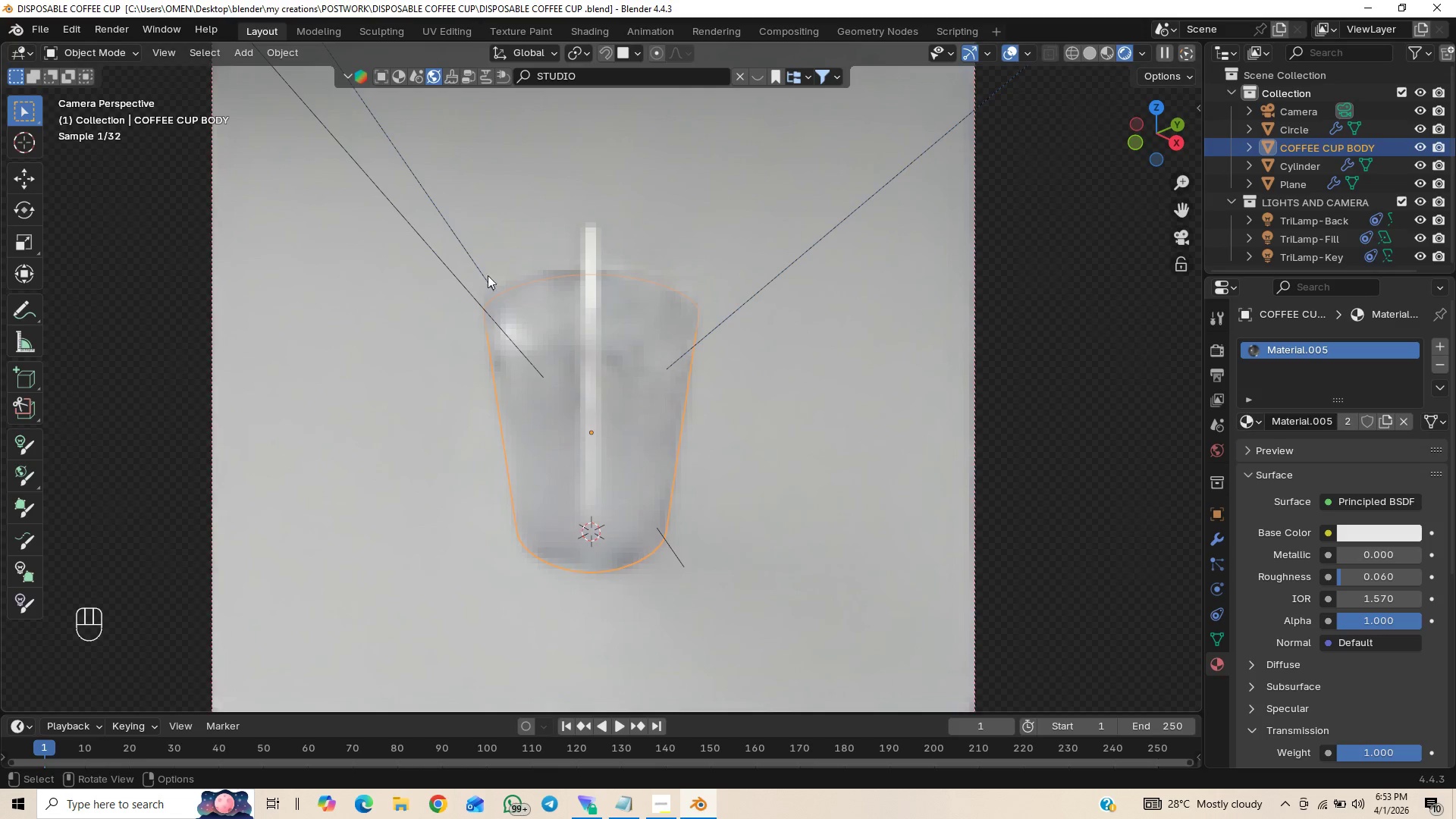 
scroll: coordinate [497, 281], scroll_direction: down, amount: 1.0
 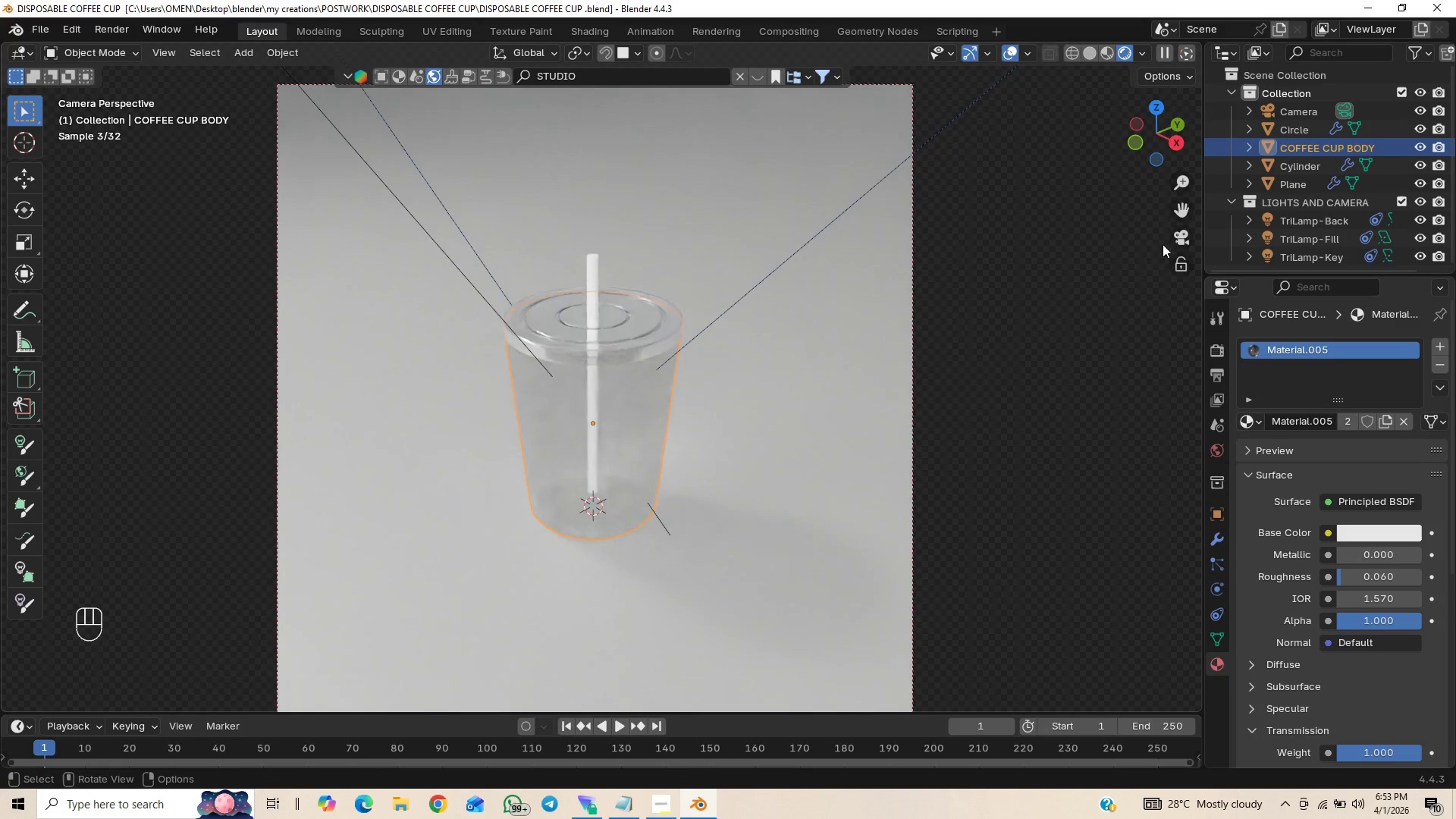 
left_click([1178, 234])
 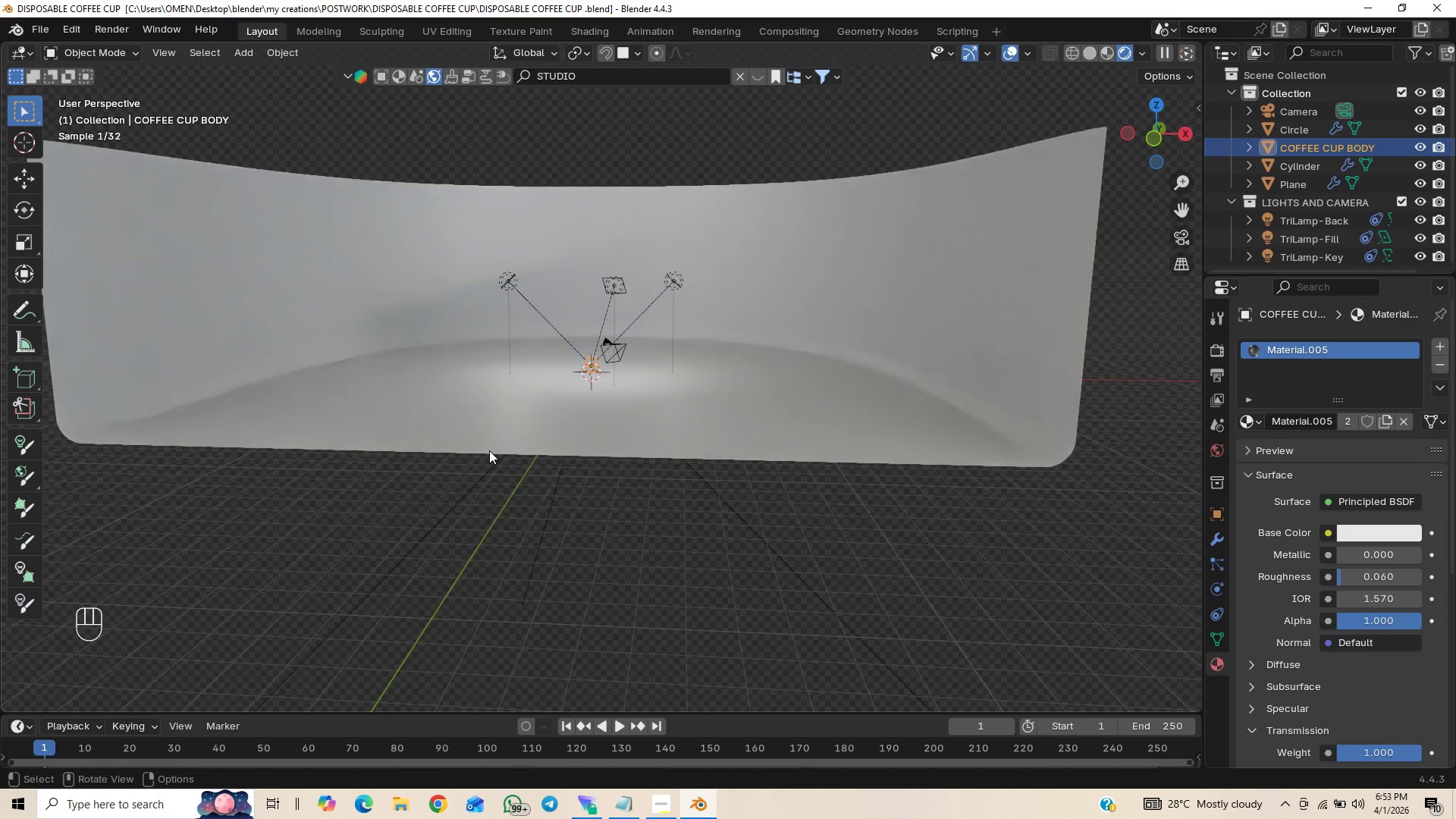 
scroll: coordinate [509, 445], scroll_direction: down, amount: 1.0
 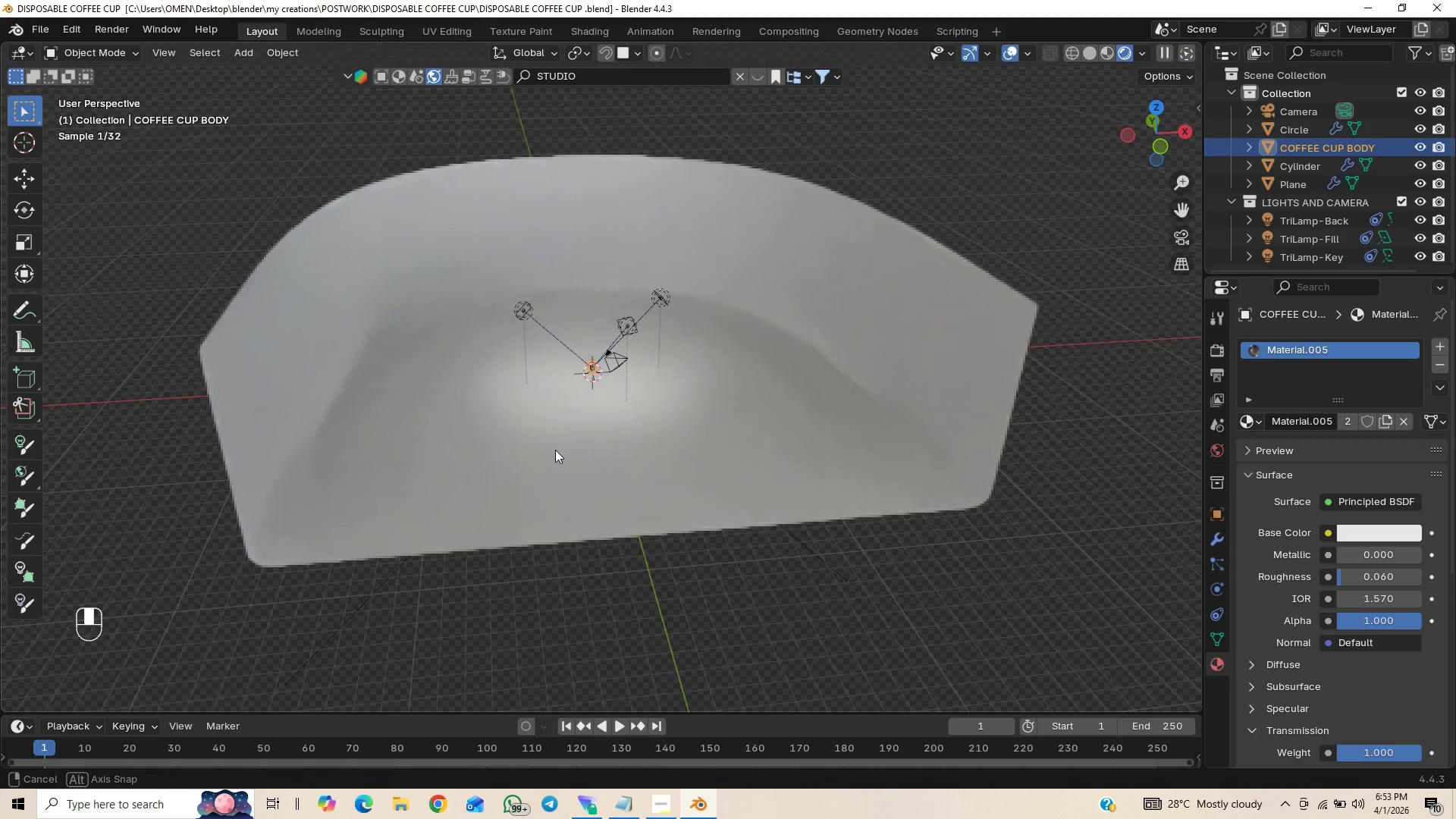 
scroll: coordinate [606, 457], scroll_direction: up, amount: 3.0
 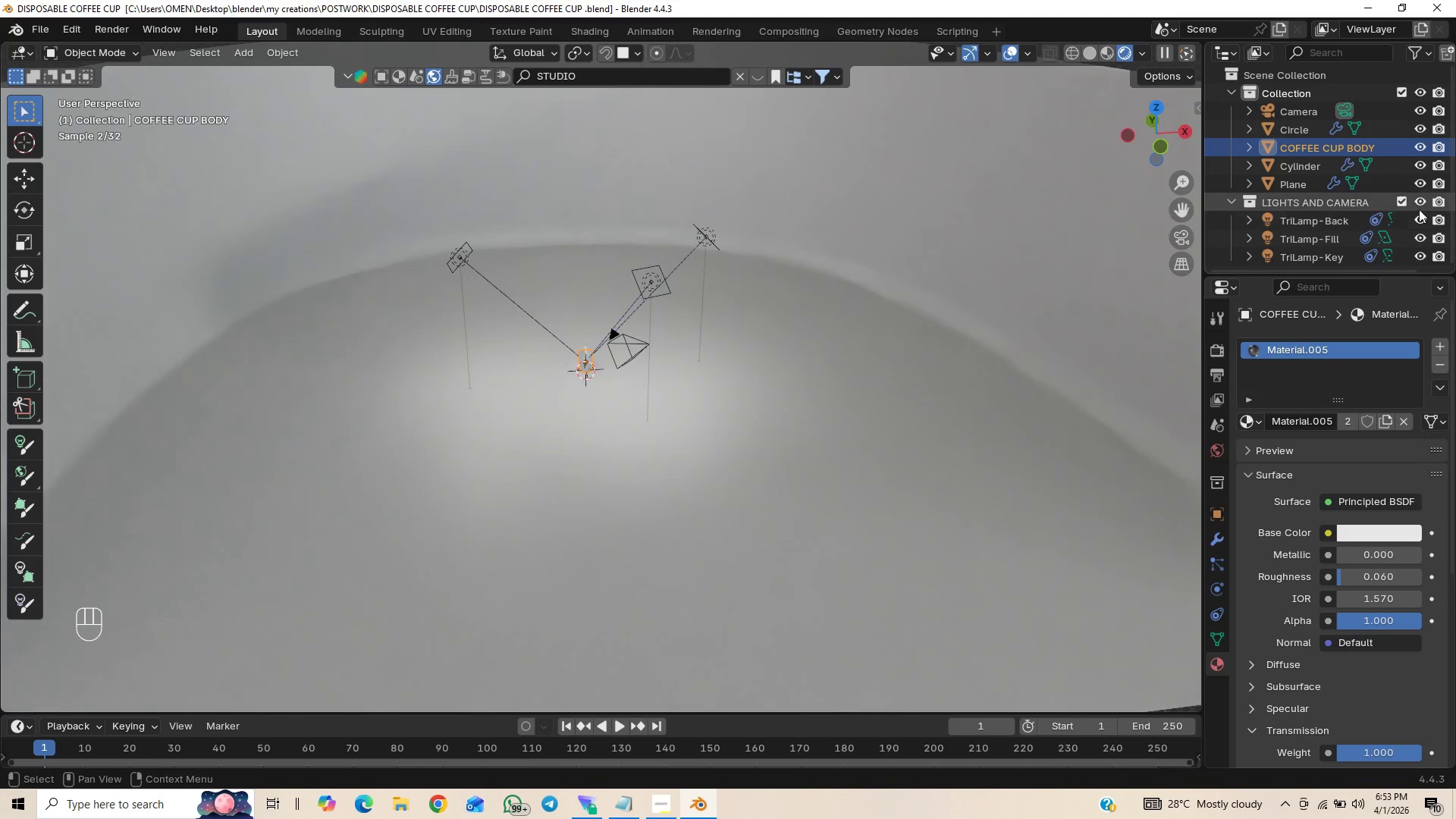 
left_click([1420, 198])
 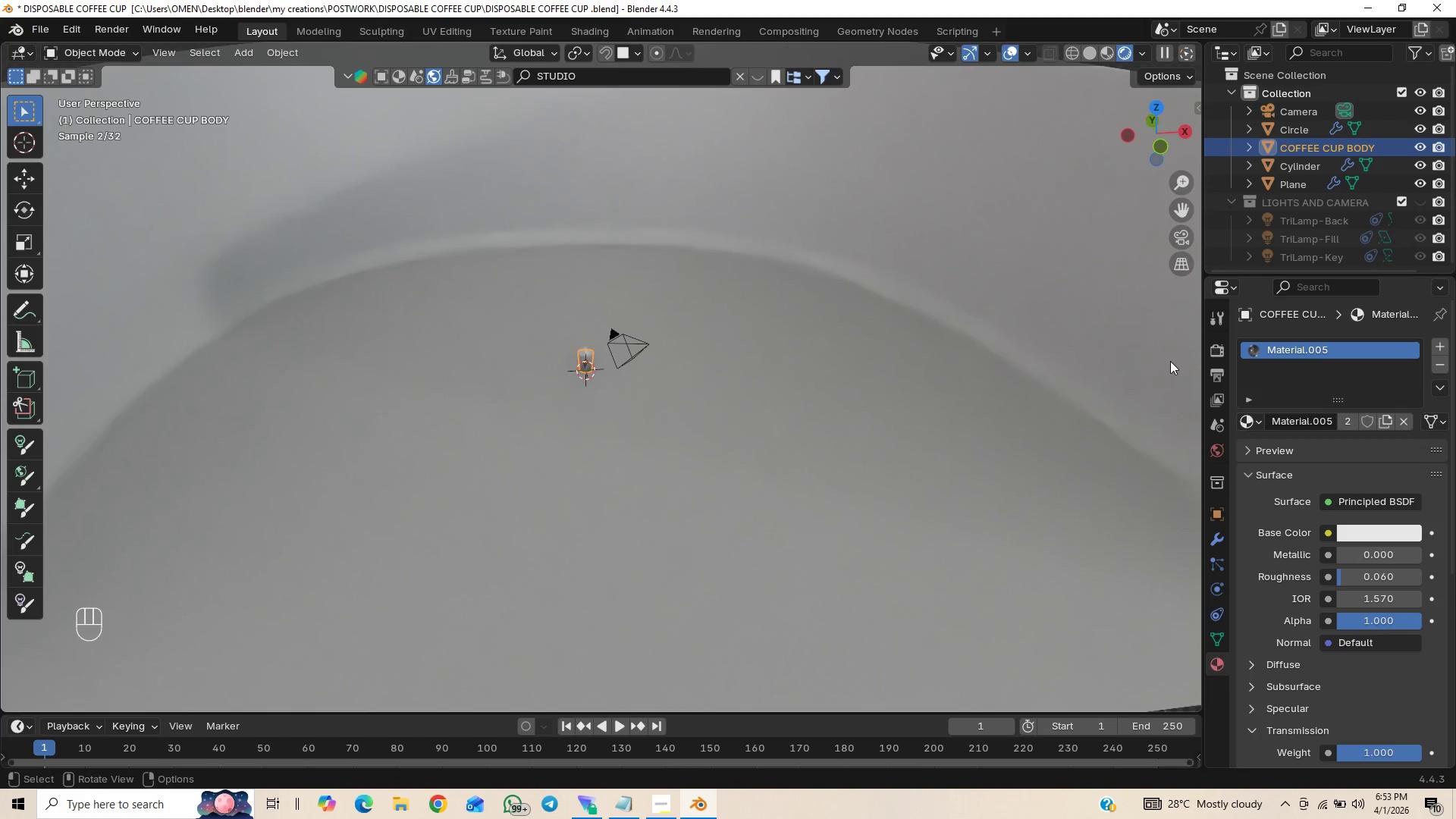 
left_click([1180, 234])
 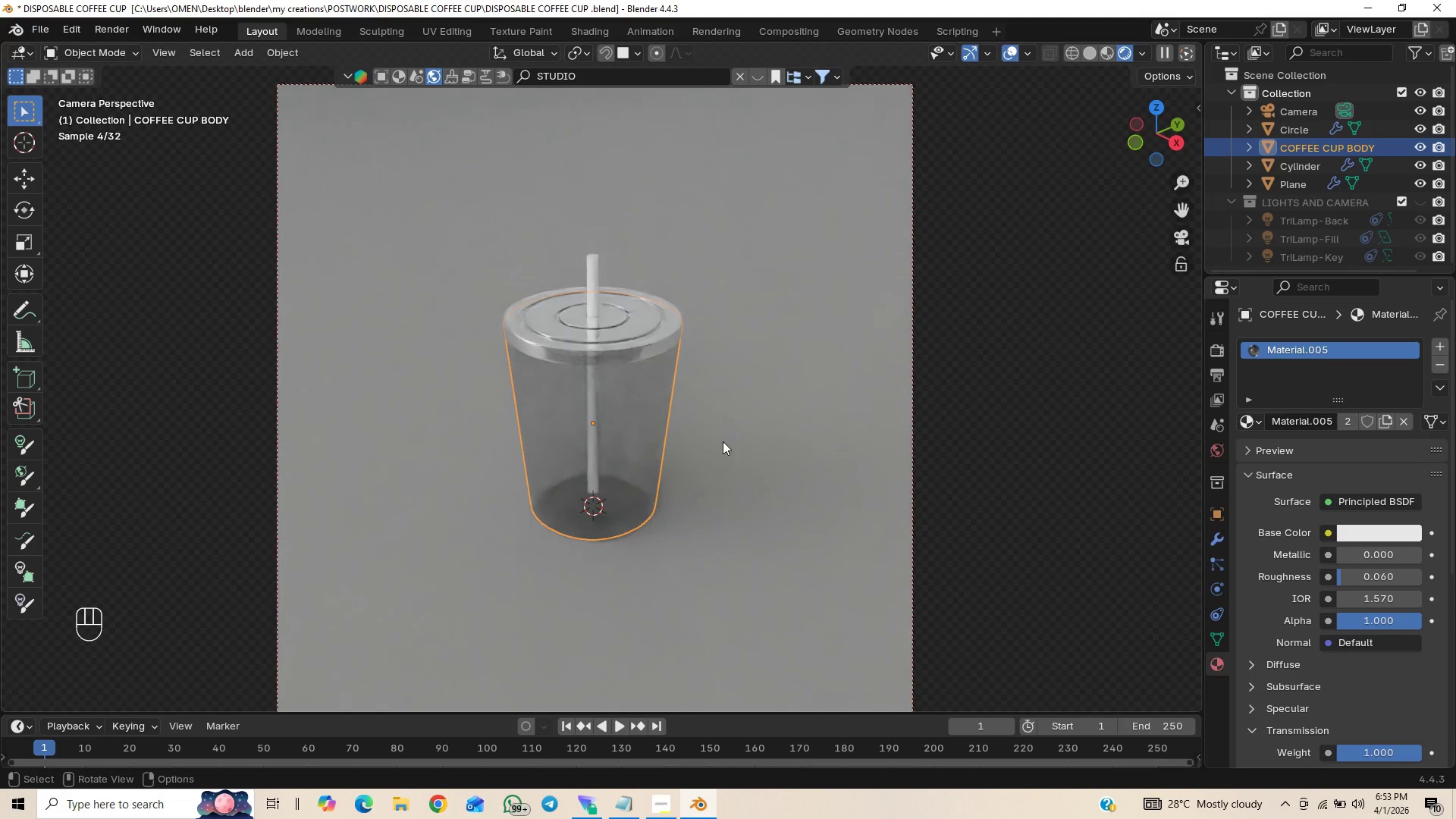 
scroll: coordinate [774, 406], scroll_direction: up, amount: 2.0
 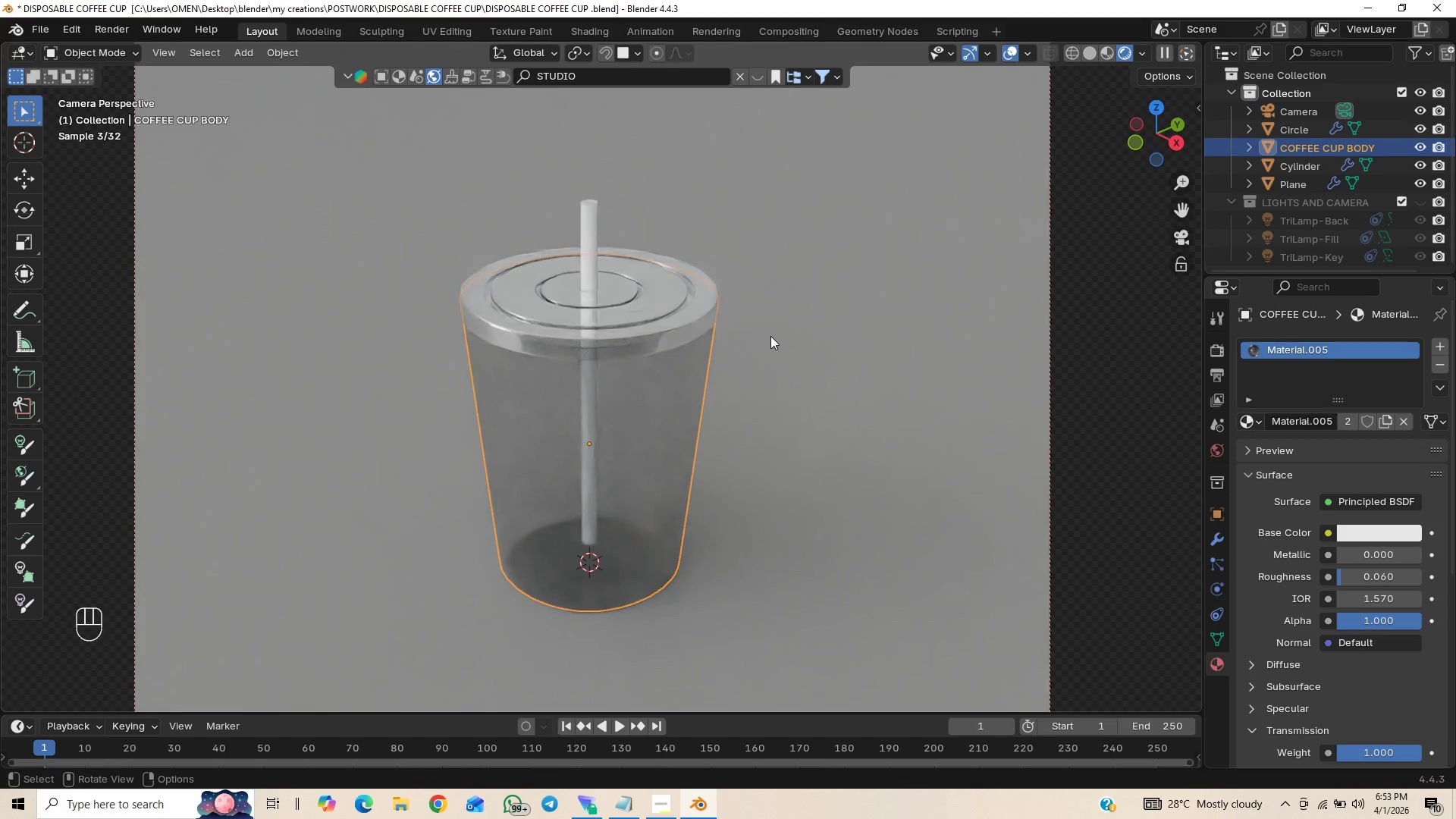 
key(Control+S)
 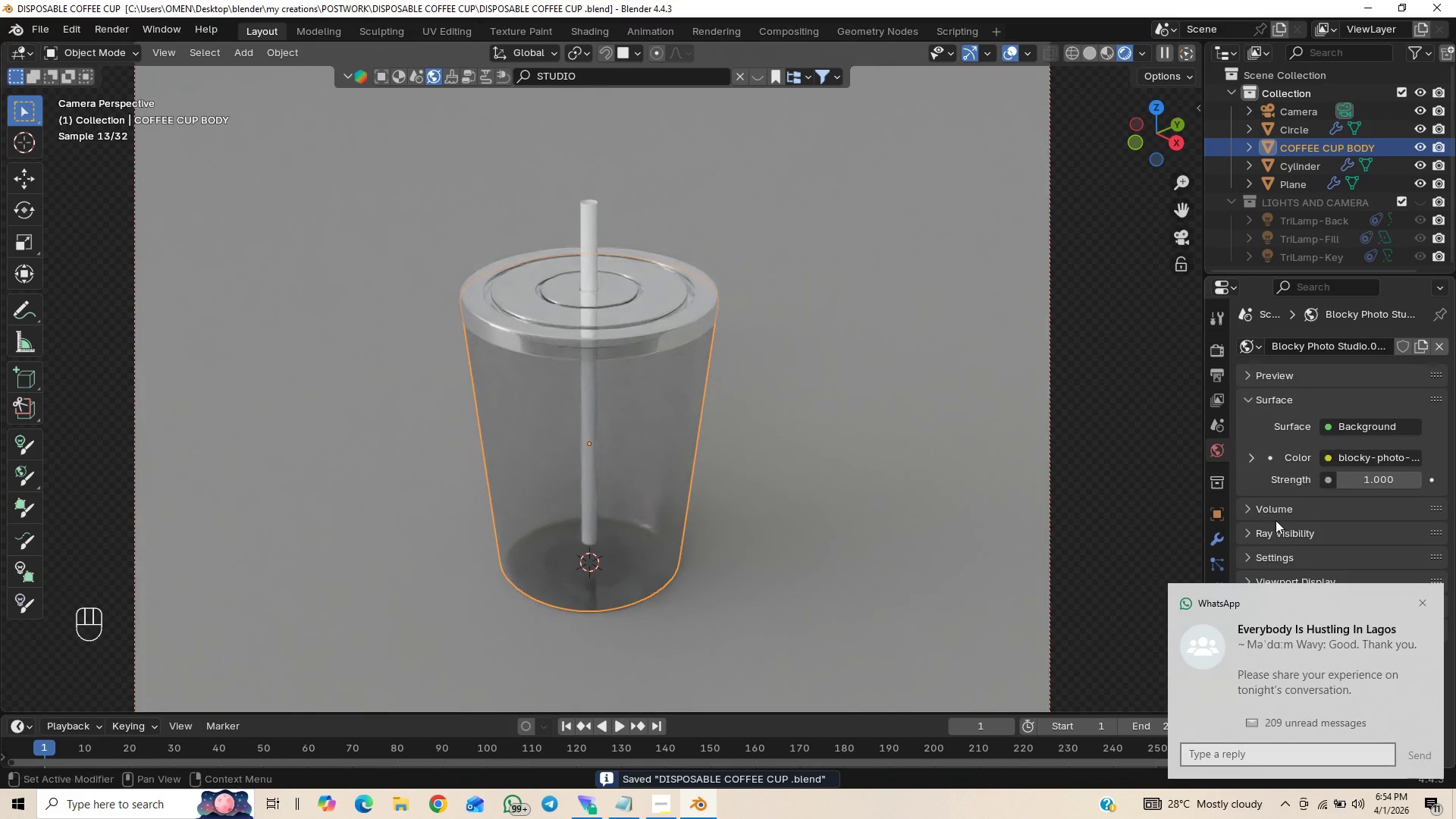 
wait(5.06)
 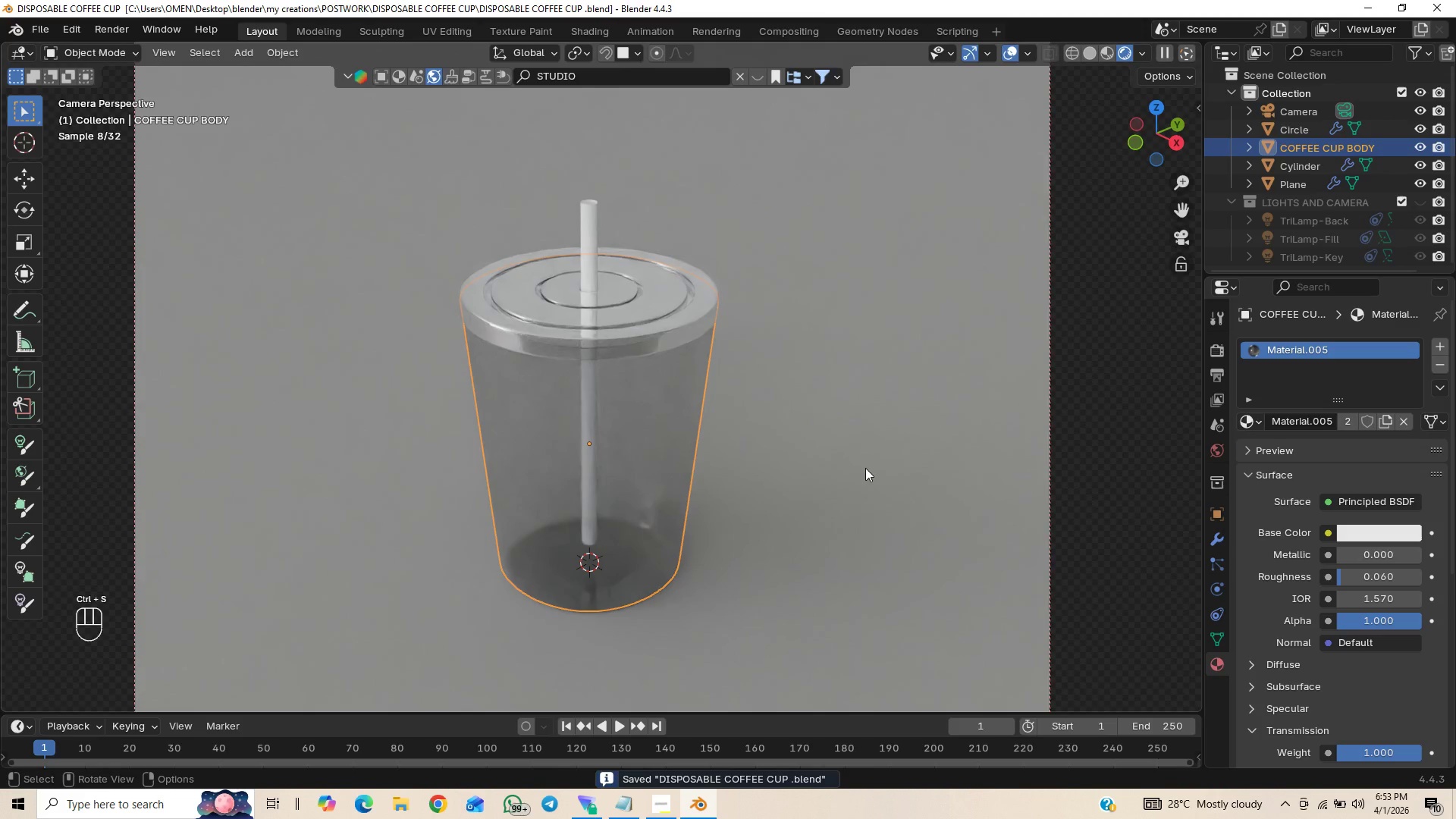 
left_click([1421, 598])
 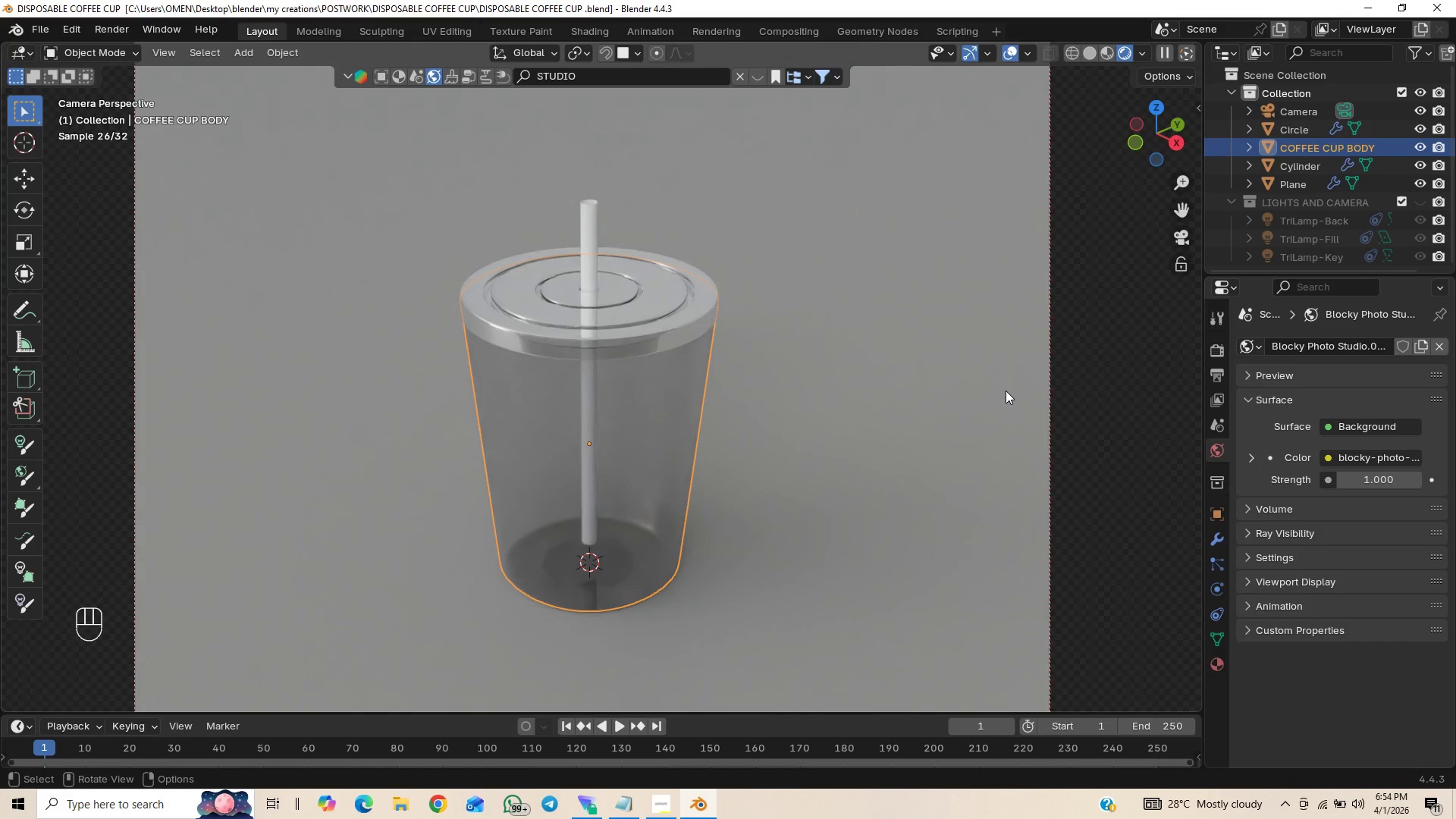 
scroll: coordinate [1006, 403], scroll_direction: down, amount: 5.0
 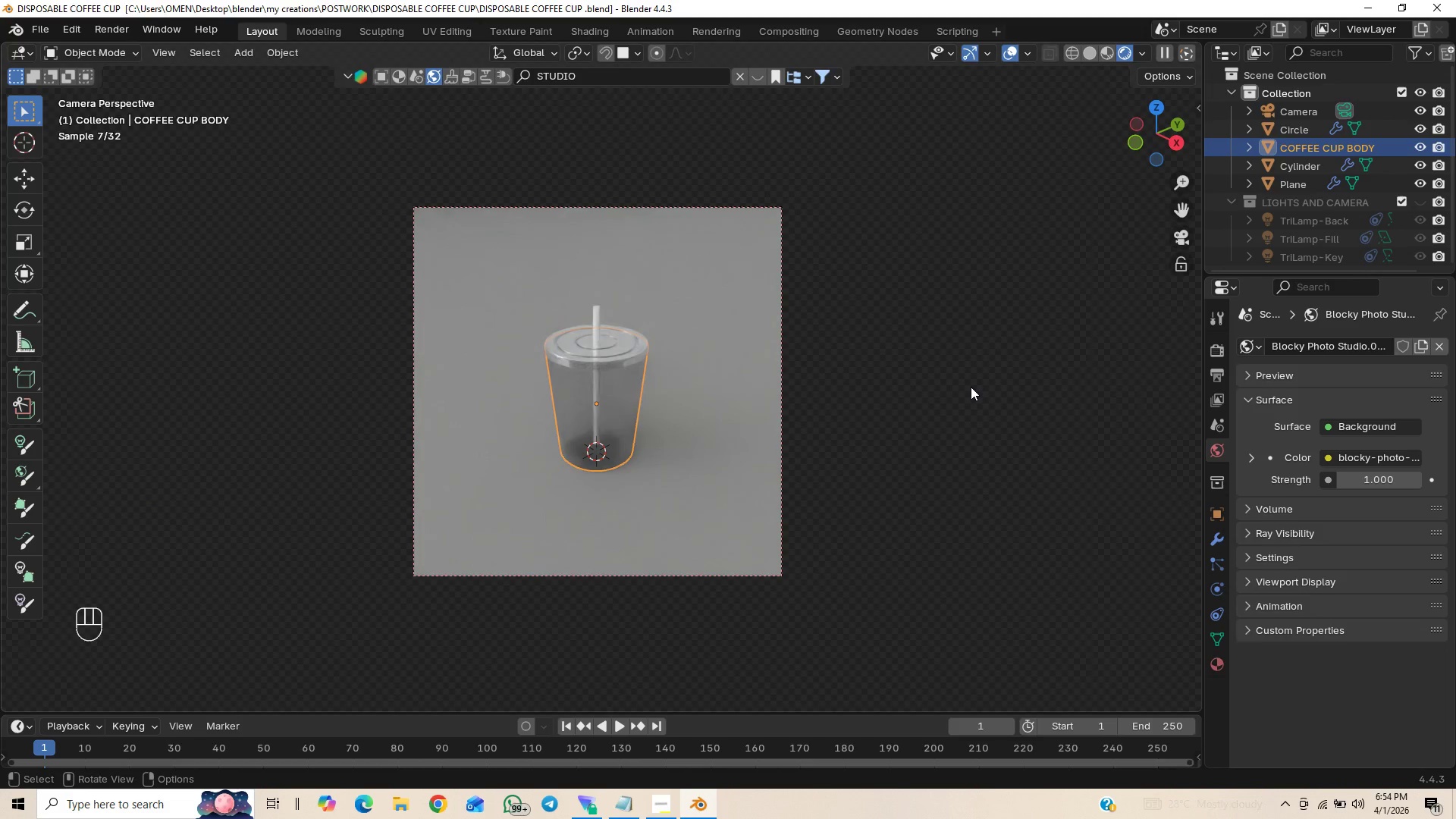 
scroll: coordinate [971, 387], scroll_direction: up, amount: 1.0
 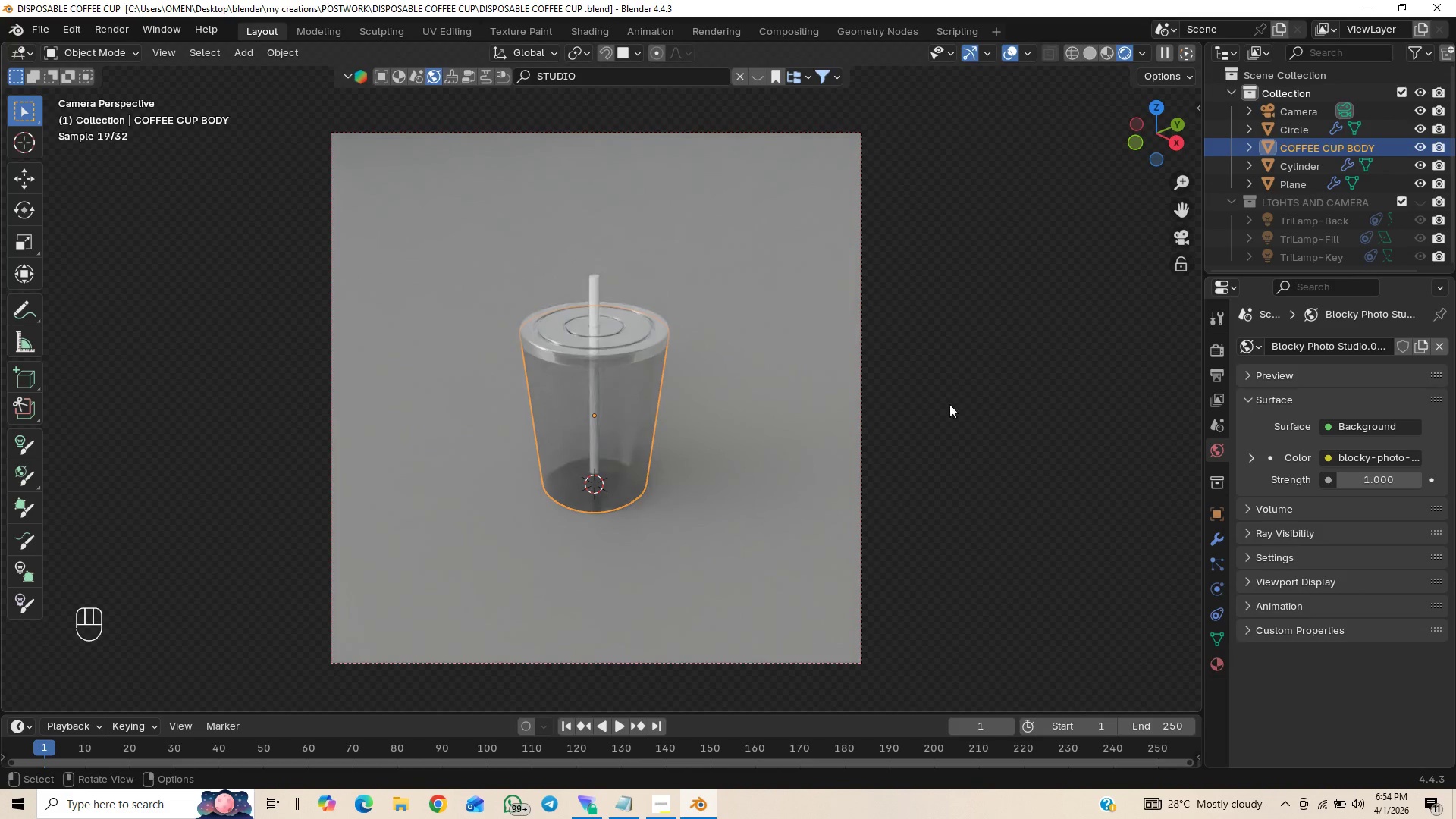 
wait(5.17)
 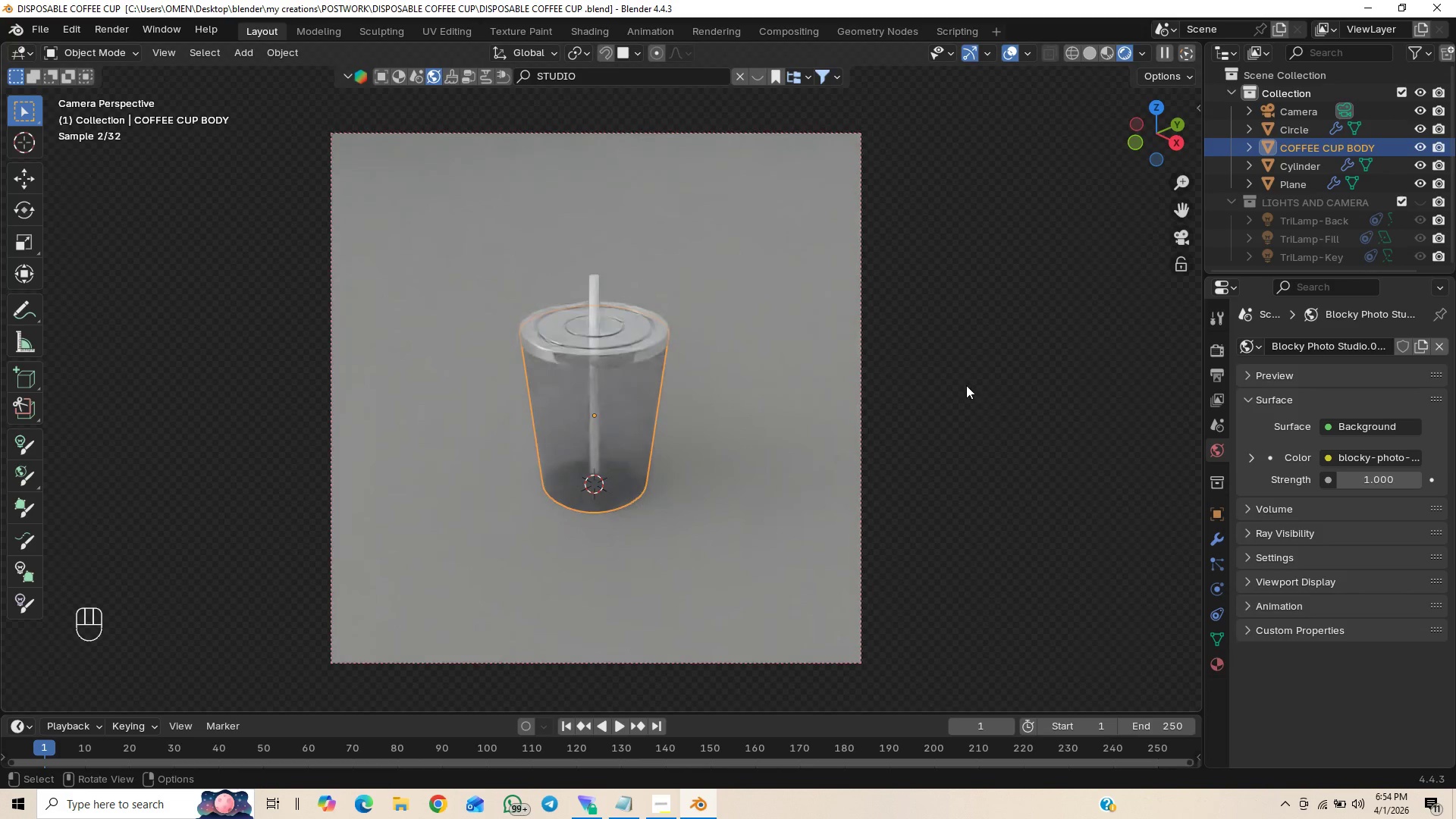 
scroll: coordinate [845, 513], scroll_direction: up, amount: 3.0
 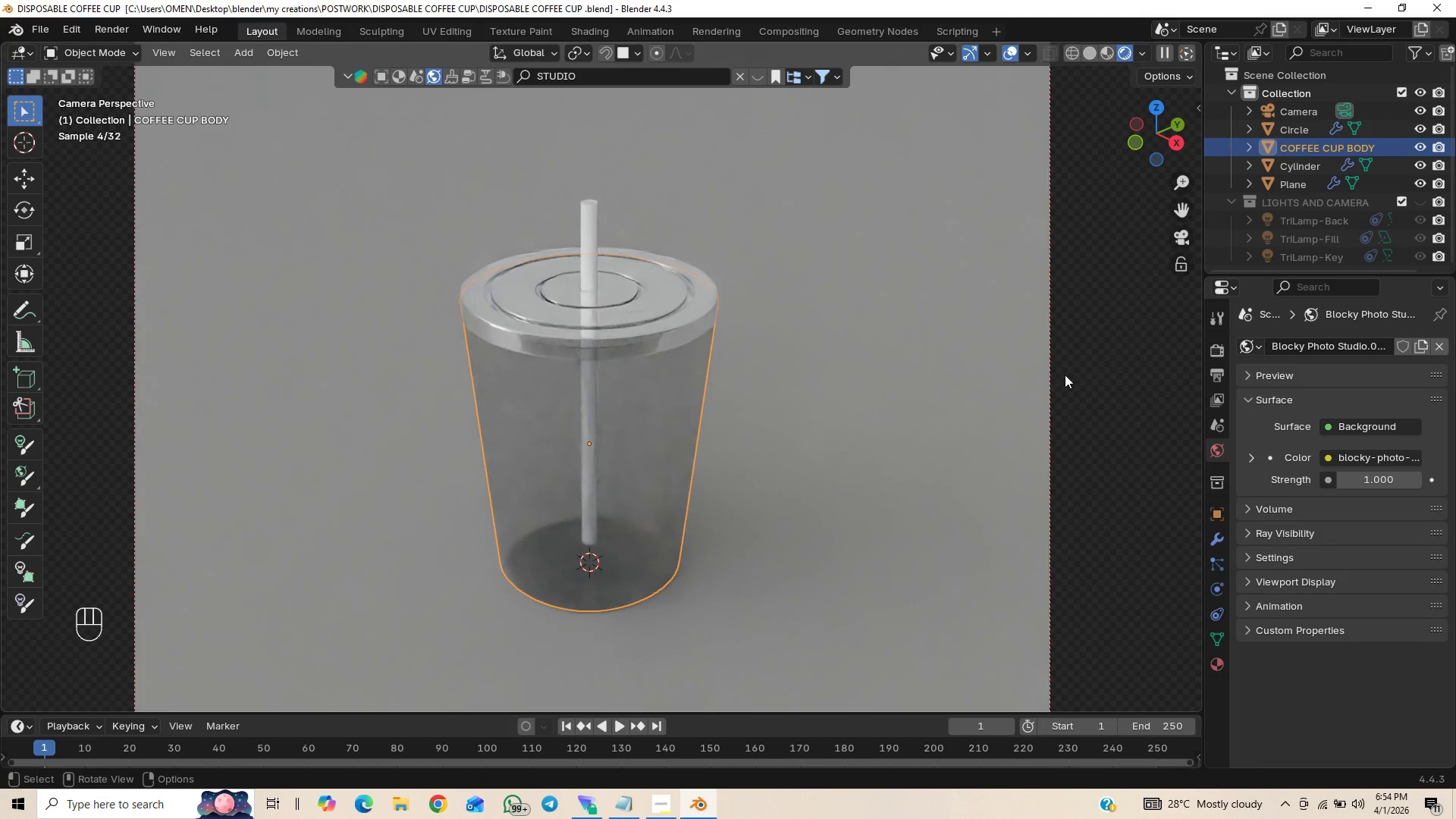 
left_click([1093, 351])
 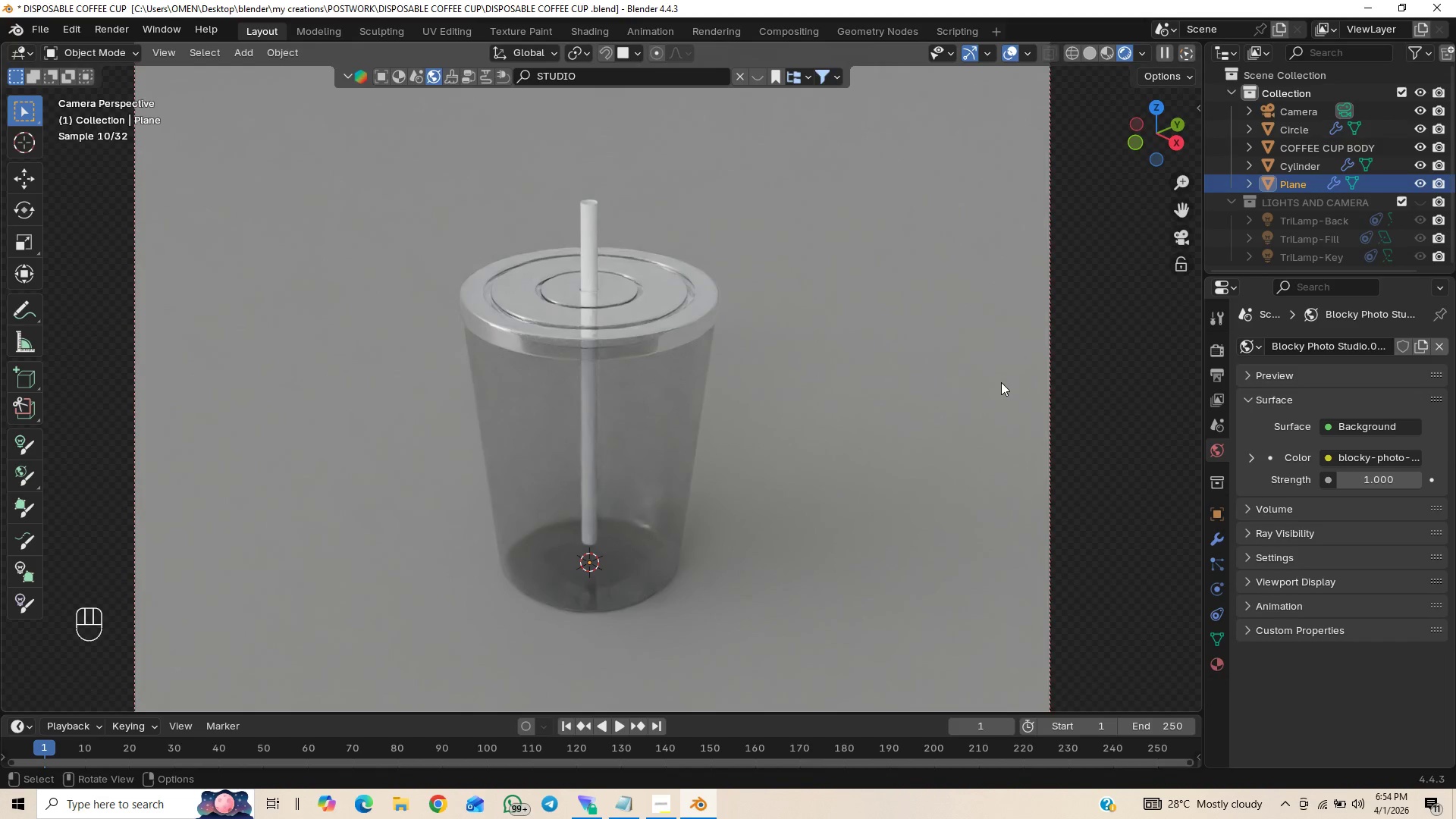 
scroll: coordinate [1001, 382], scroll_direction: down, amount: 1.0
 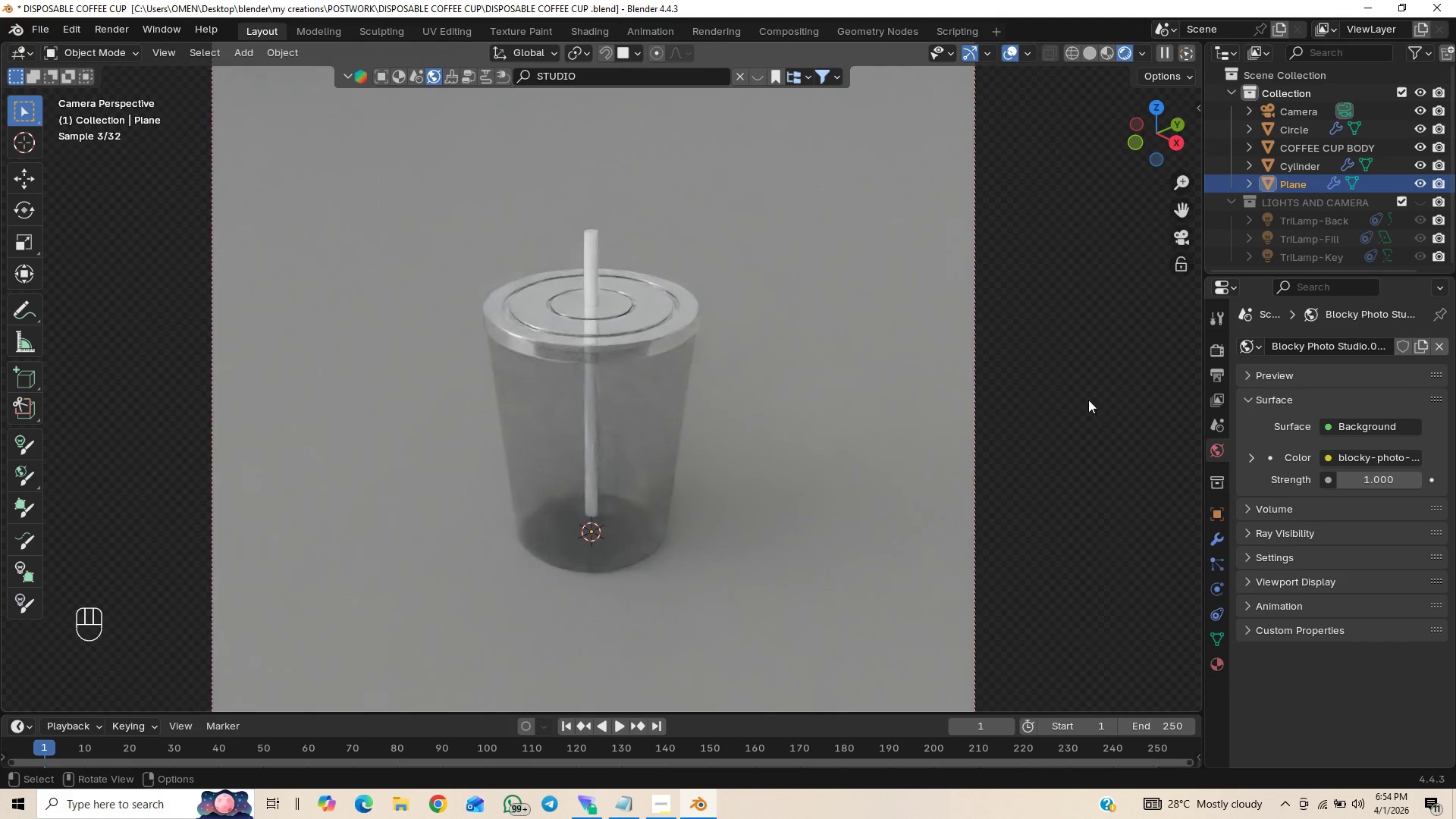 
scroll: coordinate [824, 413], scroll_direction: up, amount: 9.0
 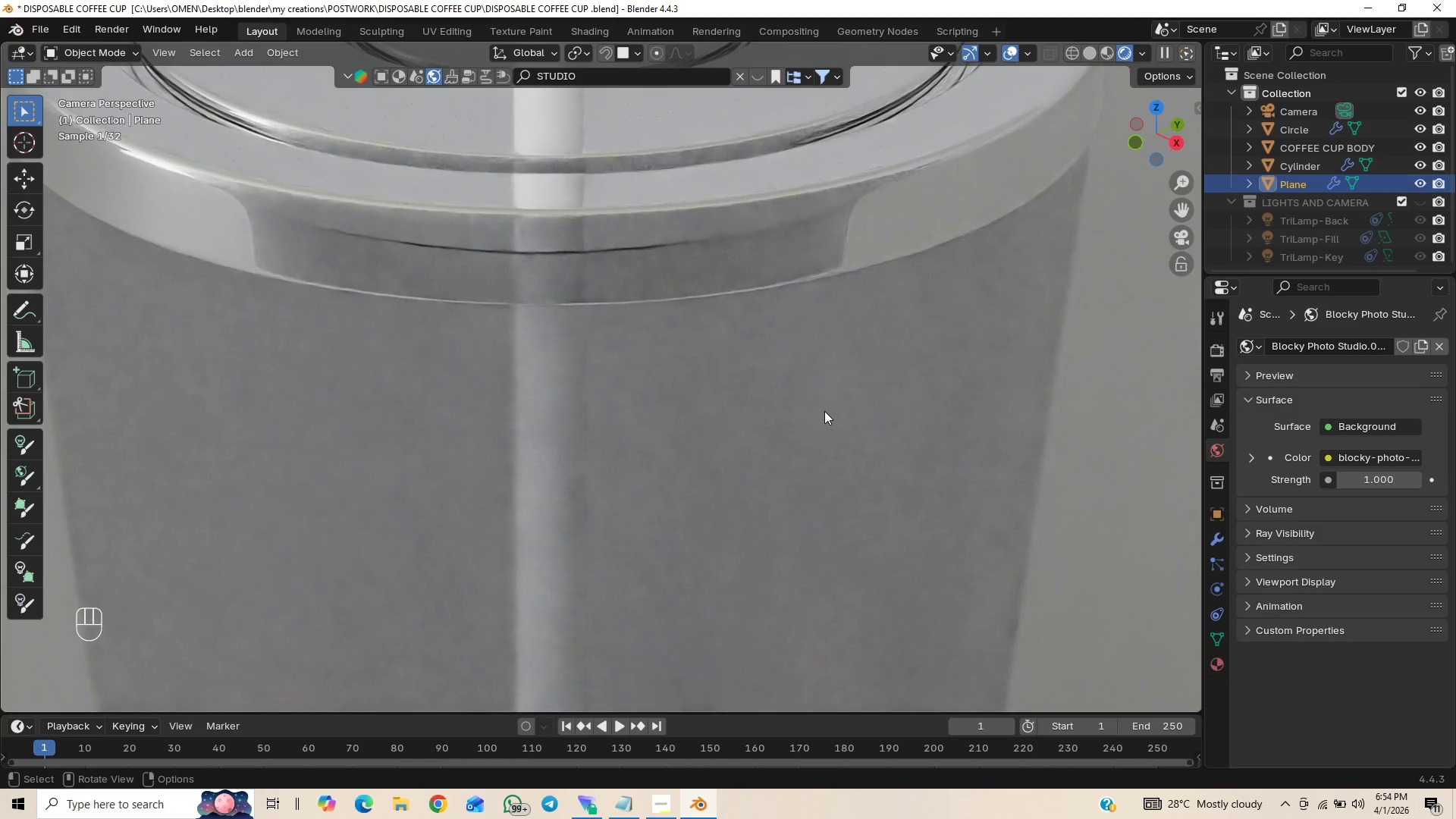 
scroll: coordinate [824, 405], scroll_direction: down, amount: 2.0
 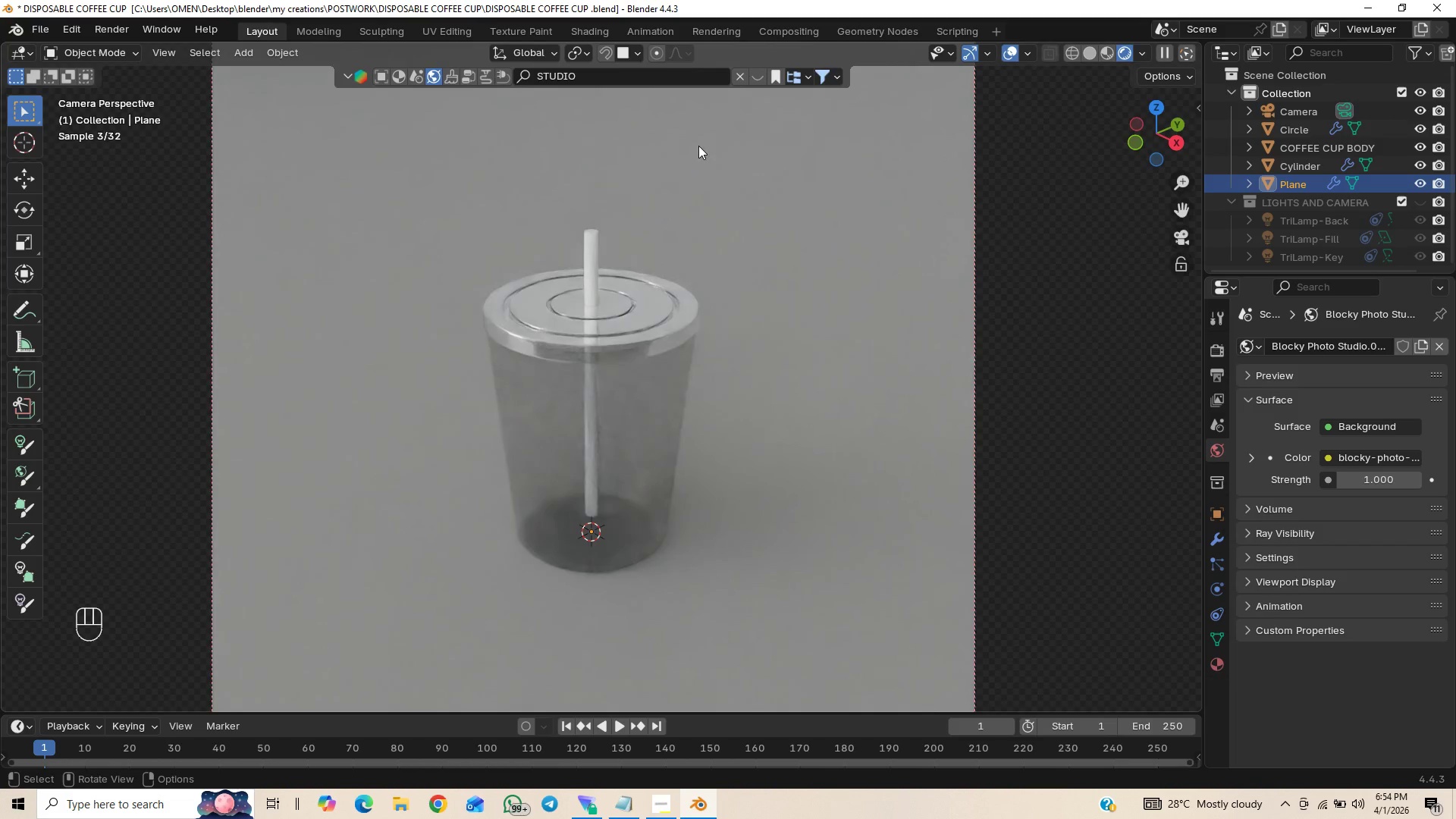 
key(Control+S)
 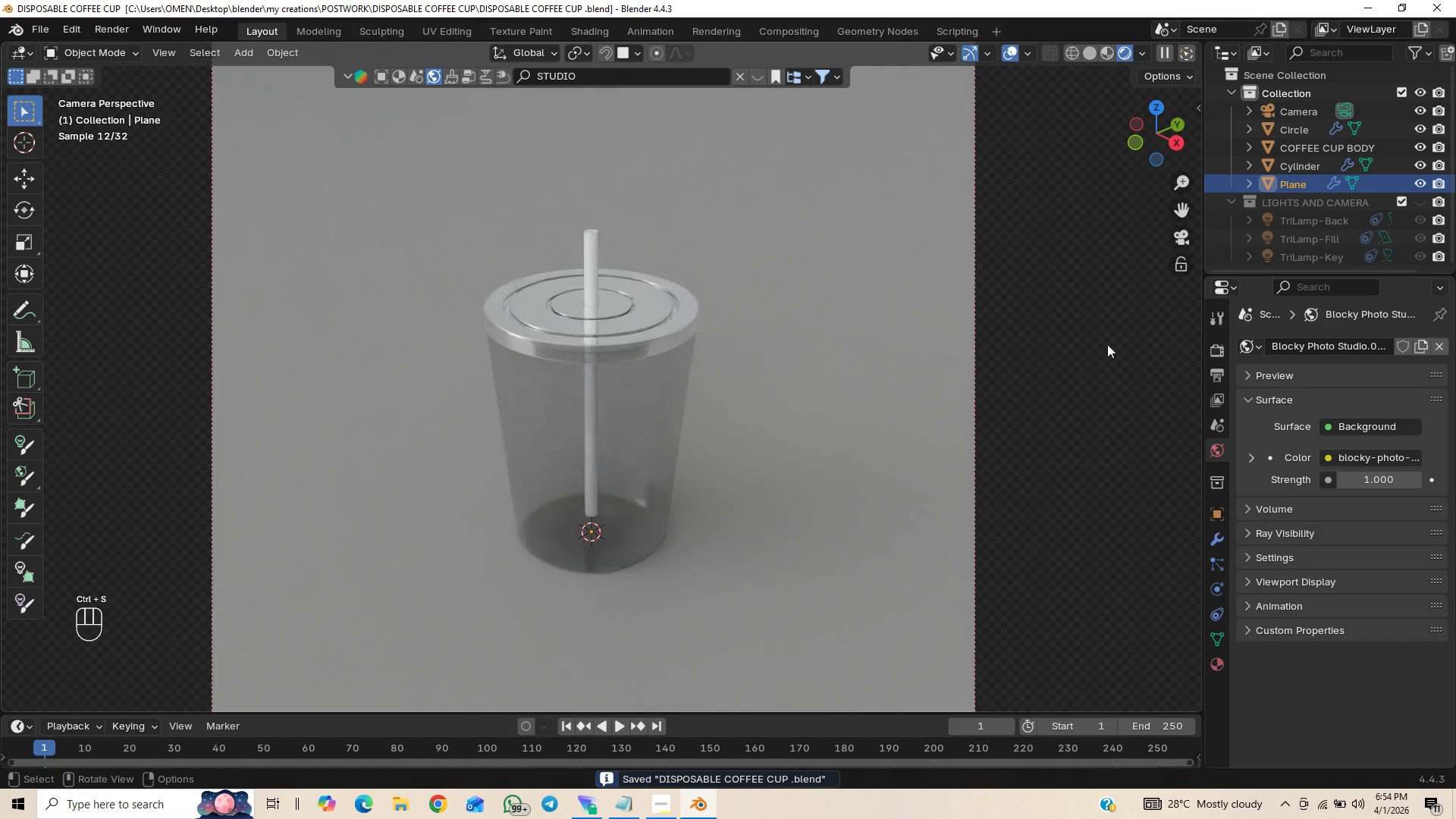 
scroll: coordinate [763, 400], scroll_direction: down, amount: 2.0
 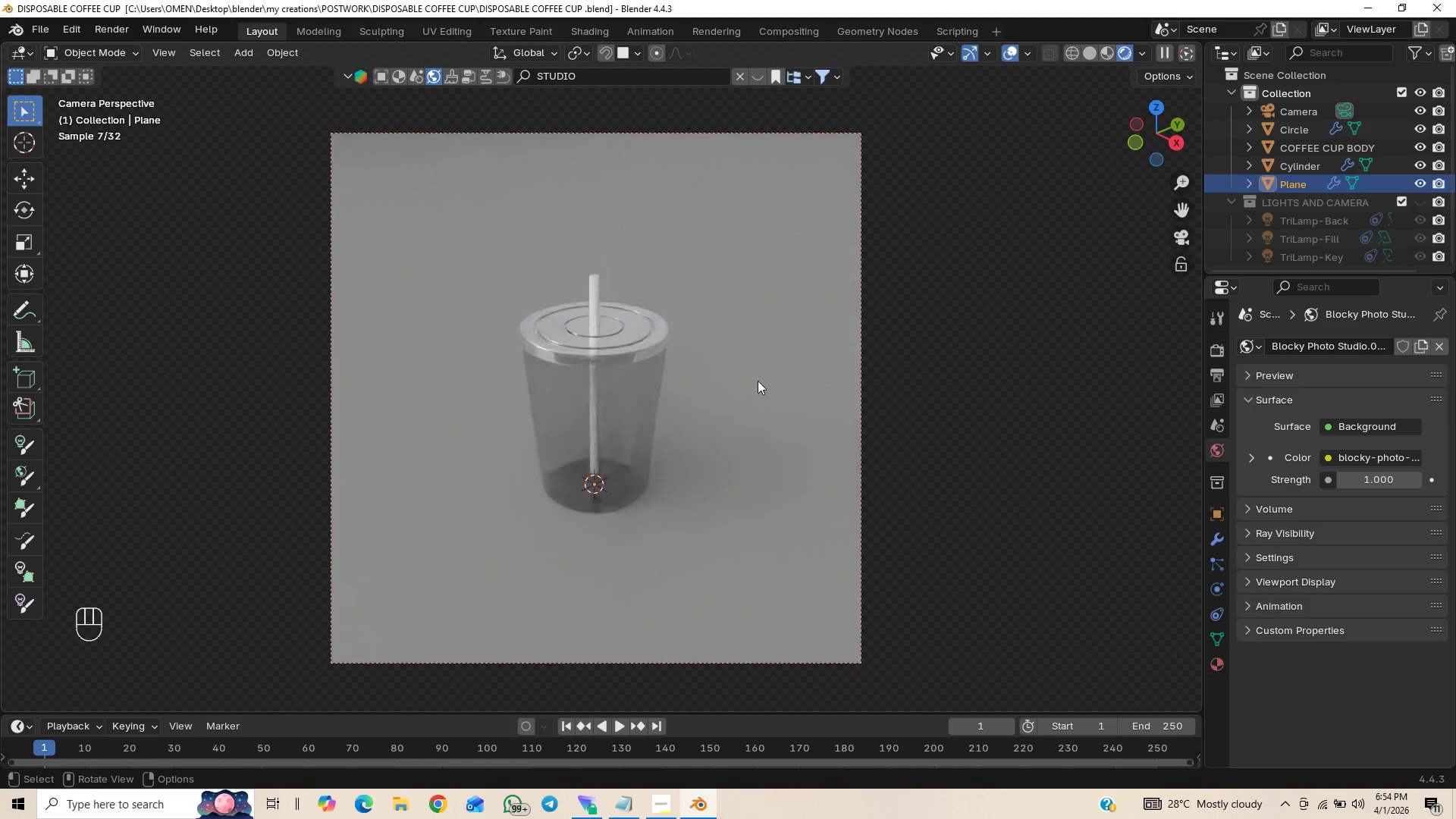 
key(Control+S)
 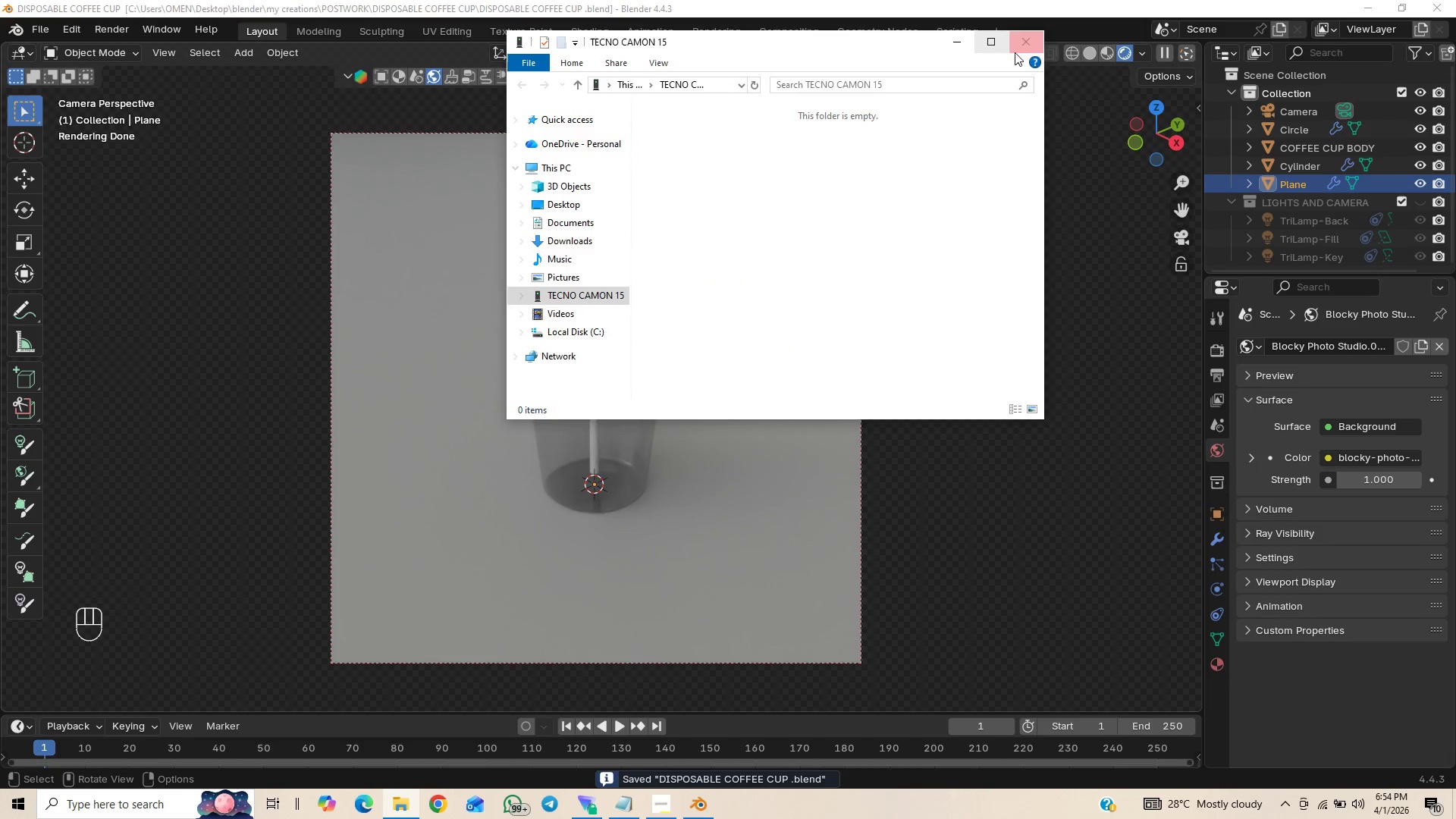 
wait(6.09)
 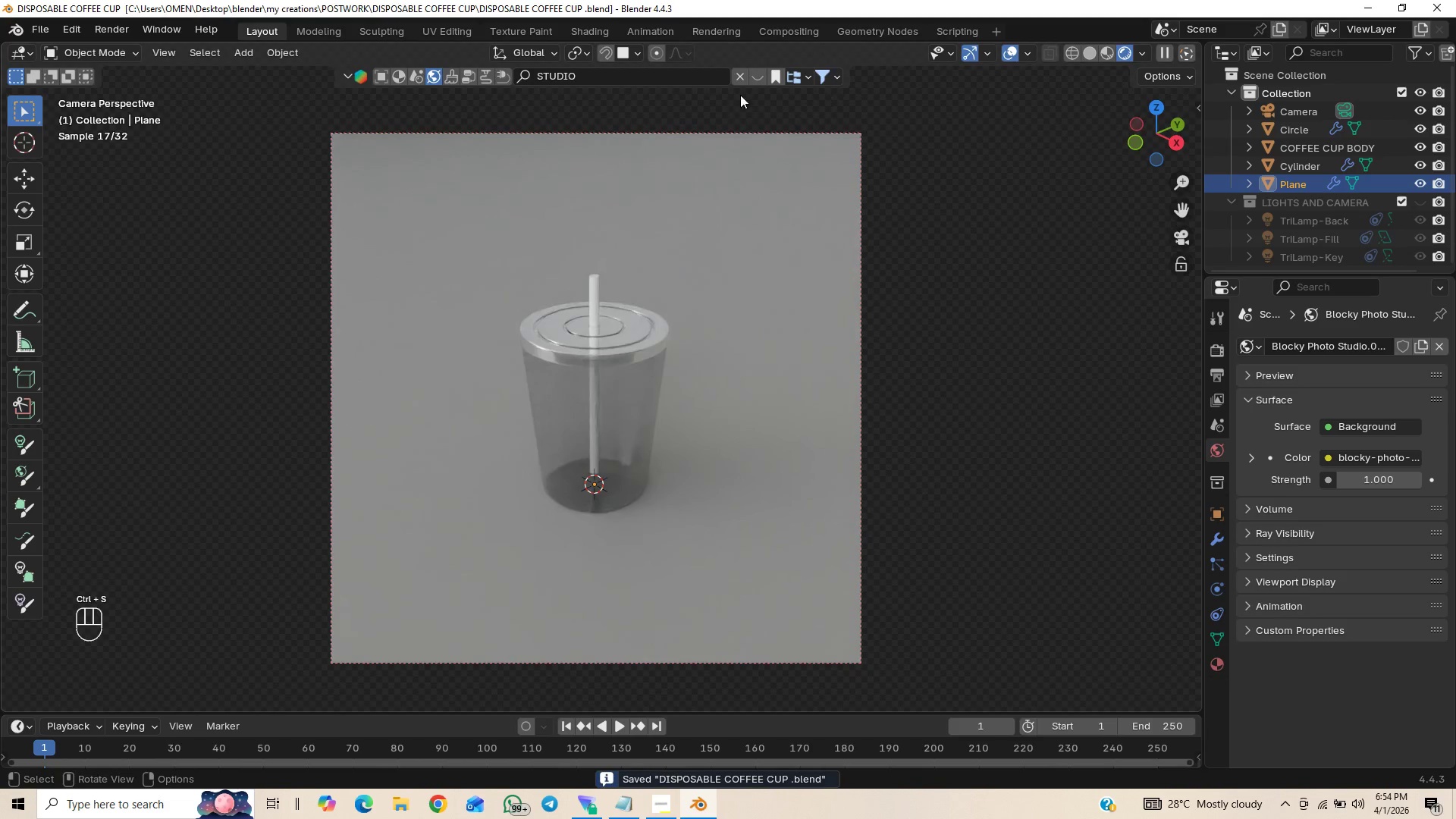 
scroll: coordinate [683, 361], scroll_direction: down, amount: 1.0
 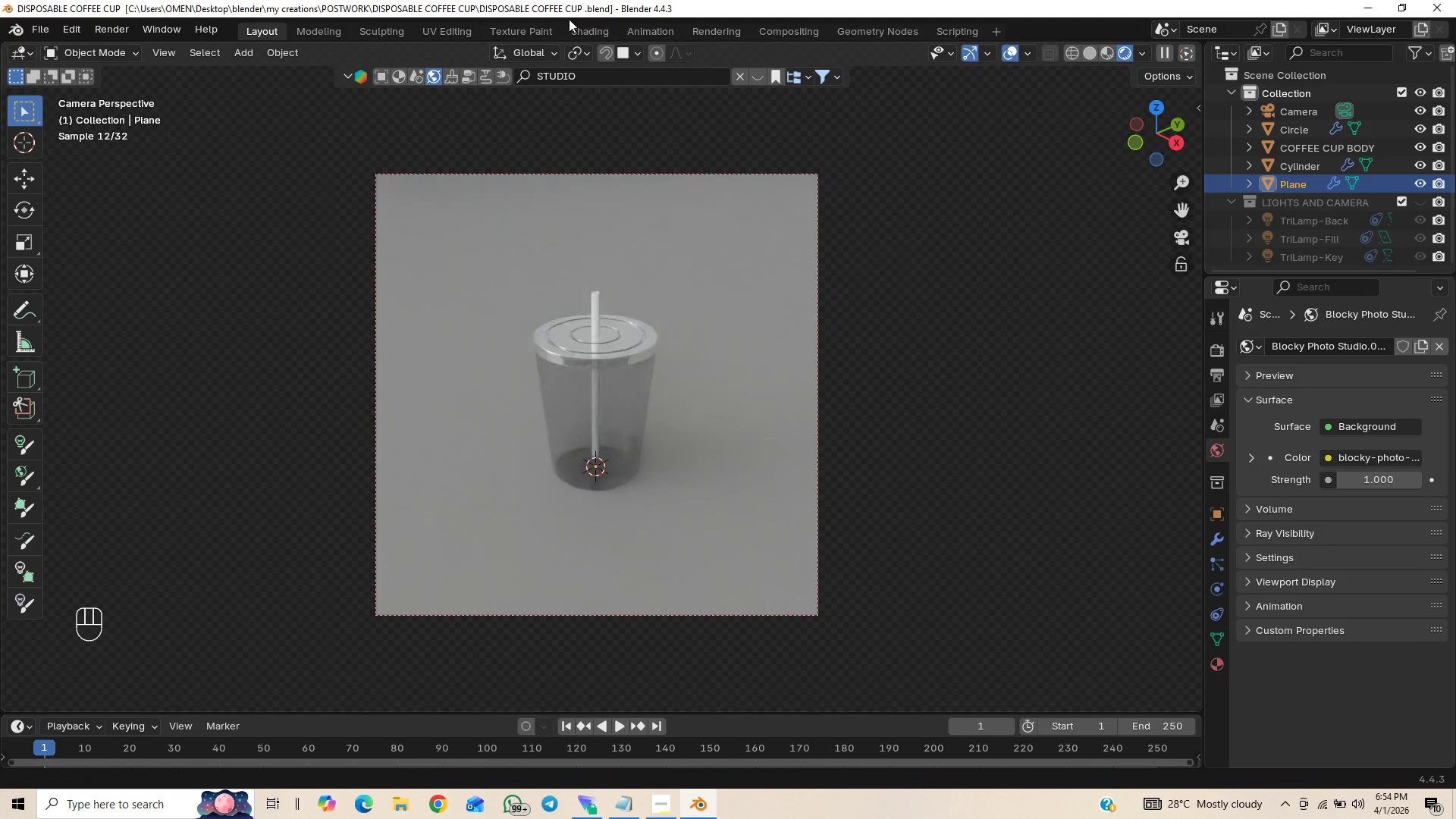 
left_click([615, 397])
 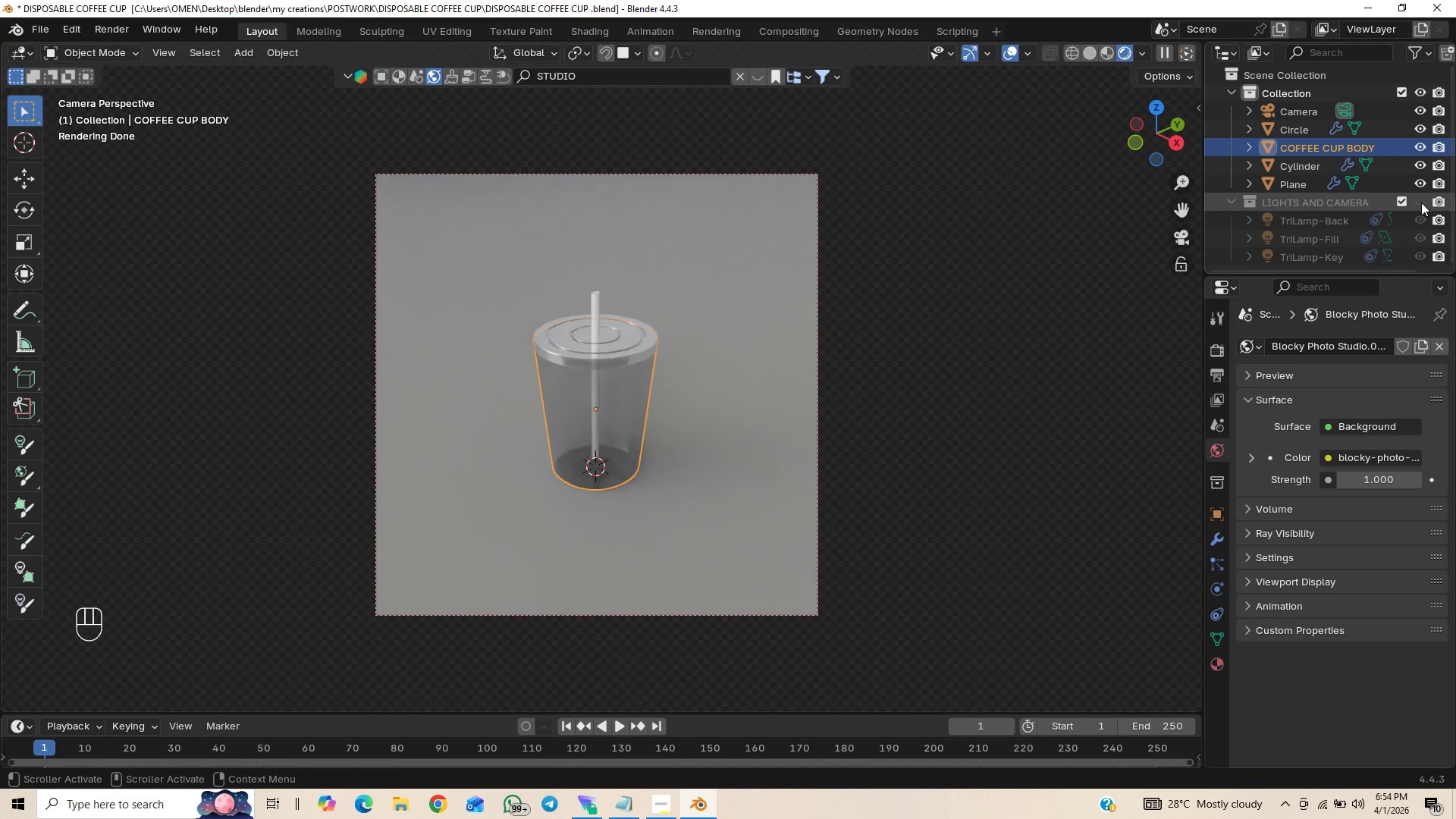 
left_click([1421, 202])
 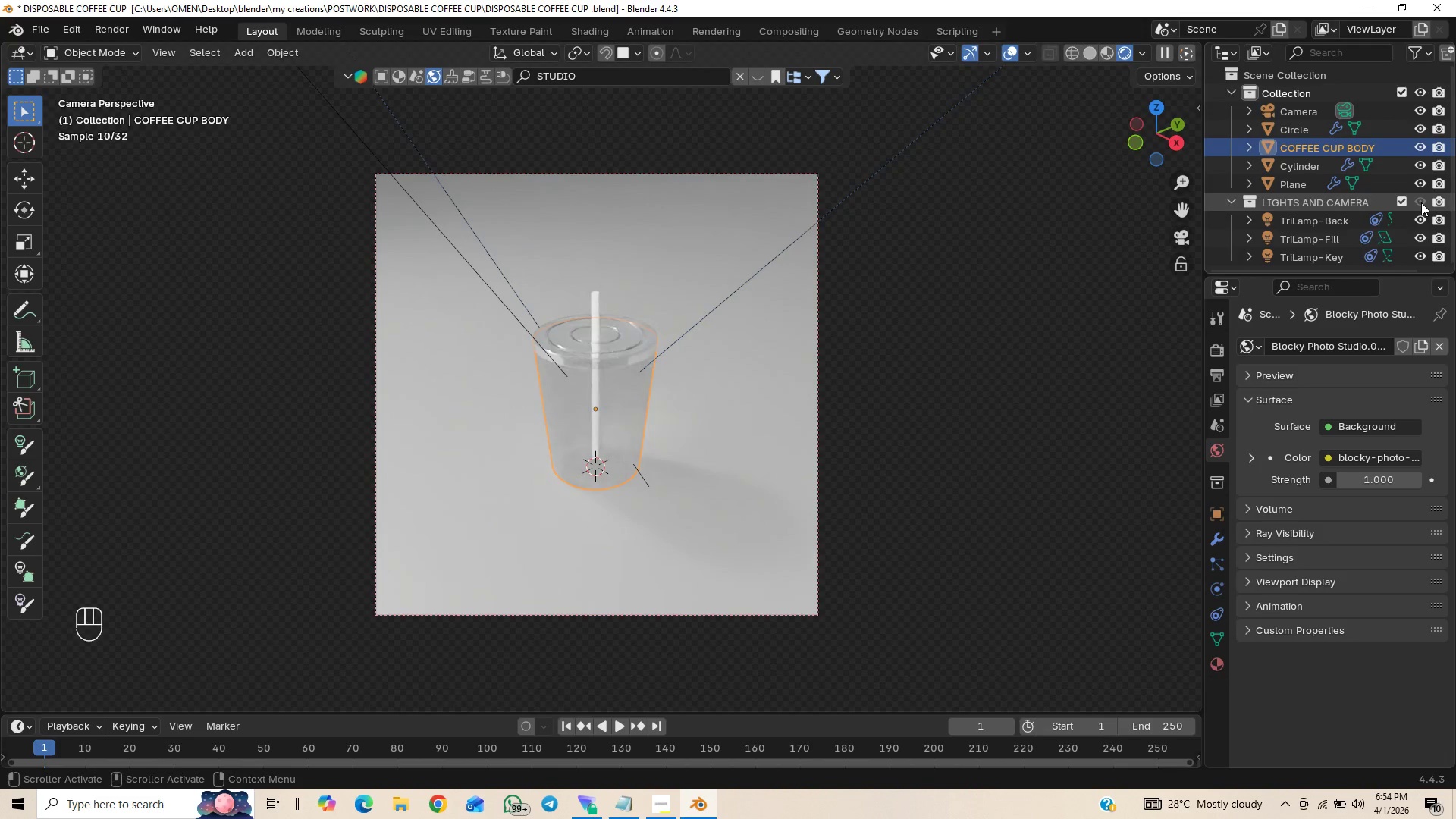 
left_click([1421, 202])
 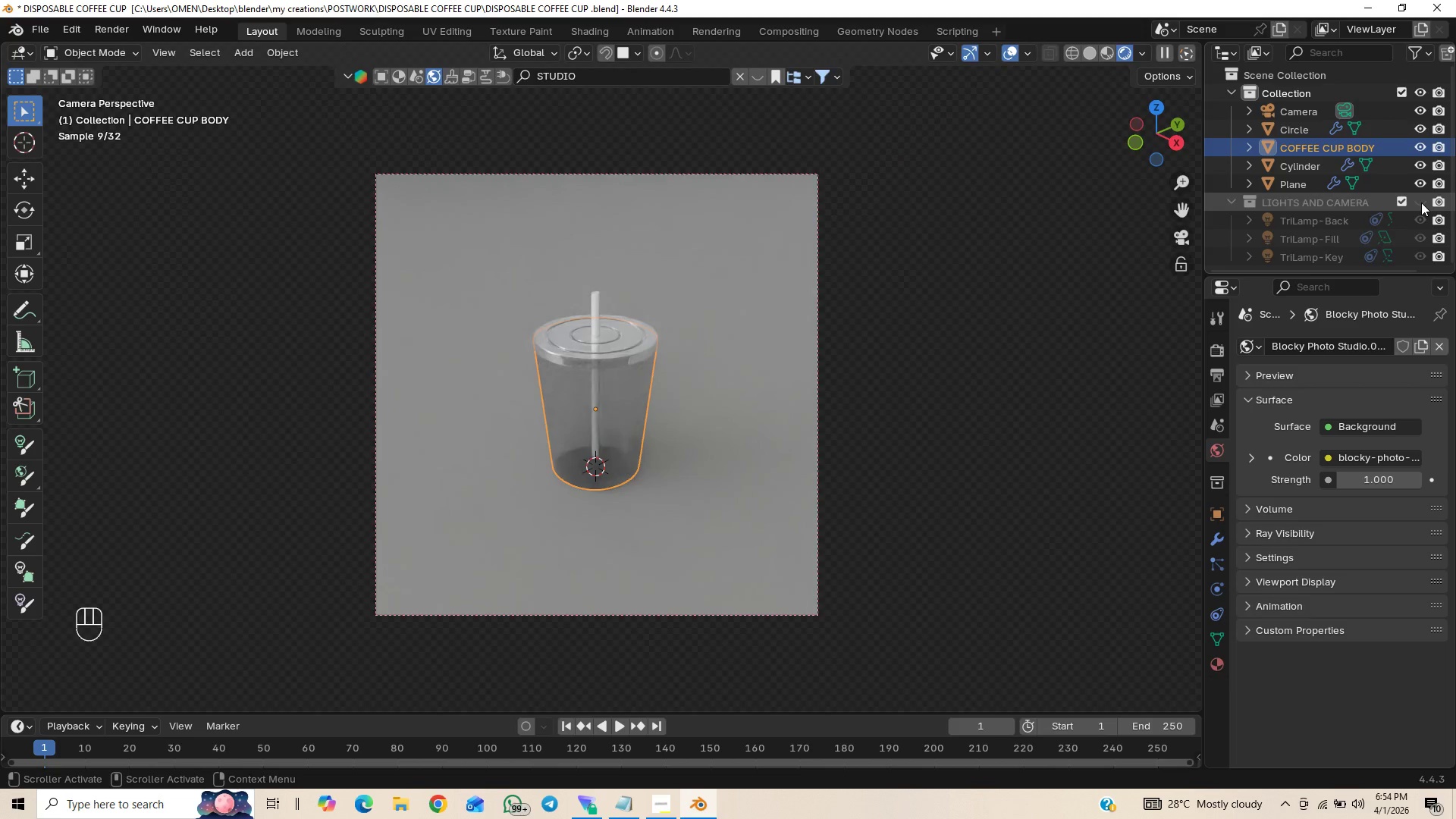 
left_click([1421, 202])
 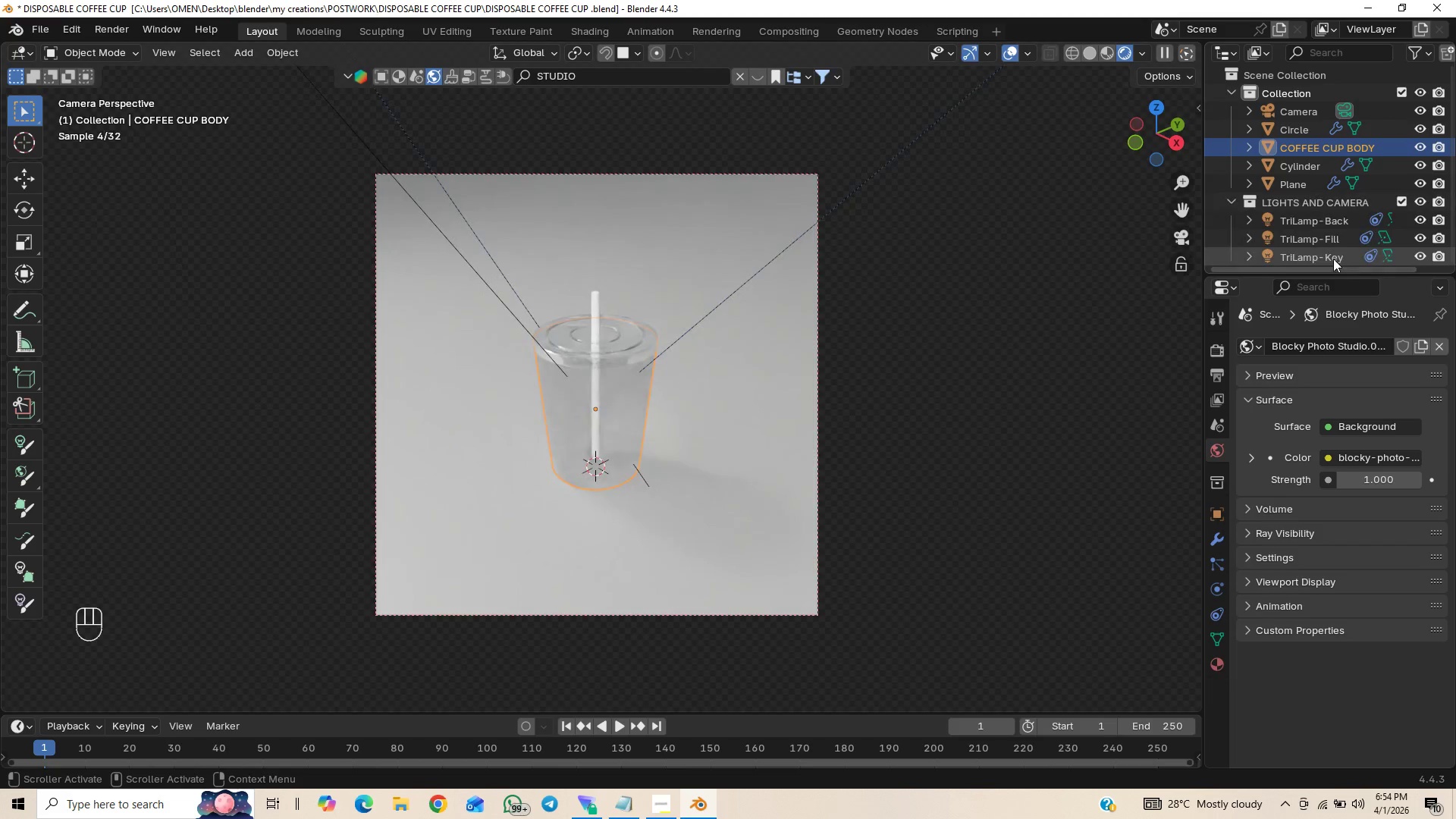 
left_click([1332, 258])
 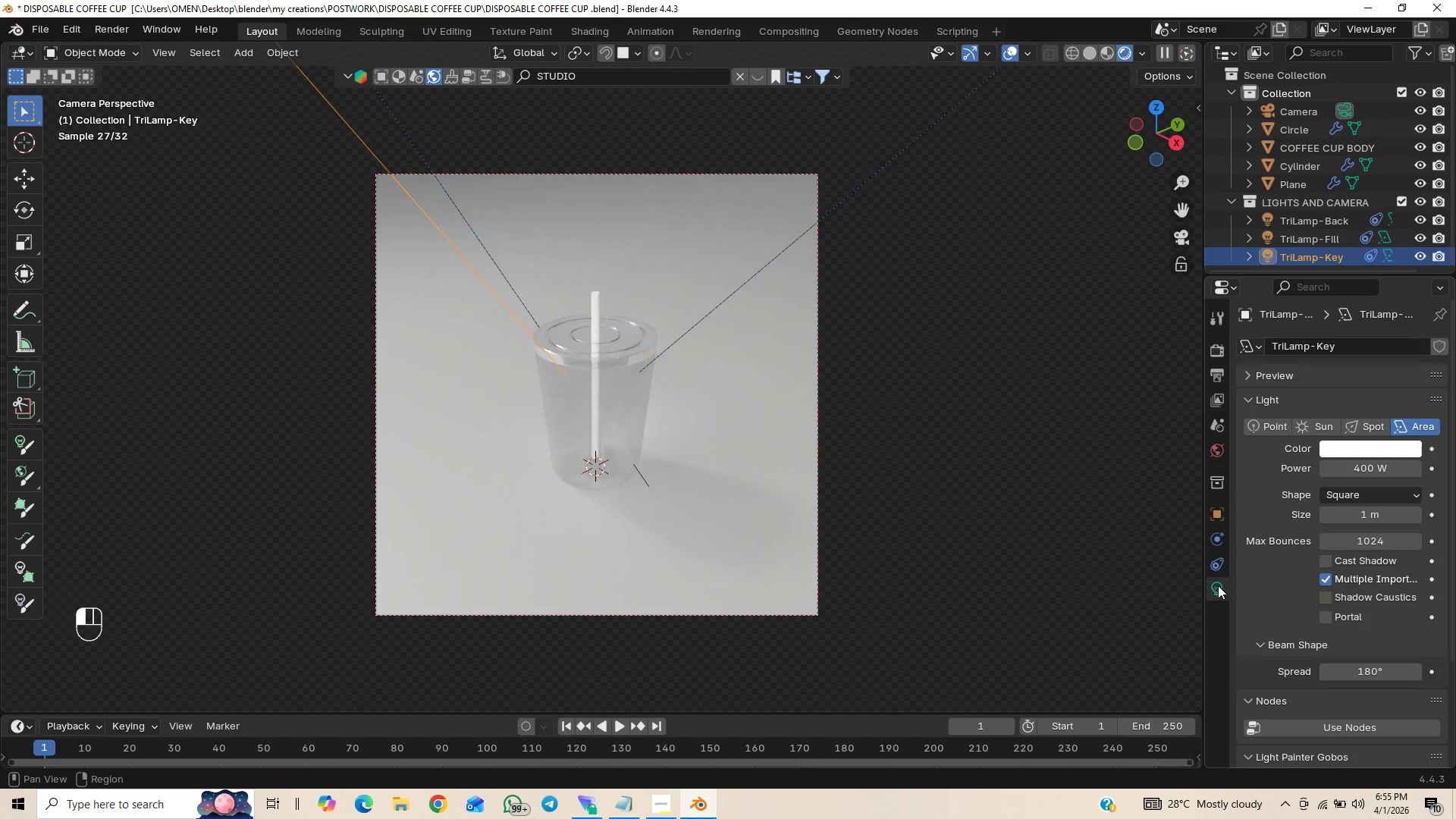 
left_click([1355, 468])
 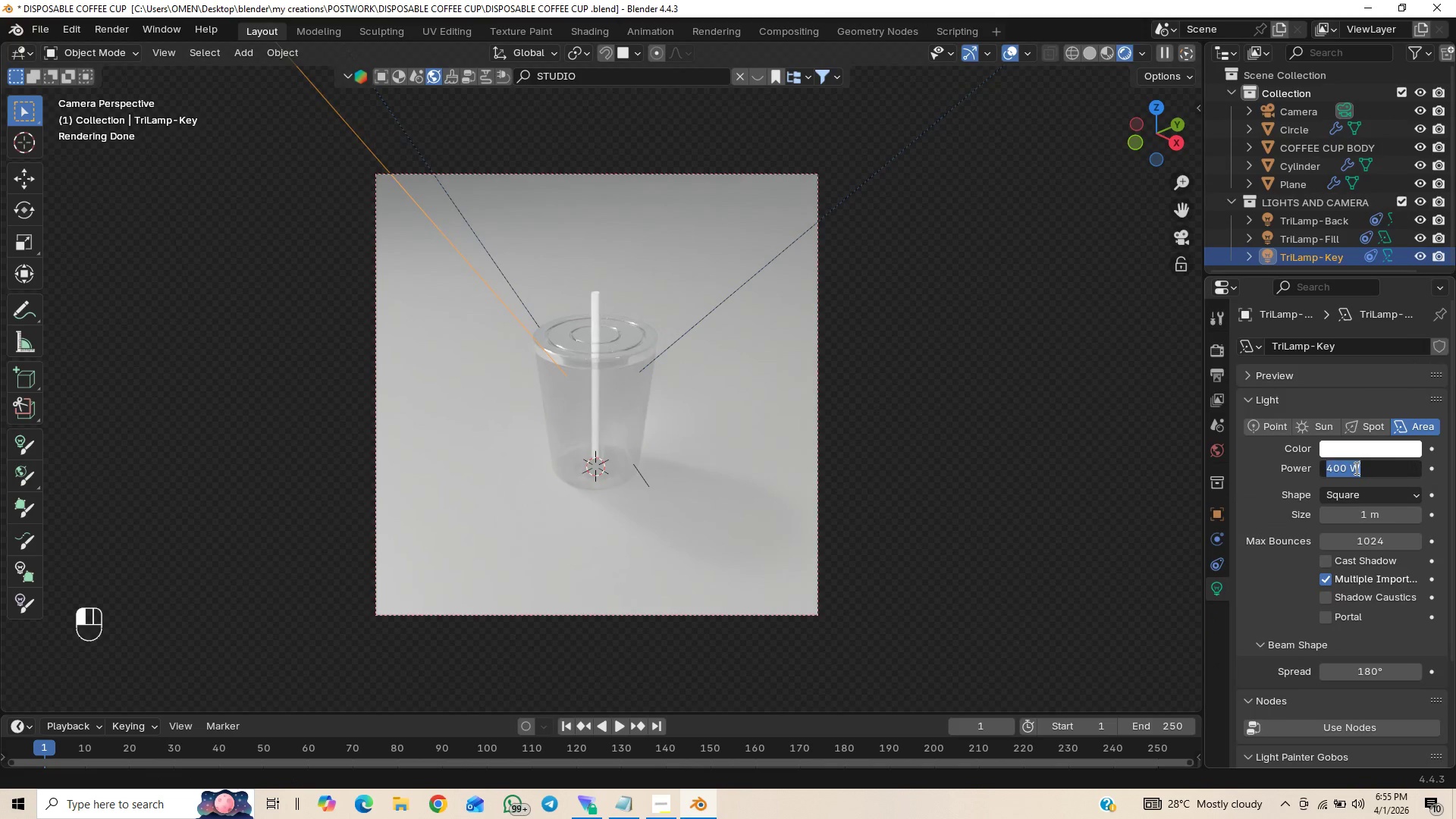 
type(200)
 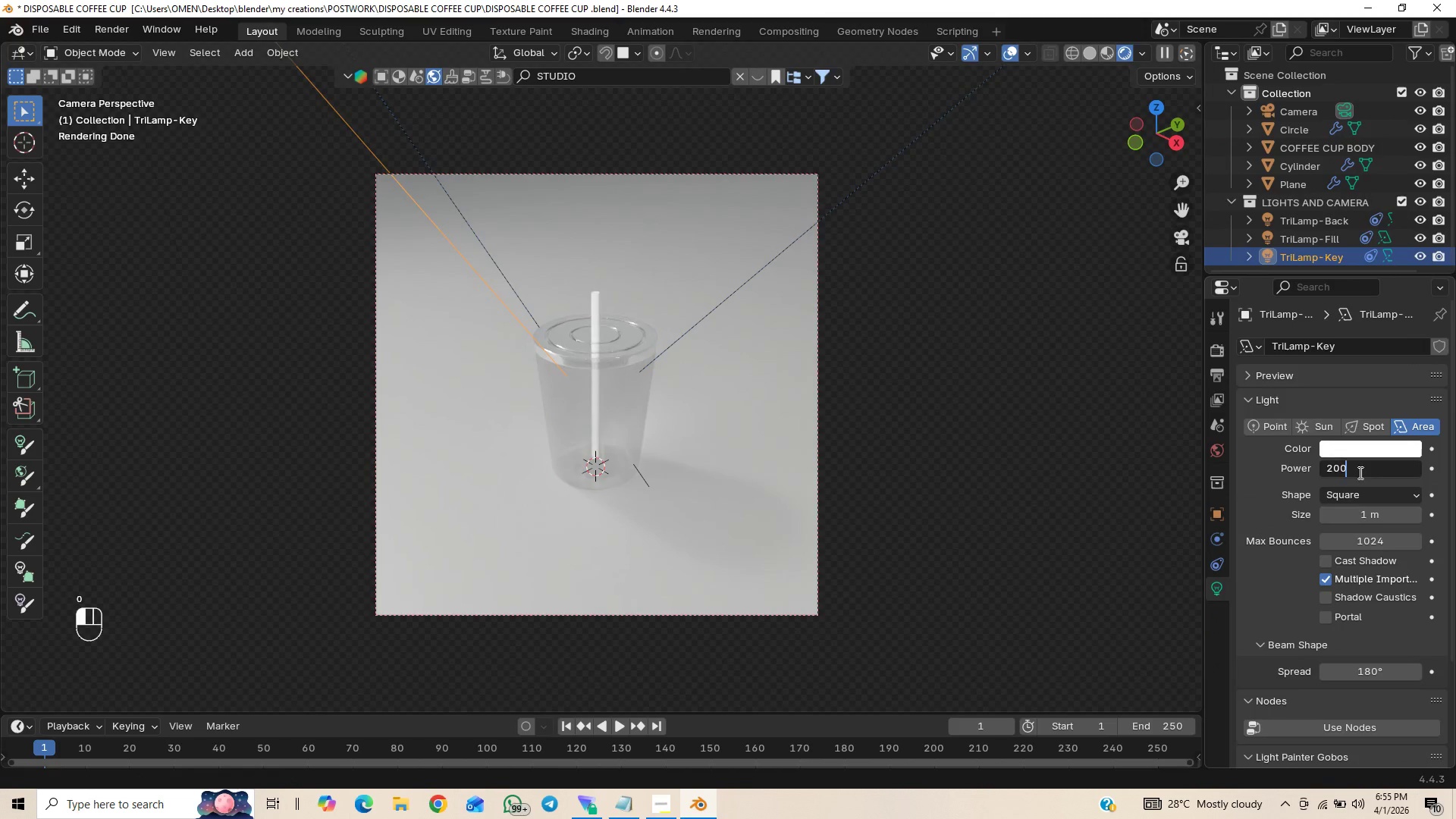 
key(Enter)
 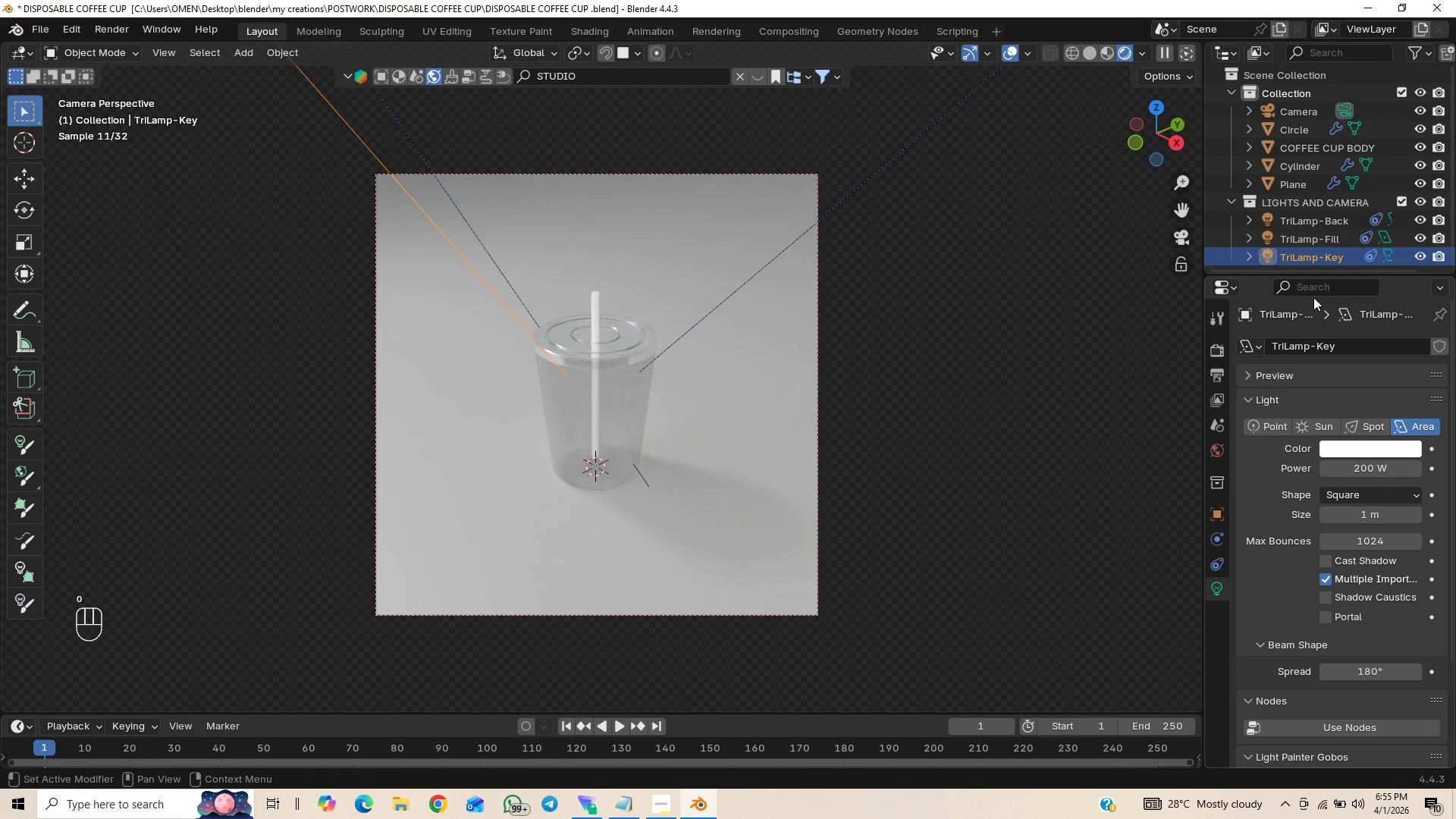 
left_click([1312, 238])
 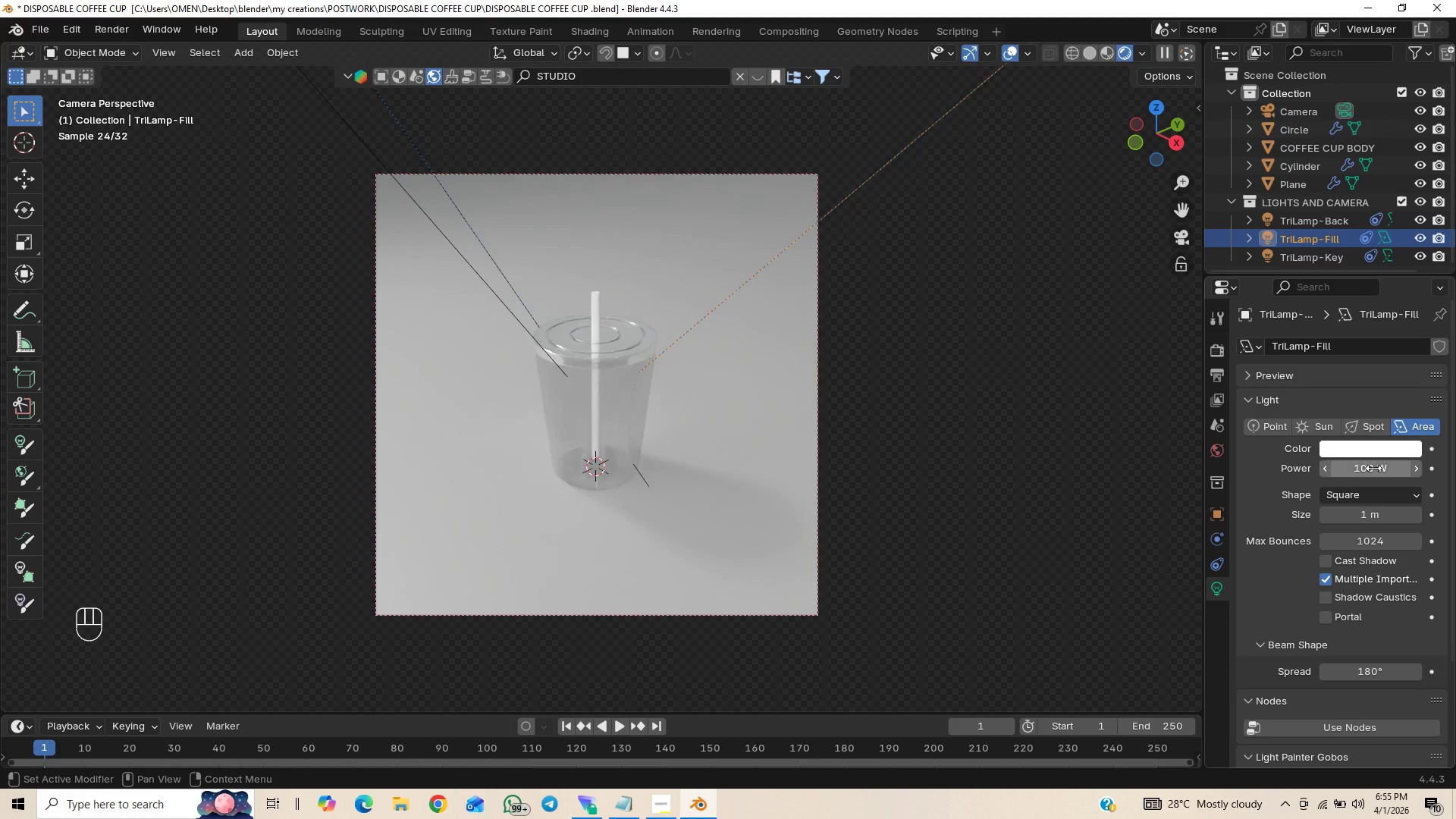 
left_click([1373, 467])
 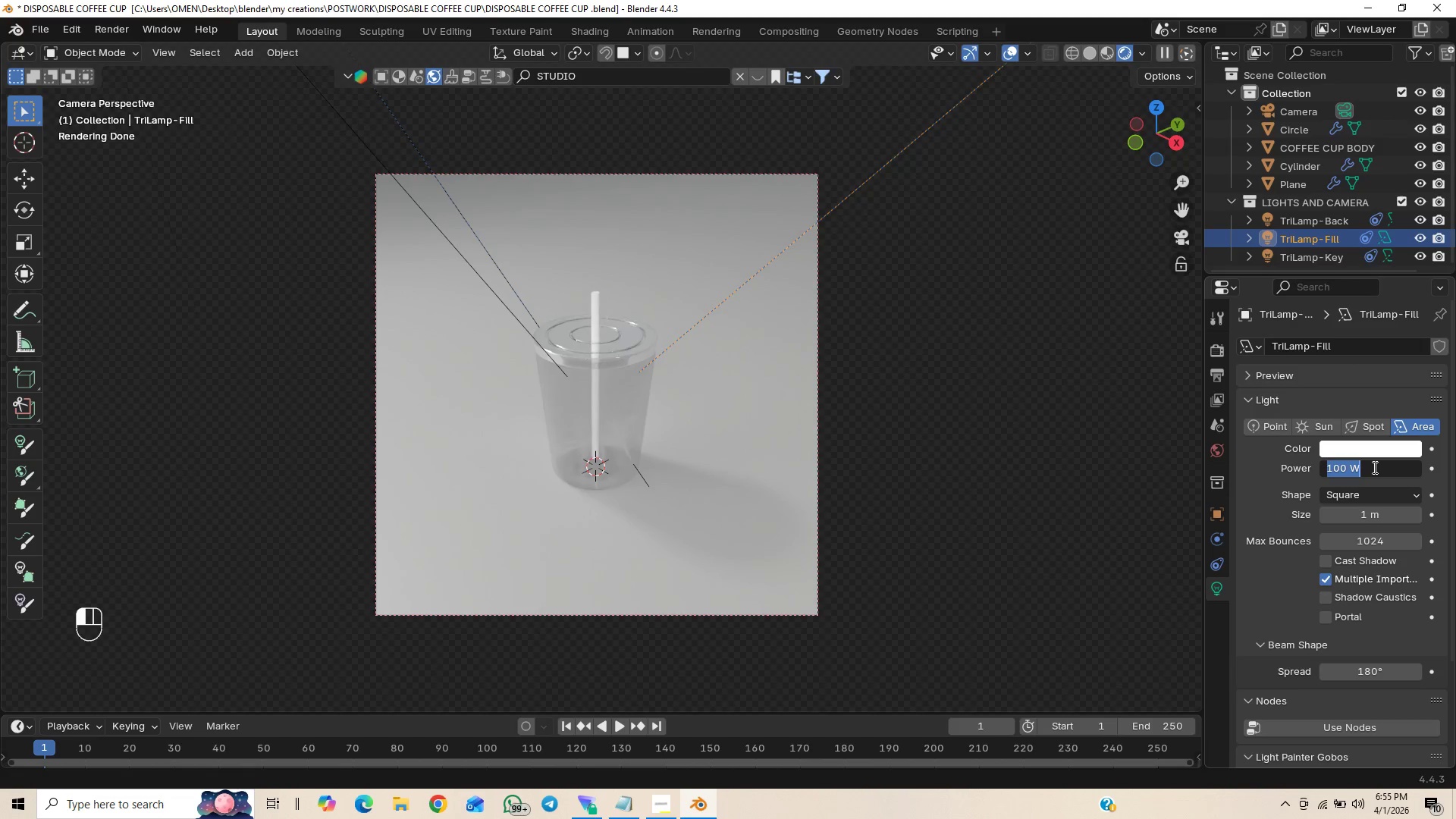 
type(75)
 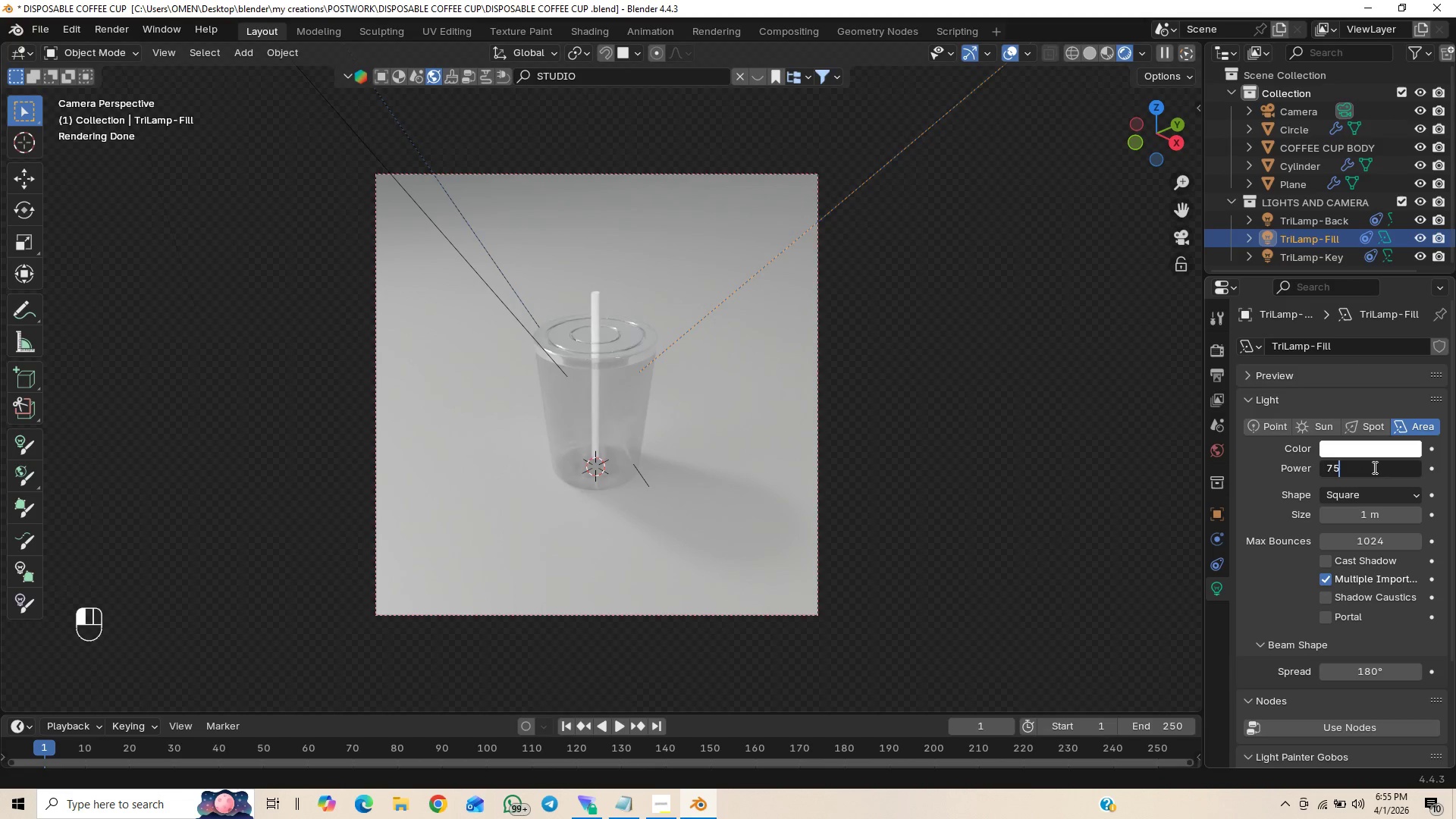 
key(Enter)
 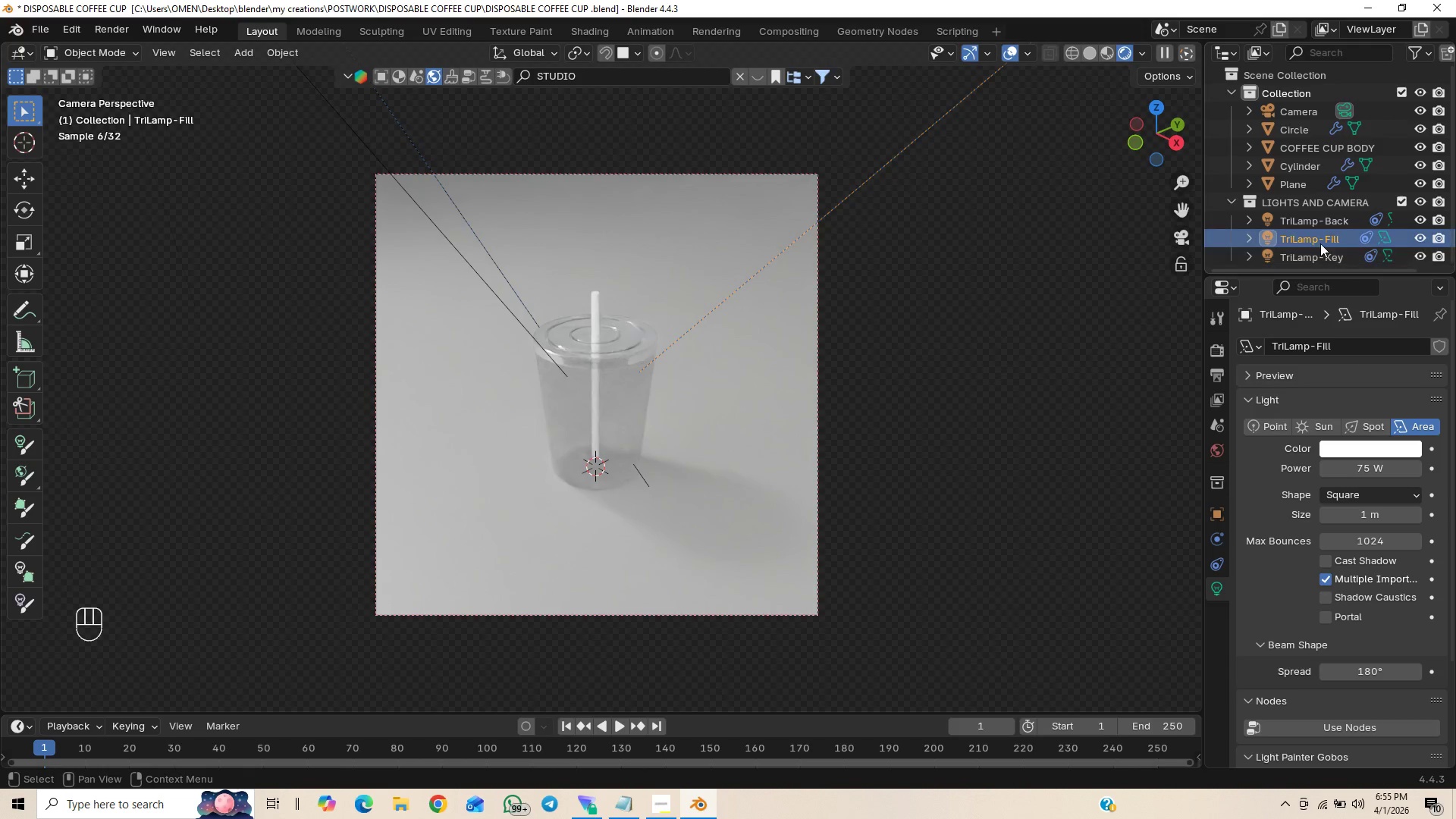 
left_click([1323, 222])
 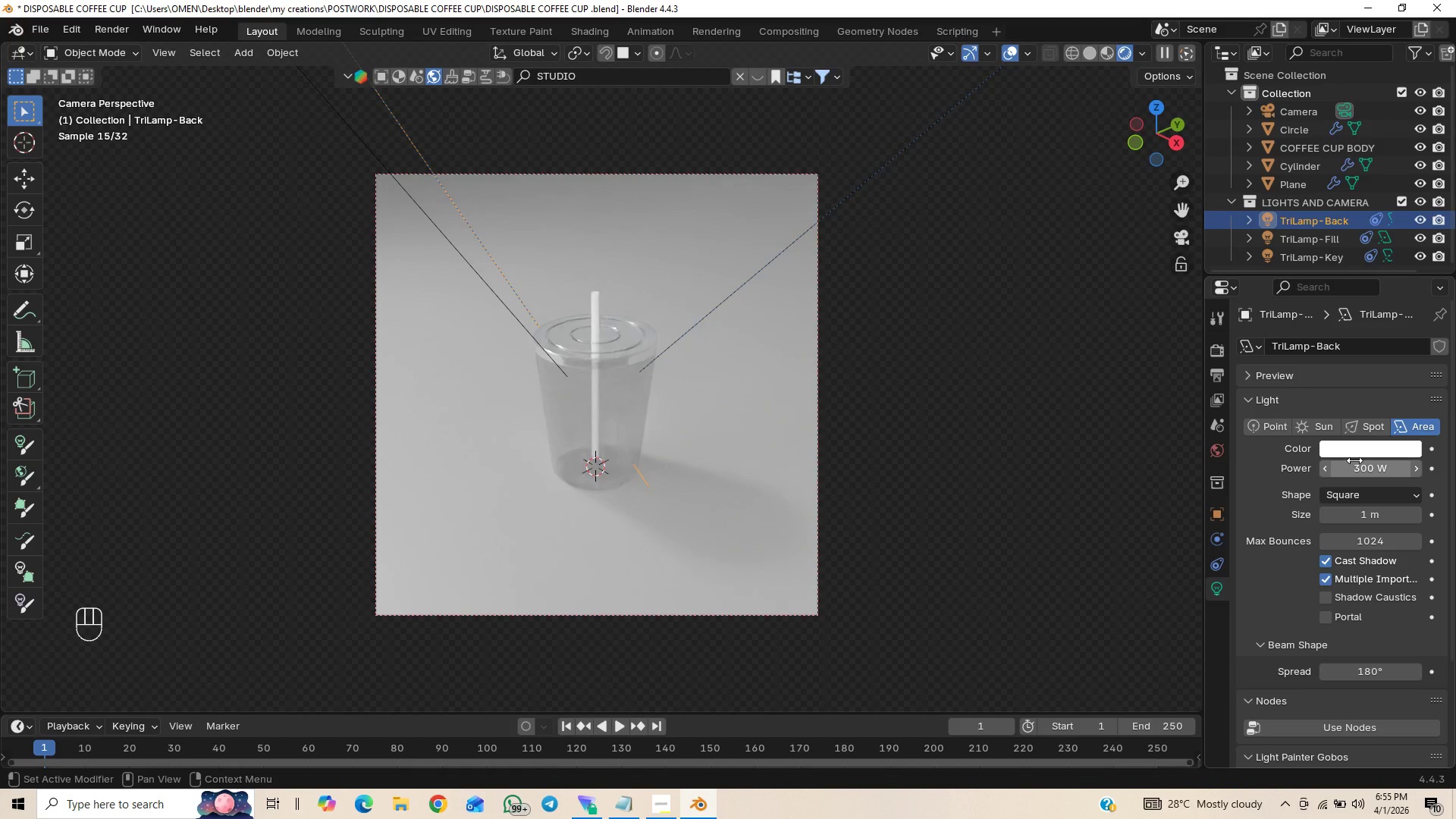 
left_click([1351, 466])
 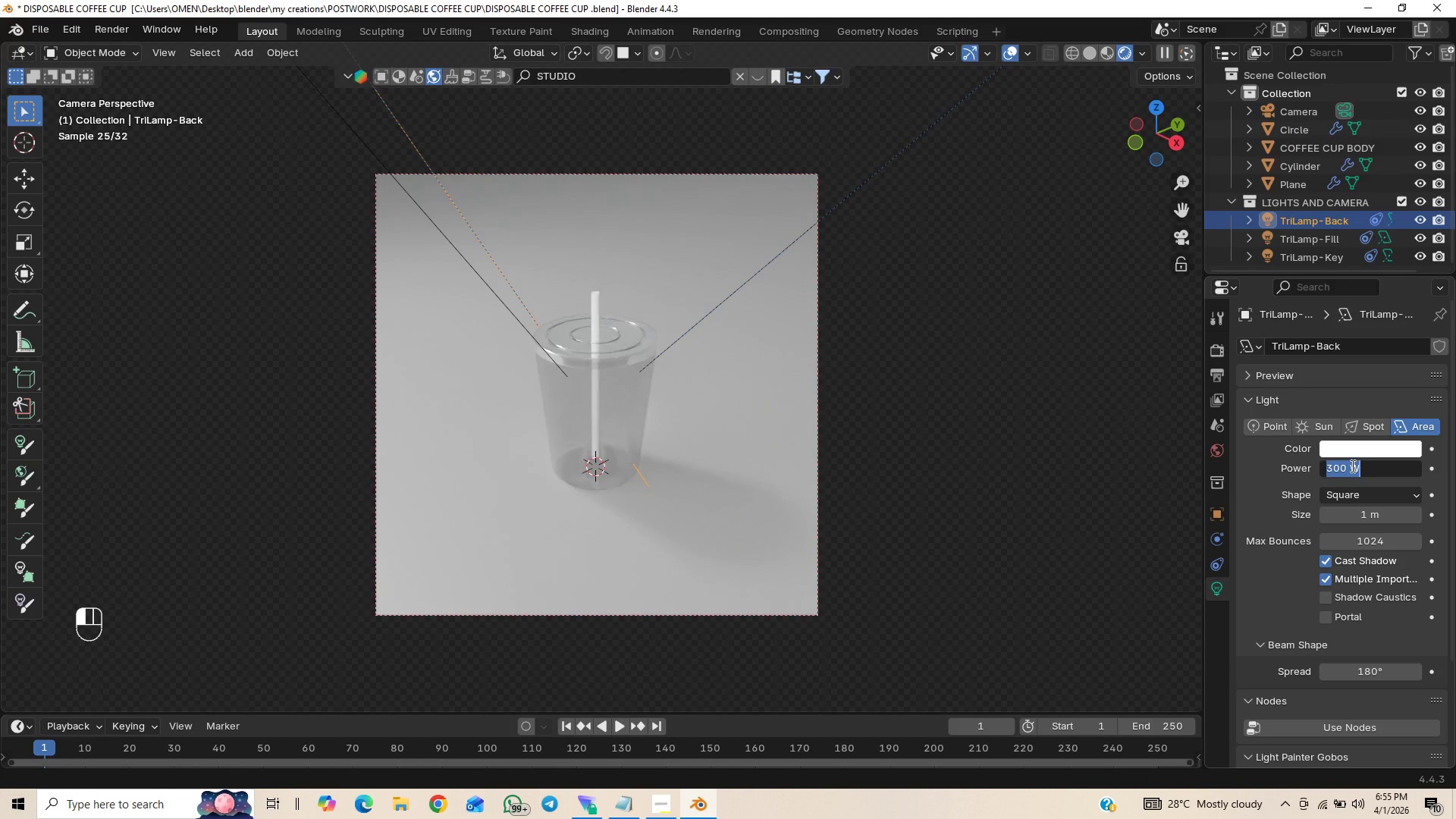 
type(150)
 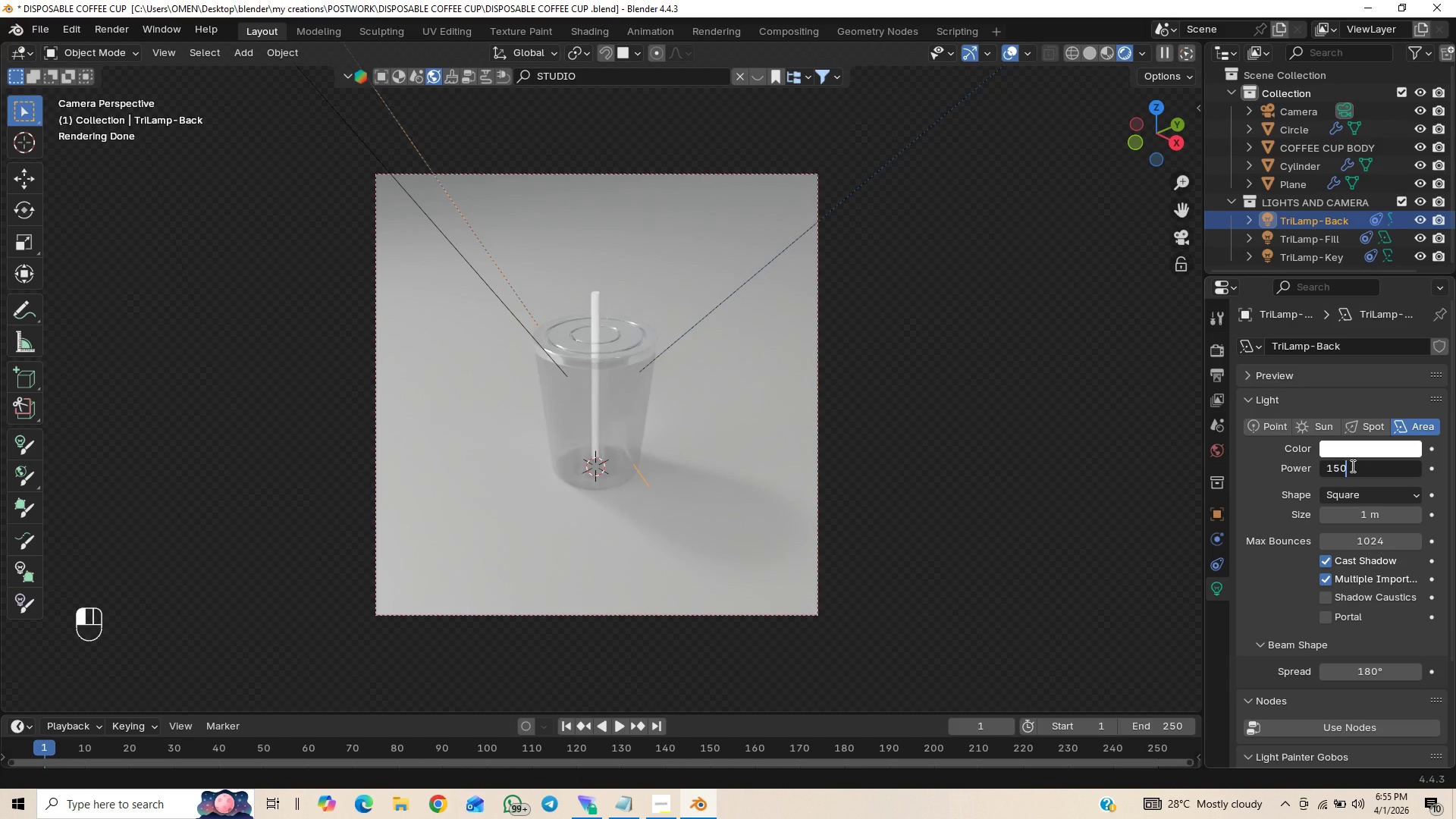 
key(Enter)
 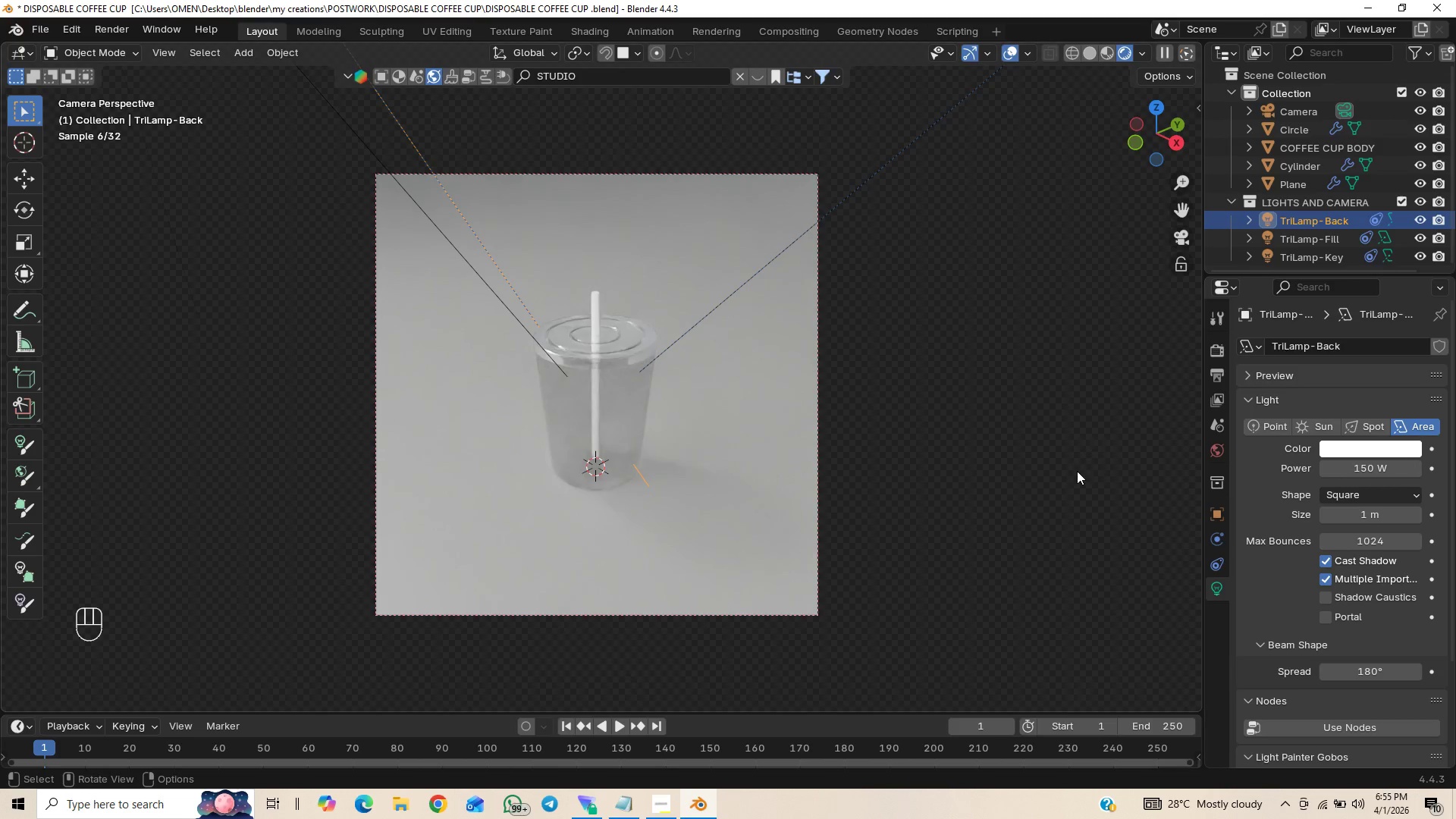 
key(Control+S)
 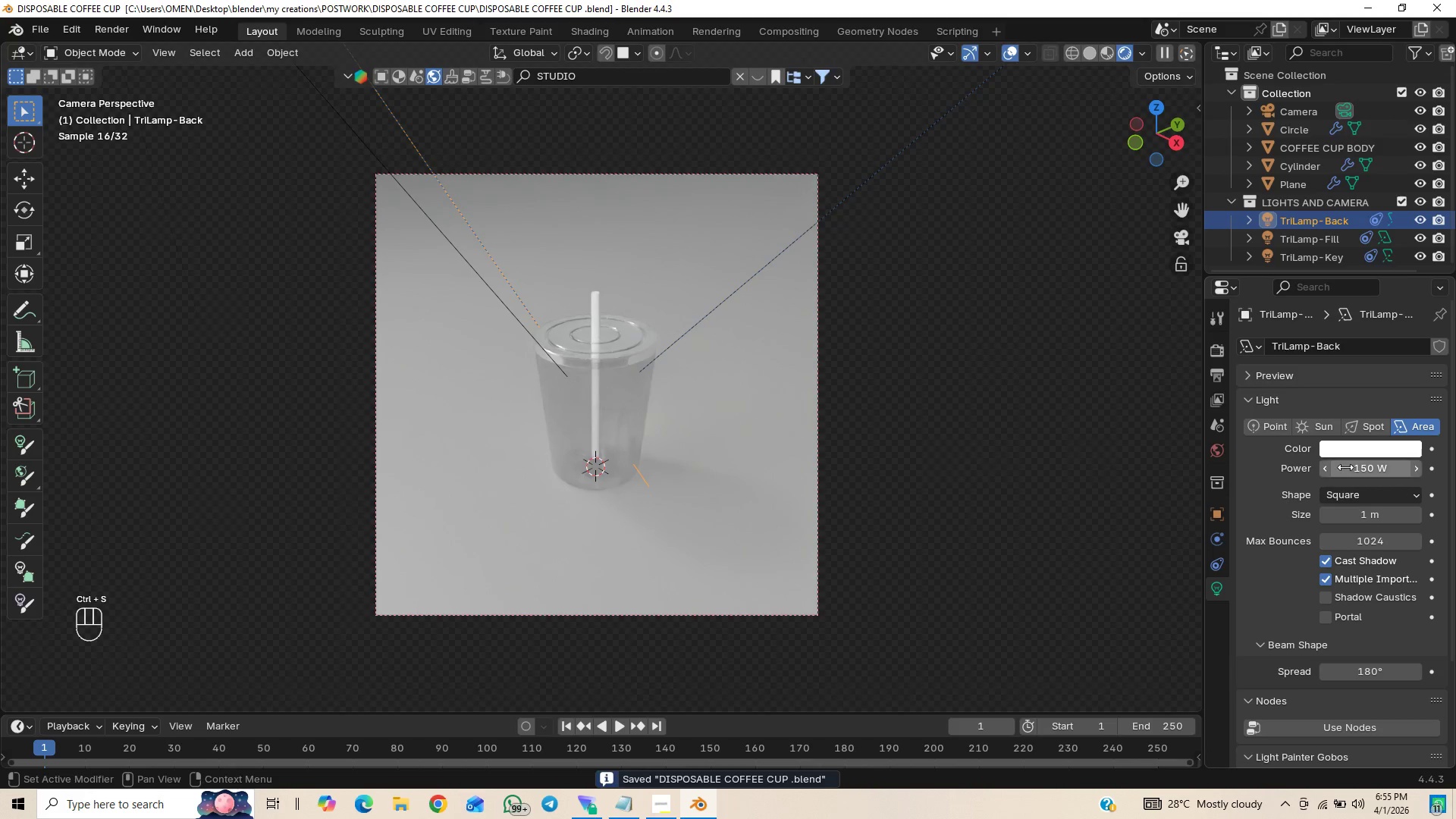 
left_click([1351, 466])
 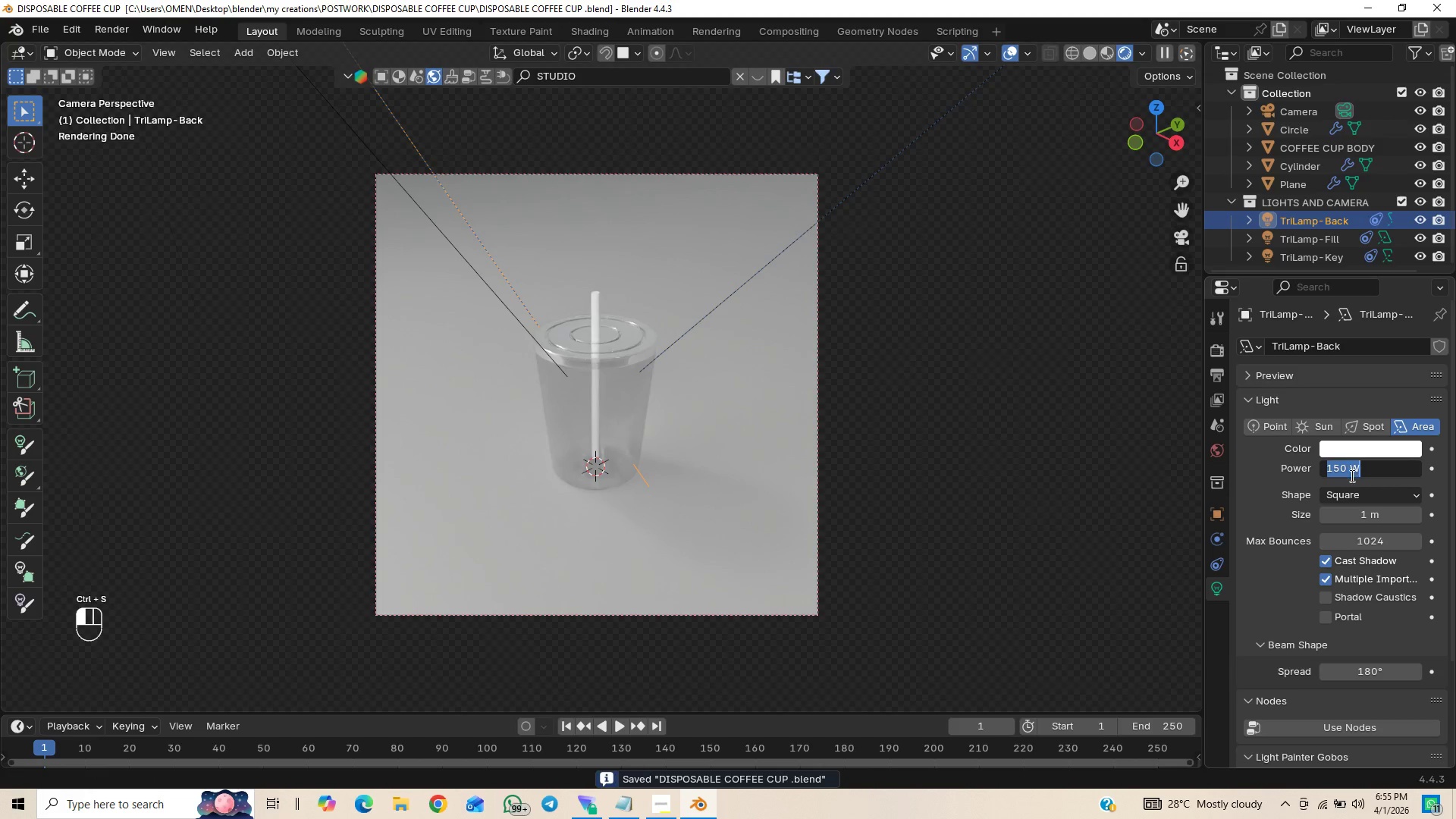 
key(1)
 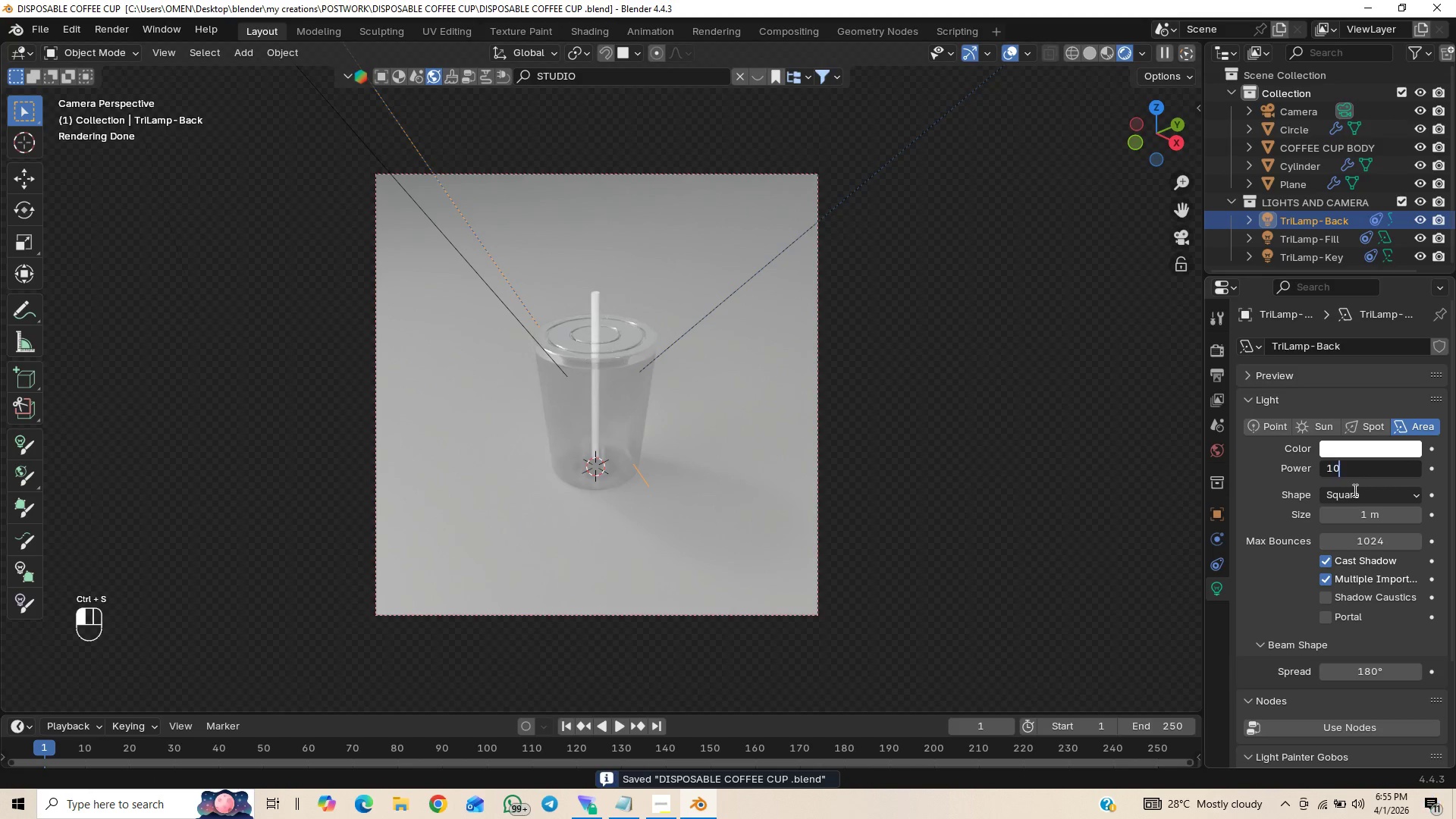 
type(00)
 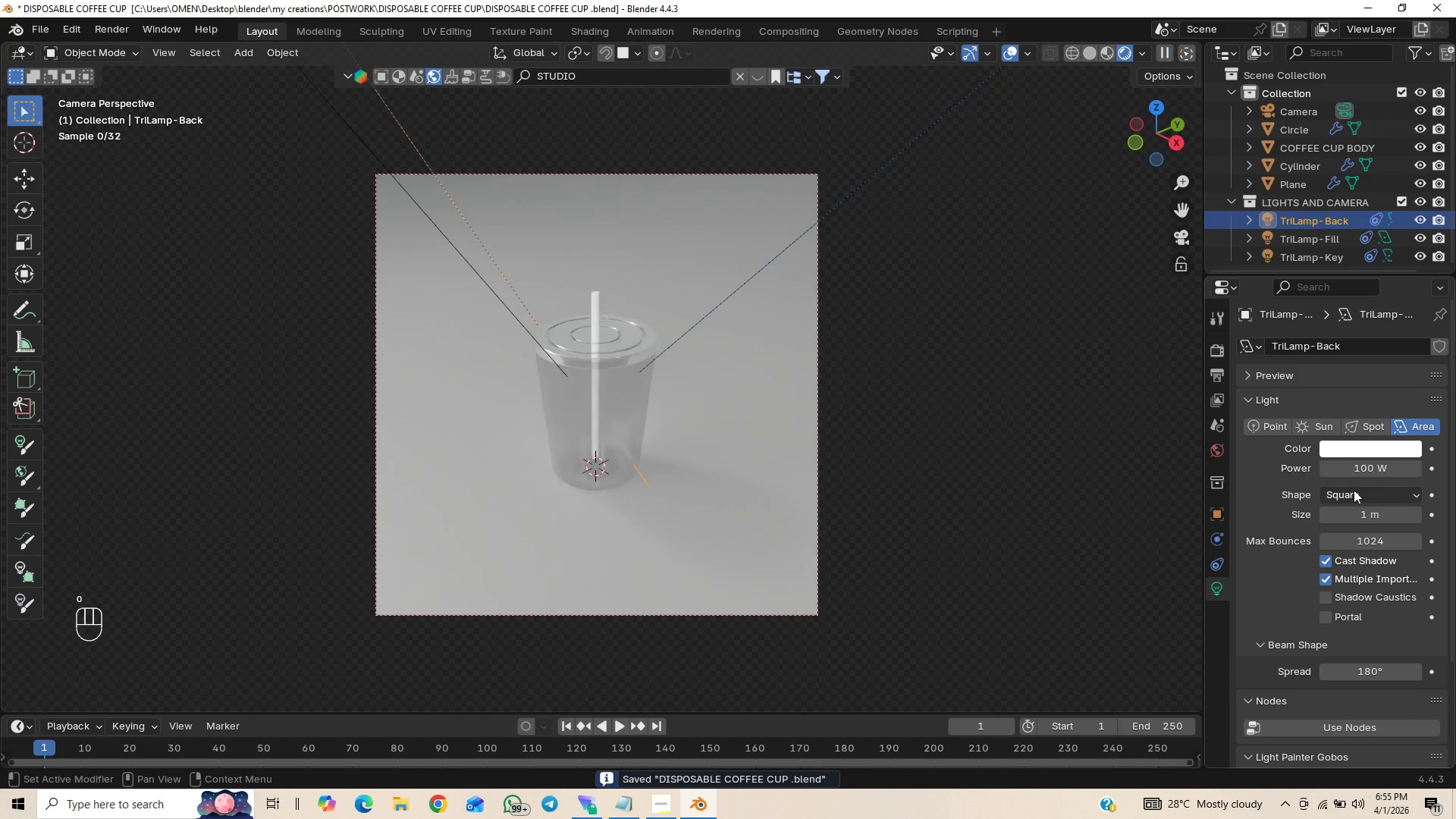 
key(Enter)
 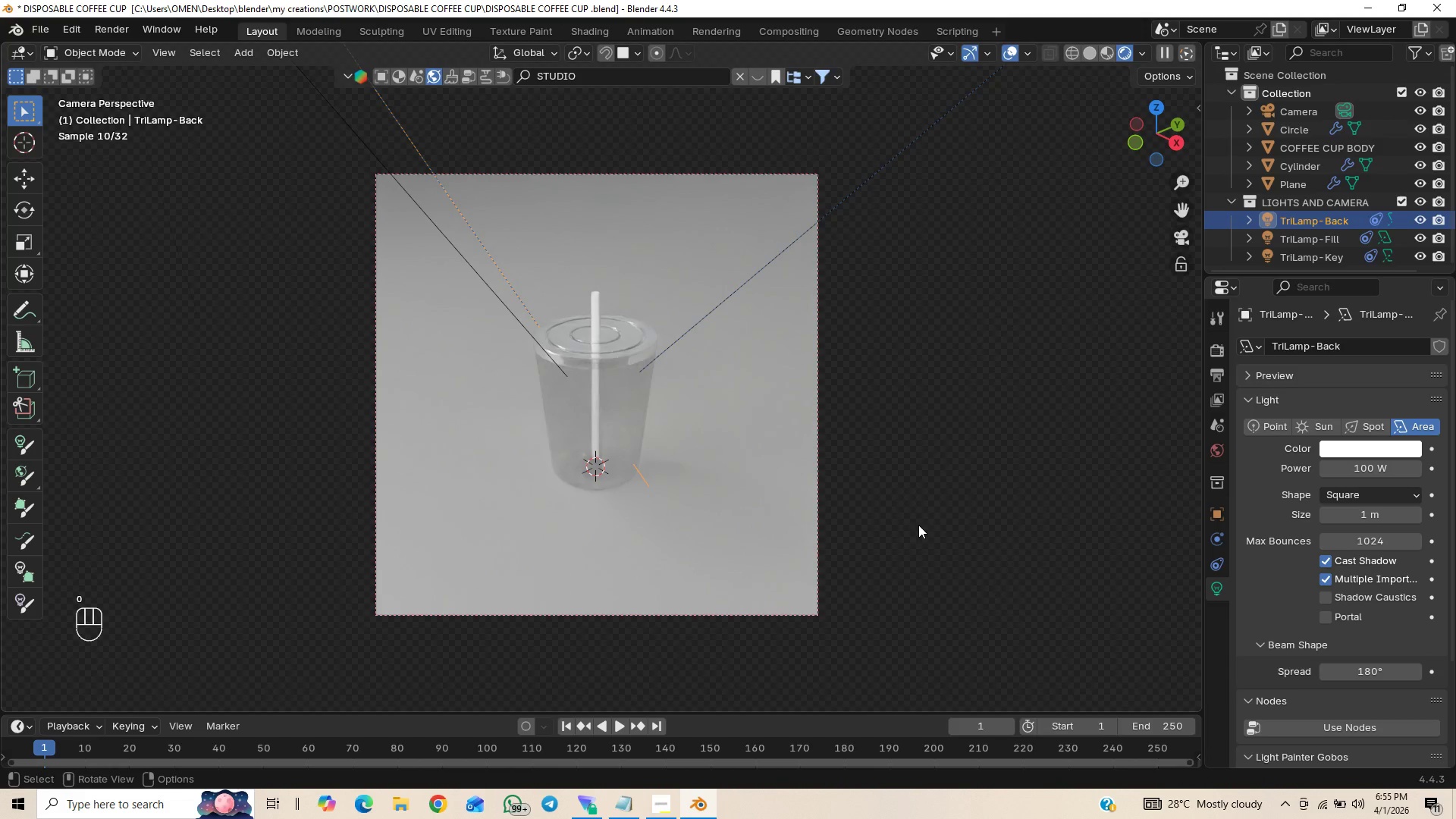 
key(Control+S)
 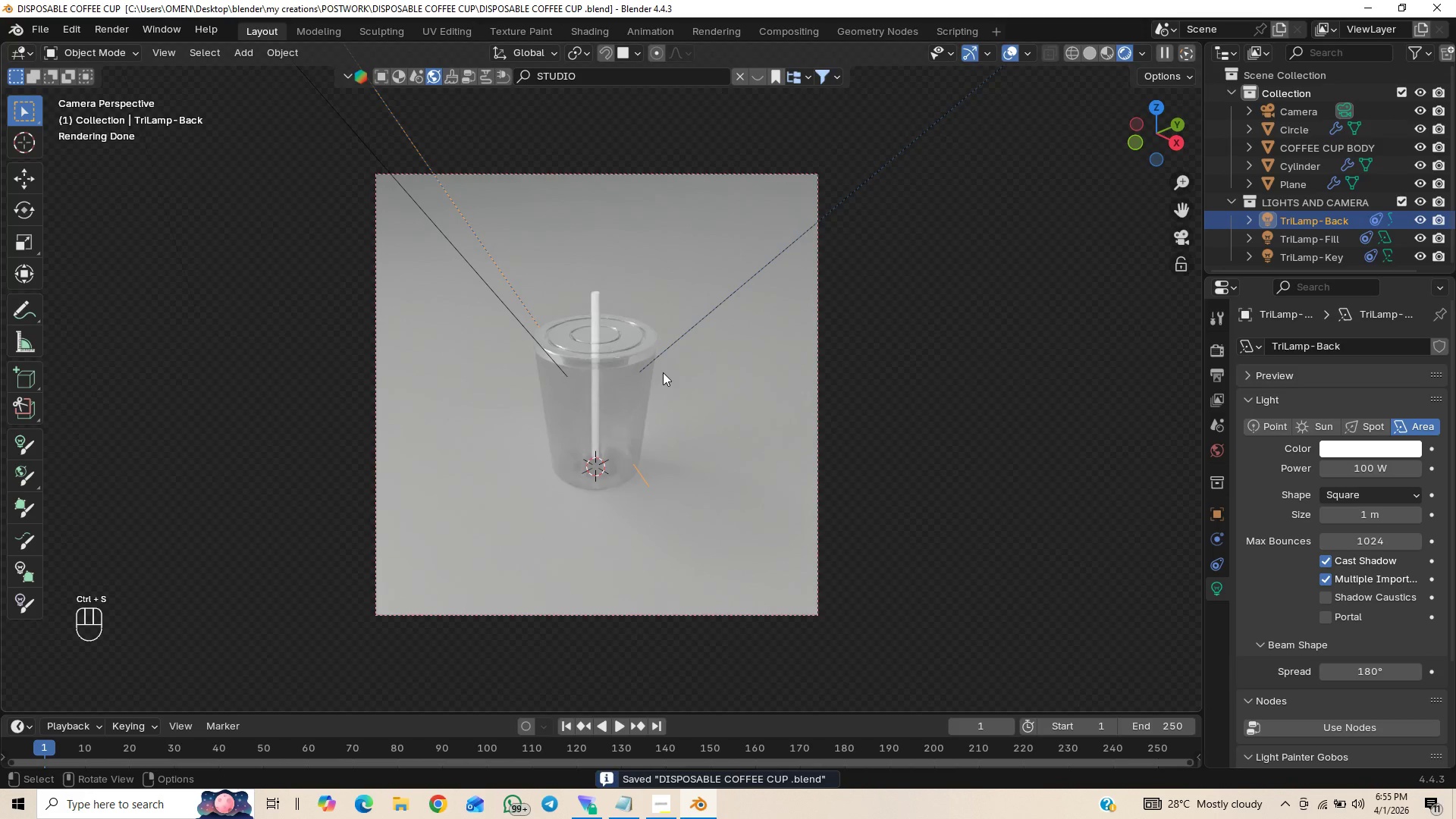 
key(Control+S)
 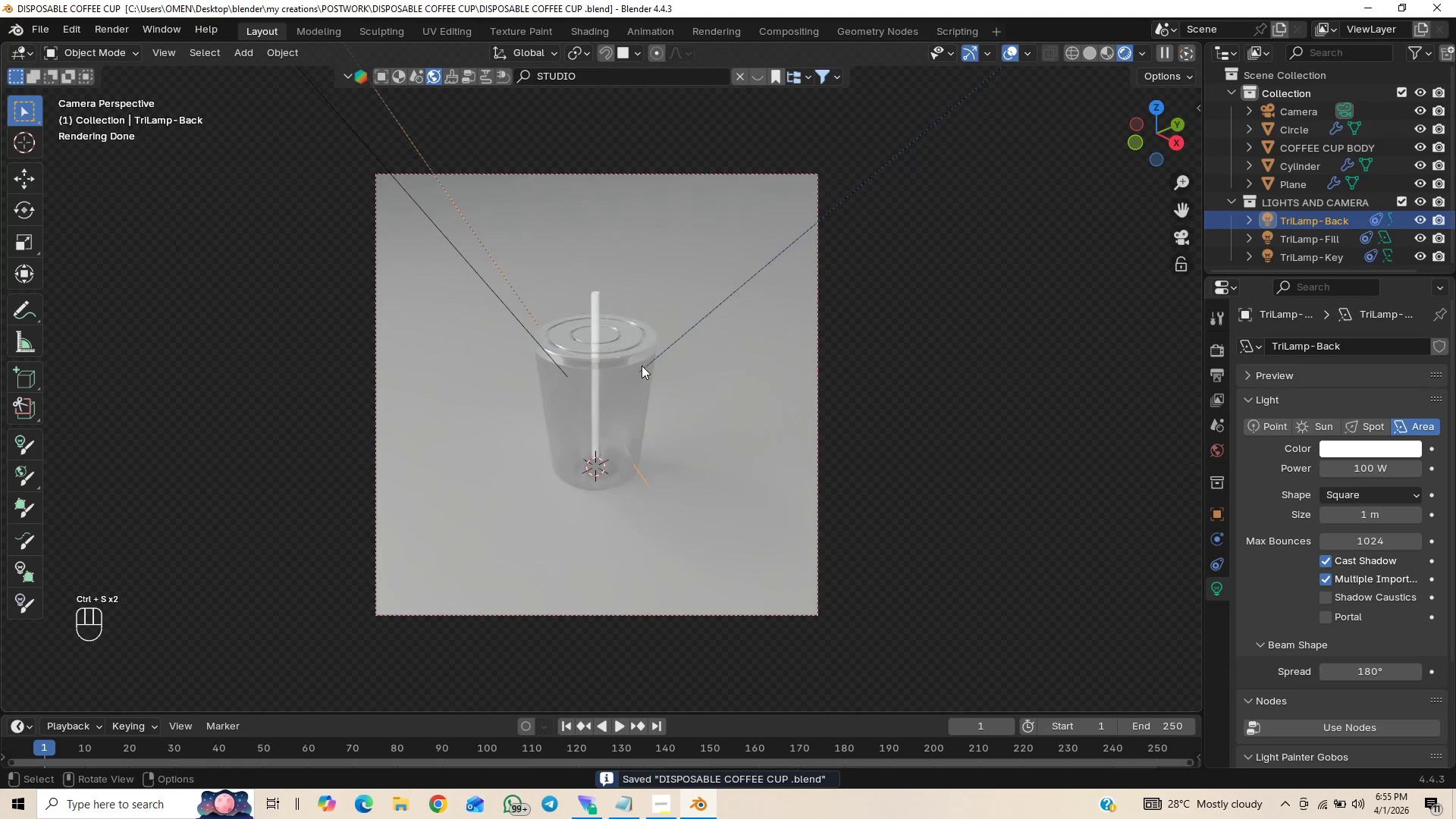 
scroll: coordinate [642, 367], scroll_direction: up, amount: 18.0
 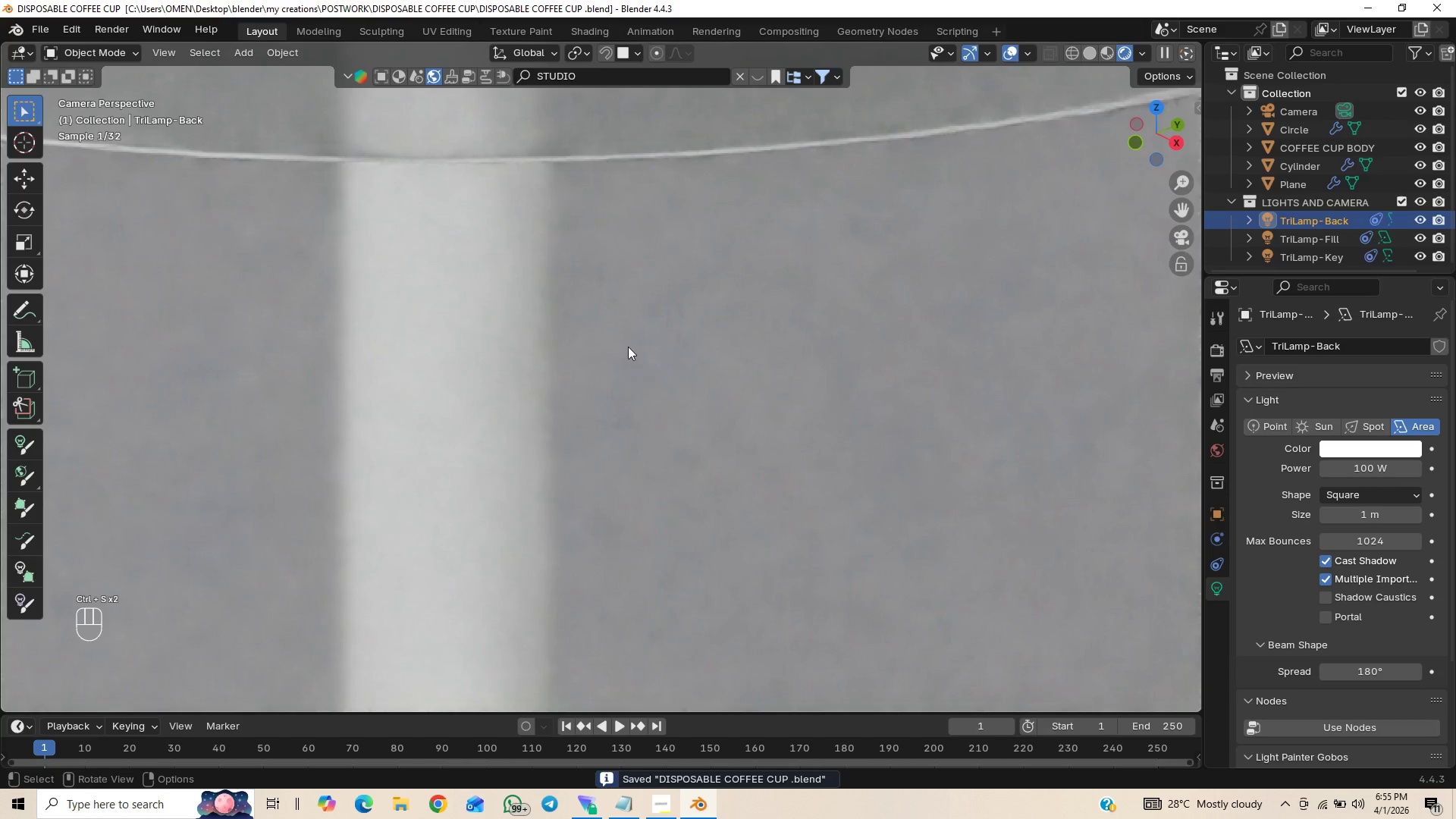 
scroll: coordinate [636, 357], scroll_direction: down, amount: 13.0
 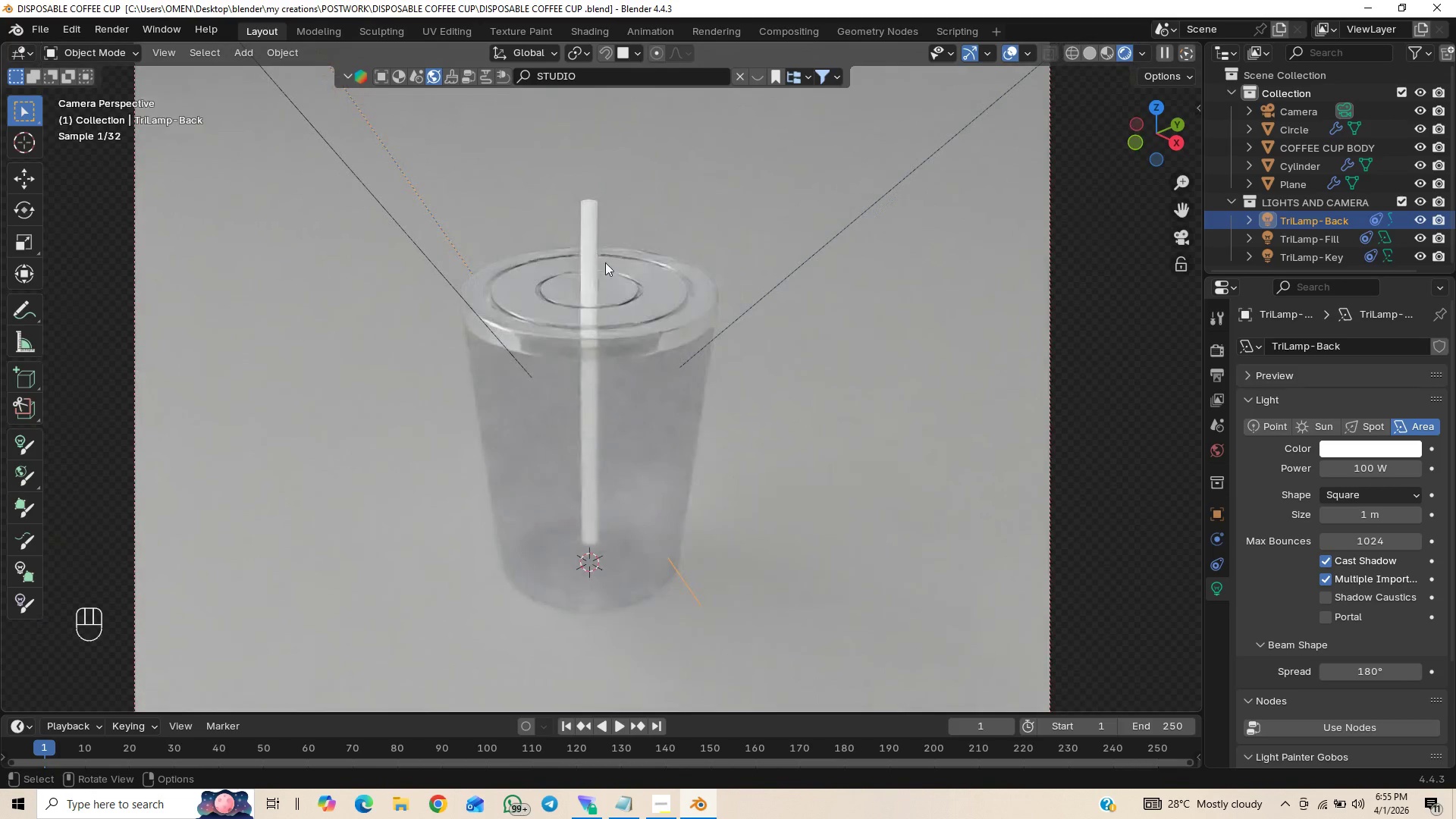 
scroll: coordinate [610, 267], scroll_direction: down, amount: 2.0
 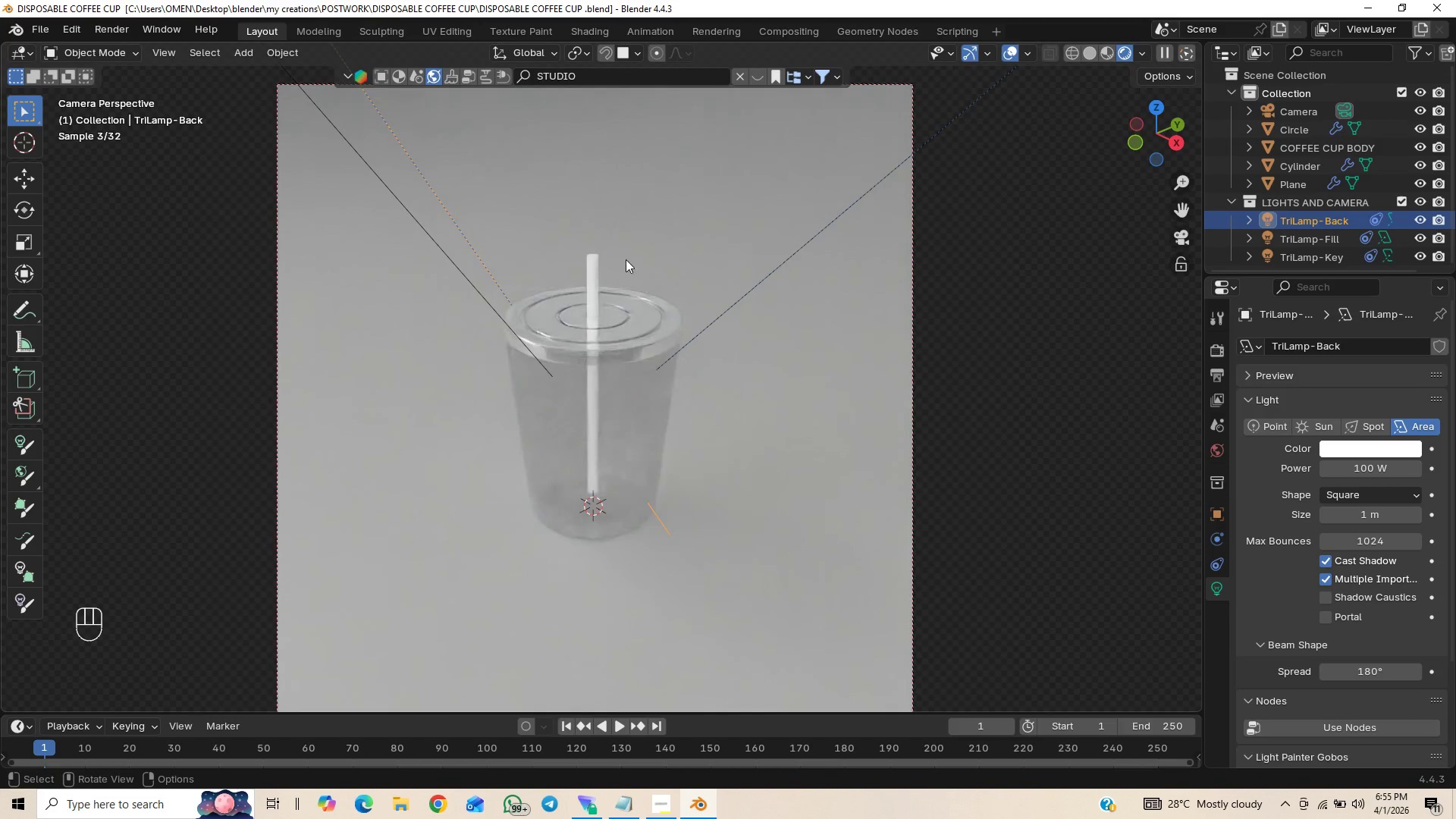 
key(Control+S)
 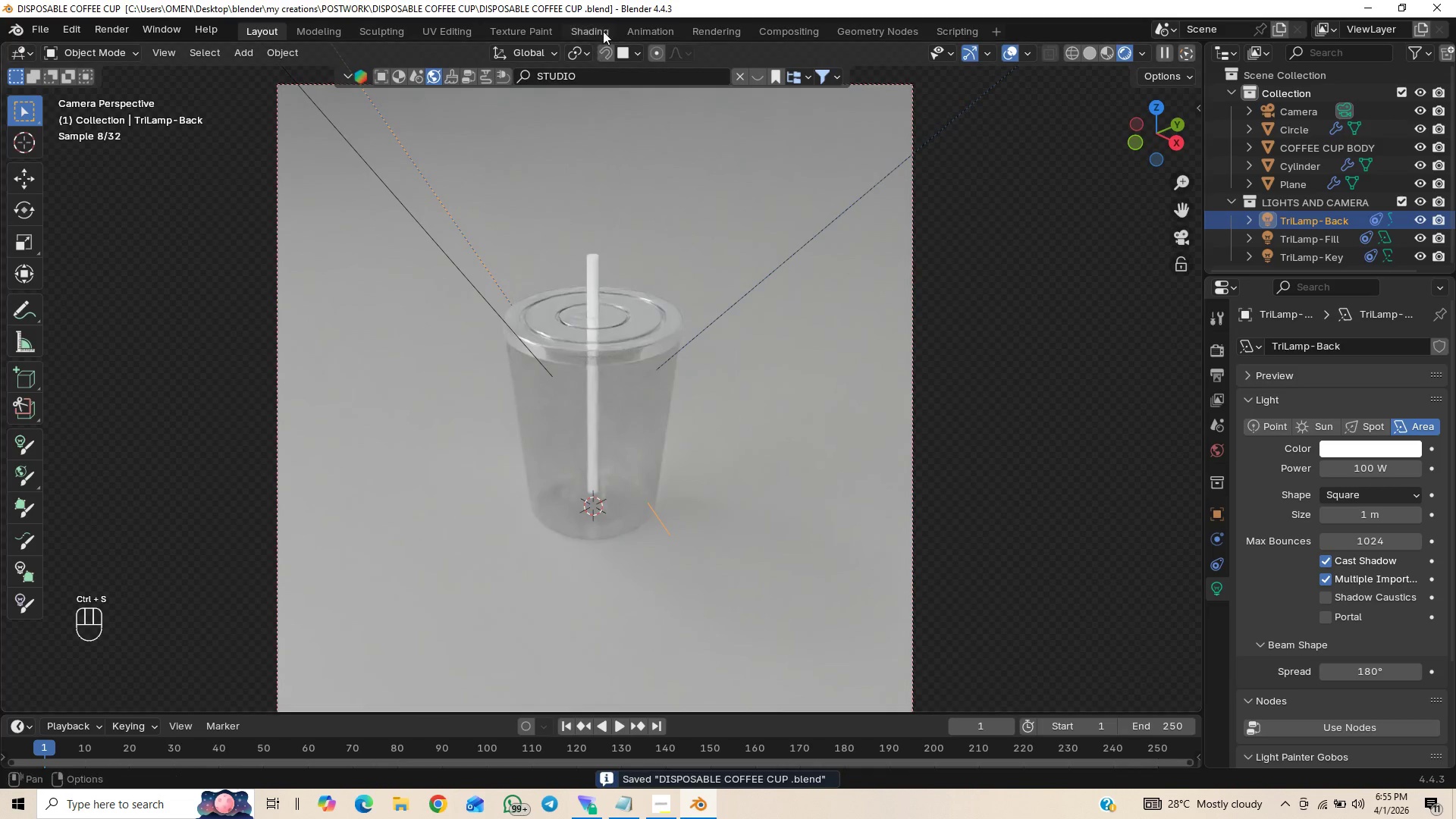 
left_click([603, 30])
 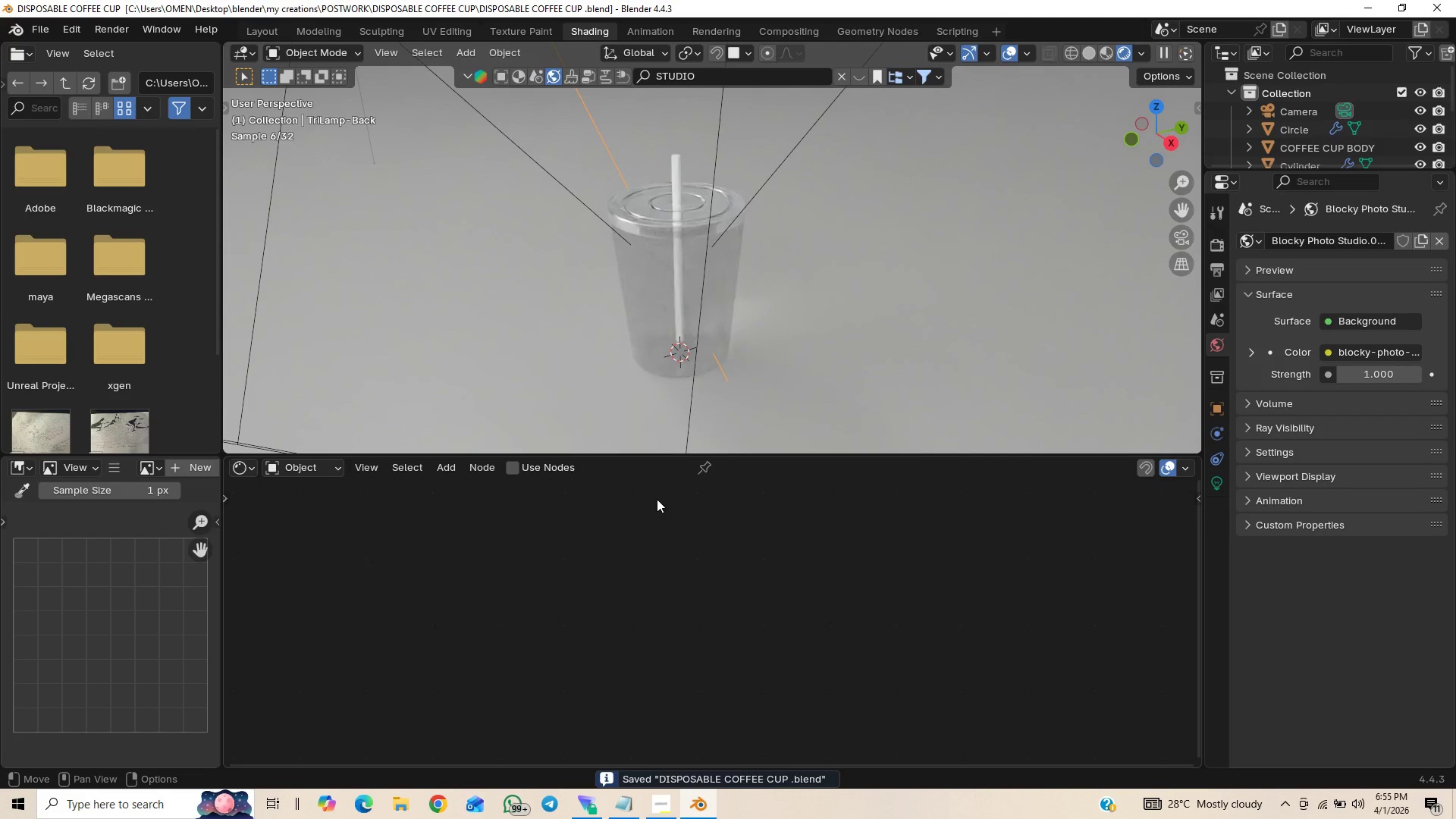 
key(Control+S)
 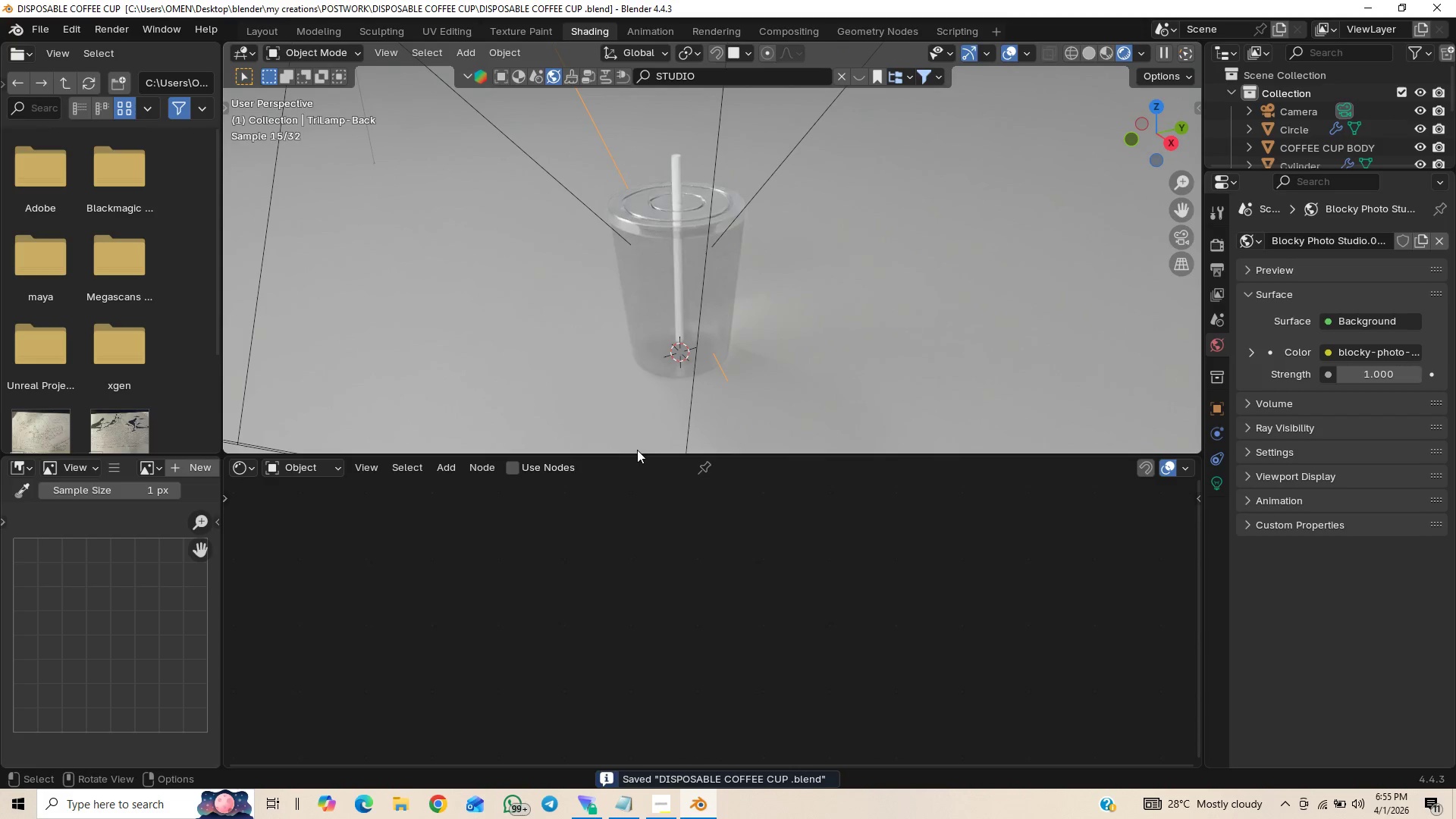 
left_click([692, 340])
 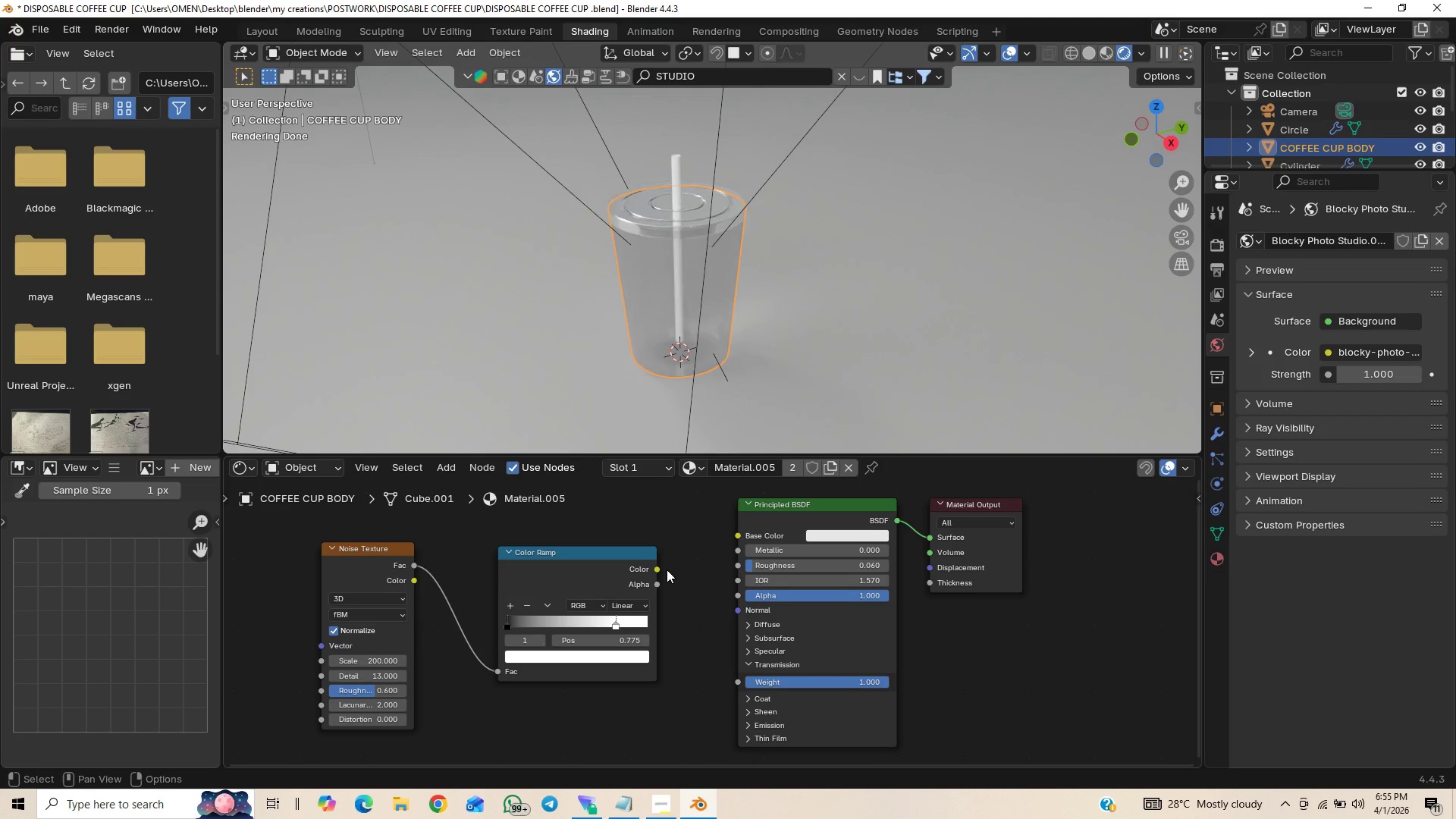 
wait(5.64)
 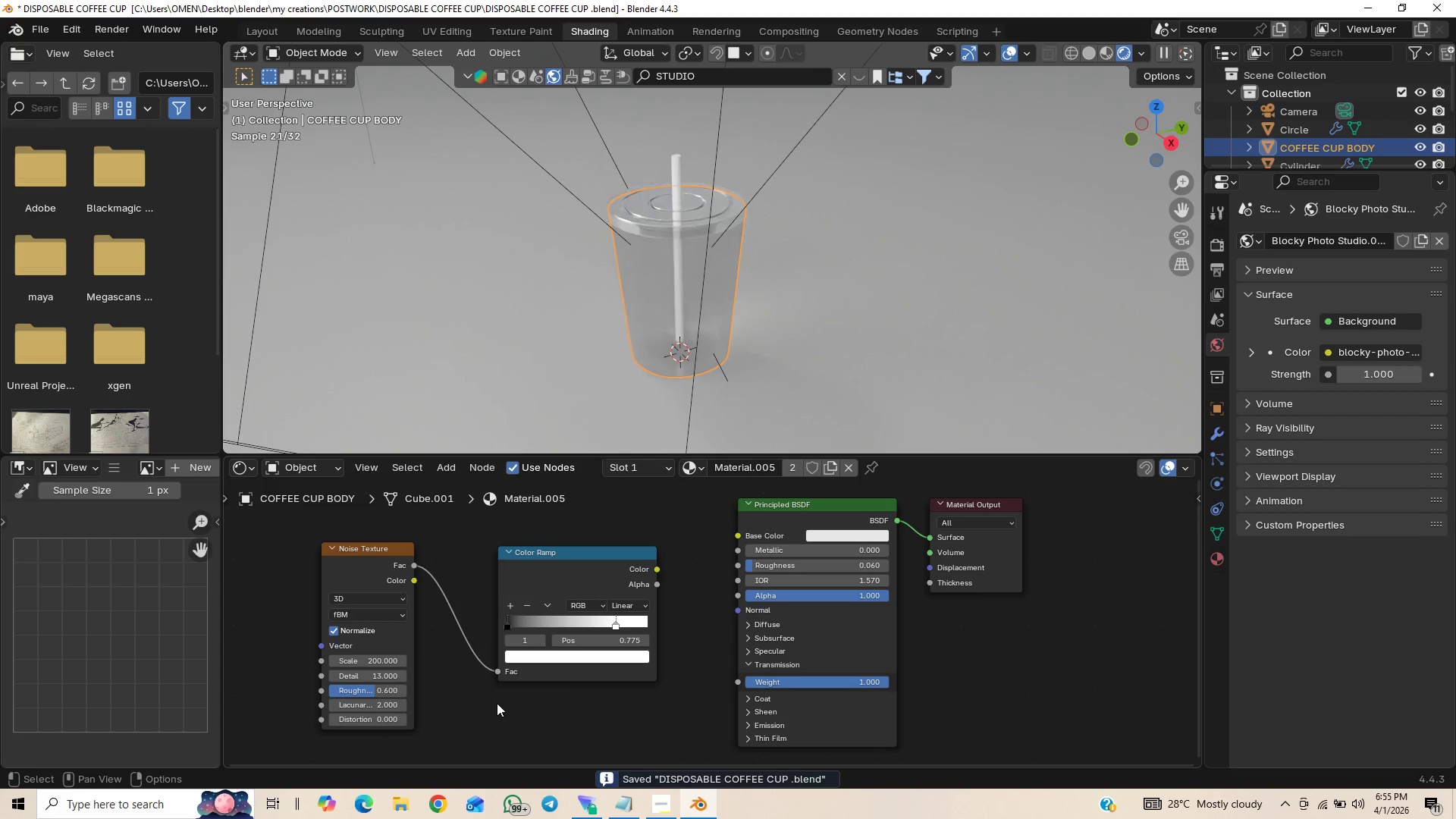 
left_click_drag(start_coordinate=[658, 569], to_coordinate=[733, 568])
 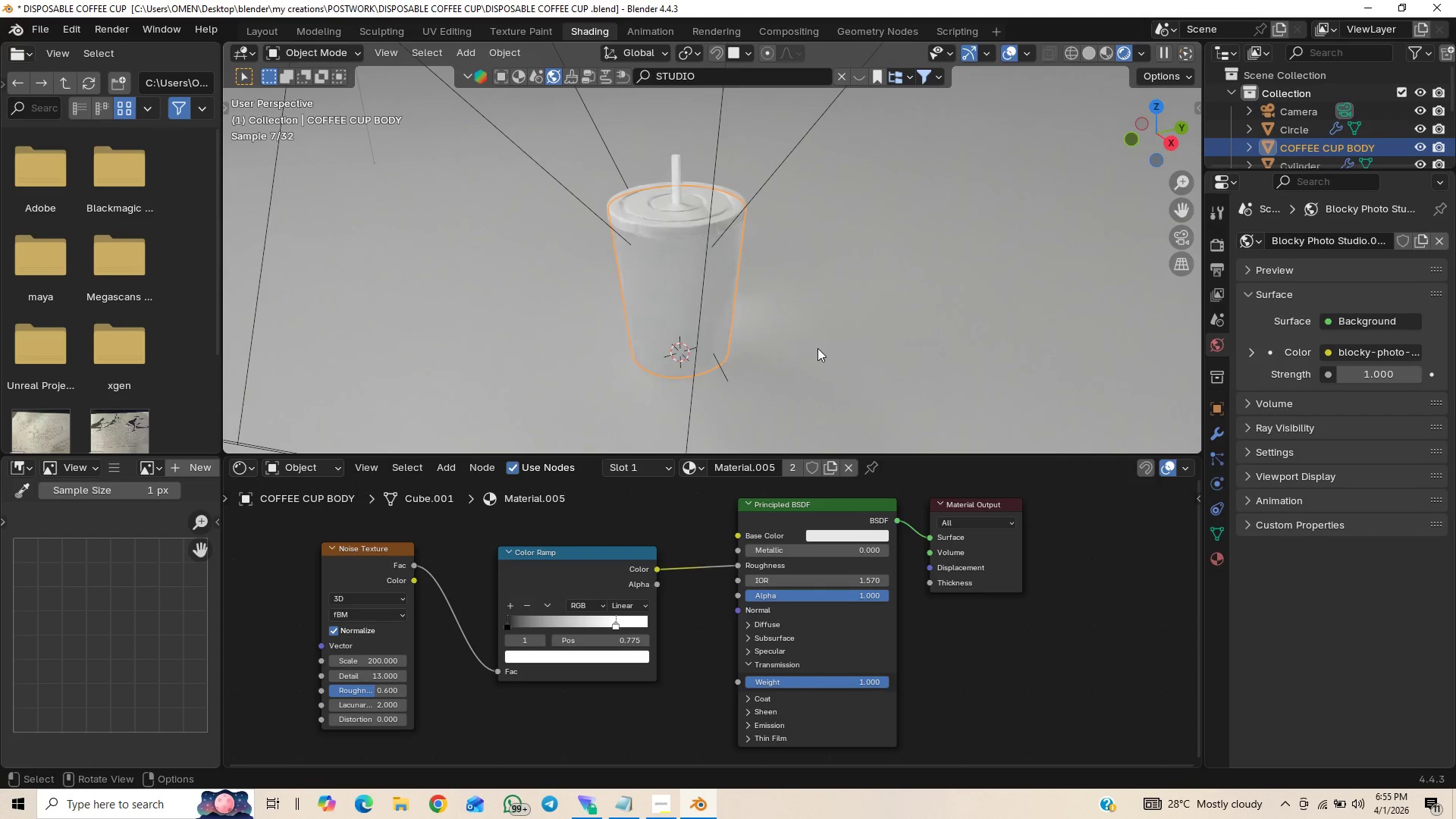 
left_click([822, 363])
 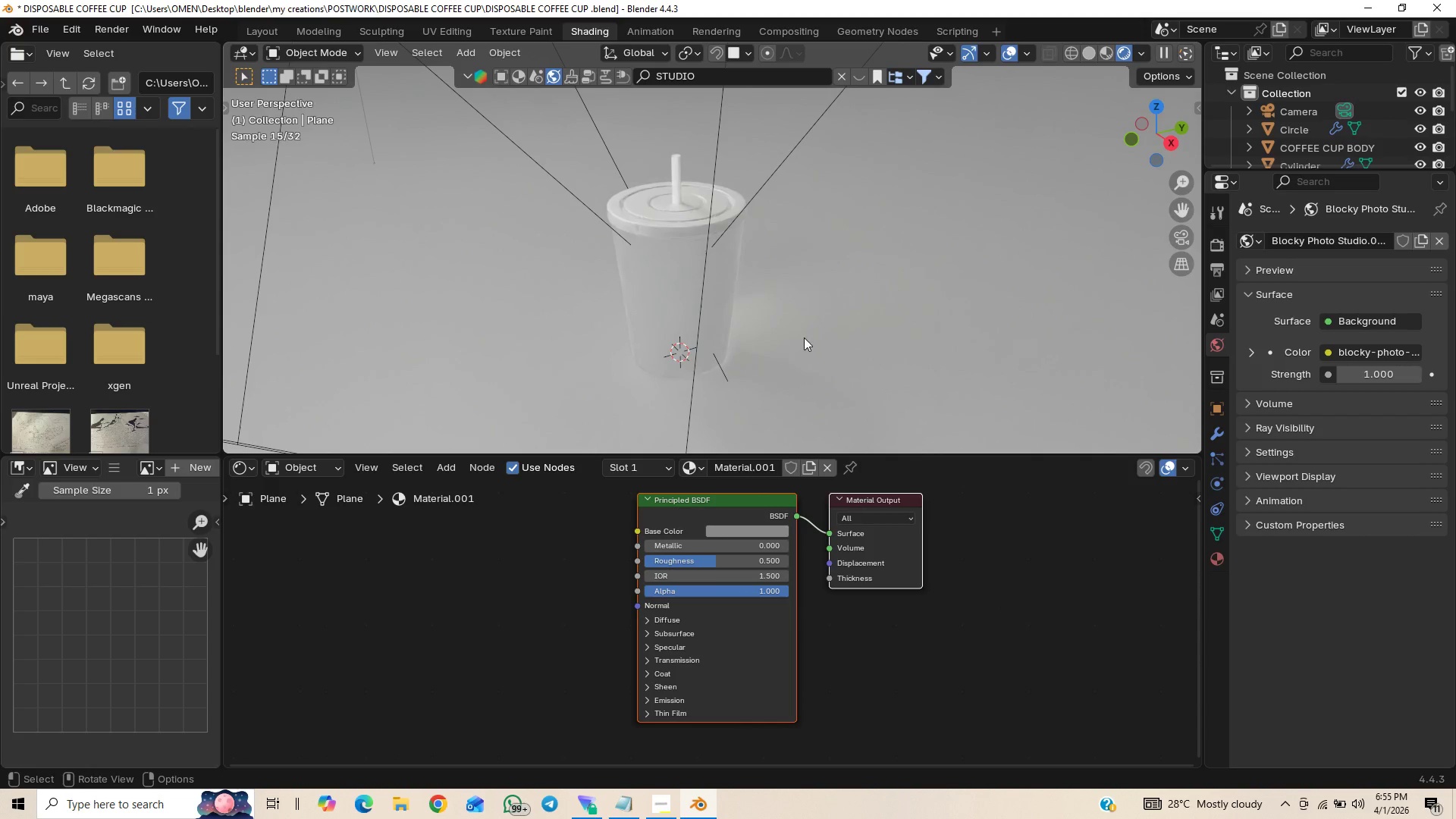 
hold_key(key=ControlLeft, duration=1.52)
 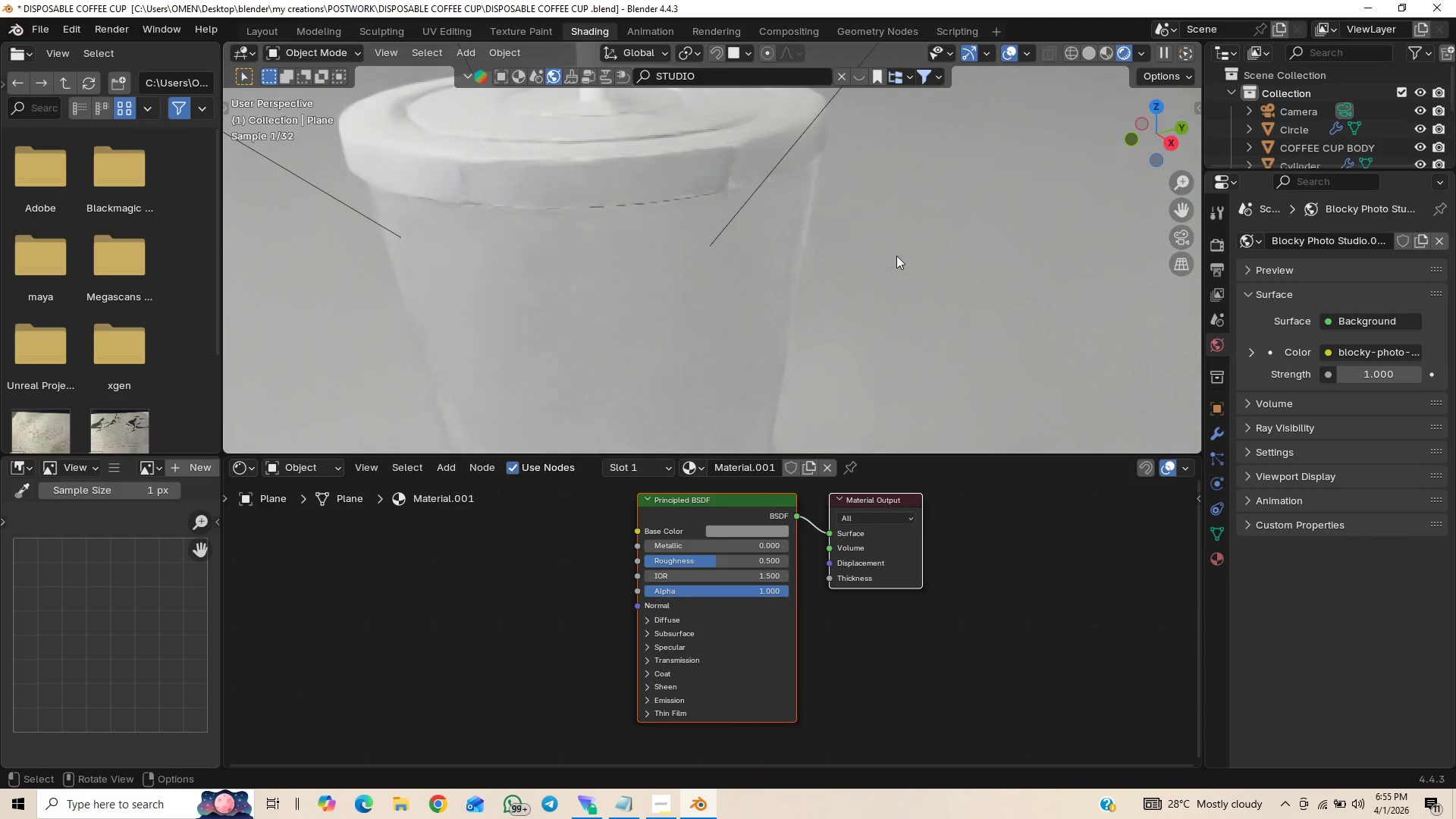 
hold_key(key=ControlLeft, duration=0.44)
 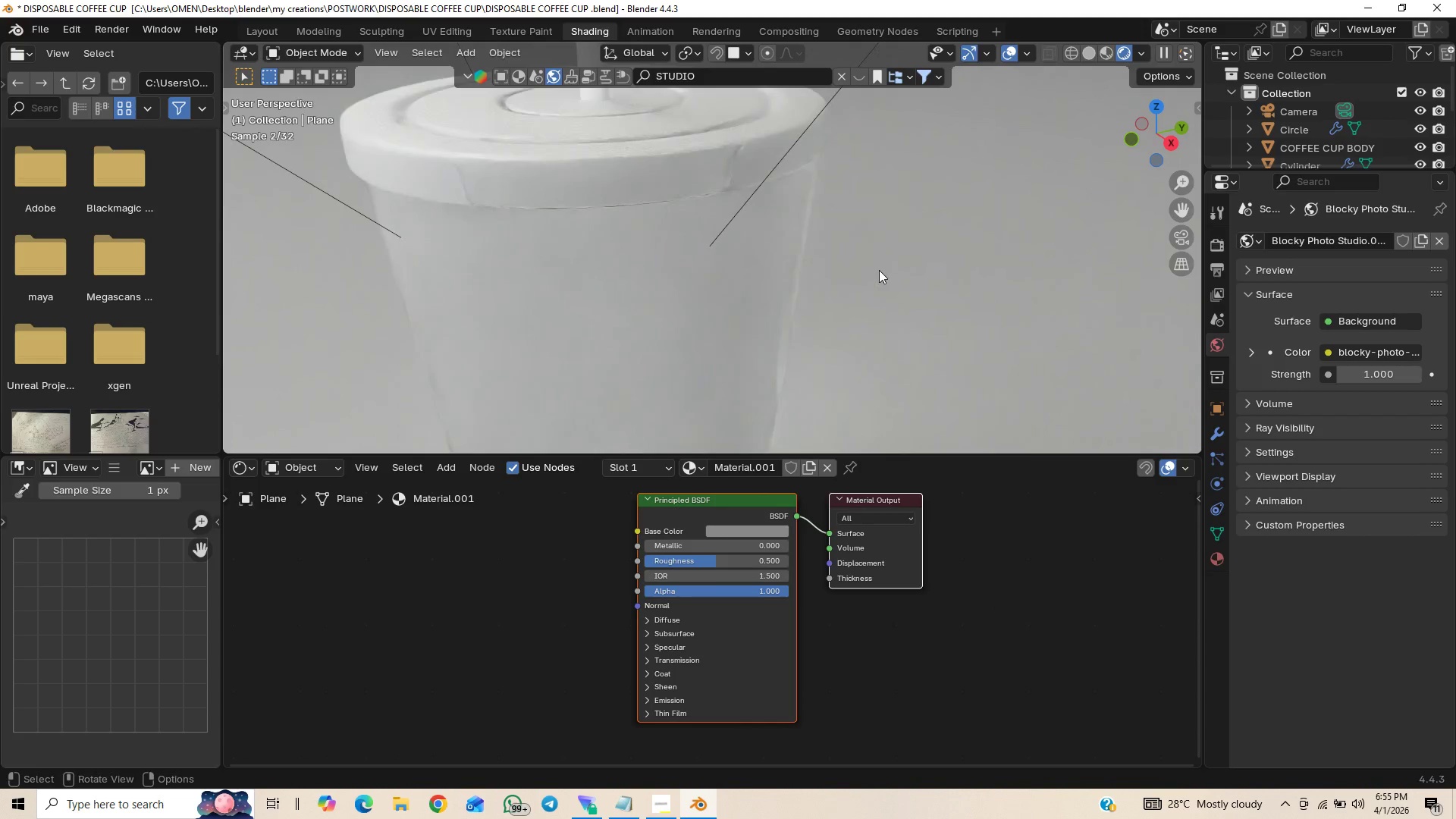 
hold_key(key=ControlLeft, duration=27.23)
scroll: coordinate [820, 322], scroll_direction: down, amount: 1.0
 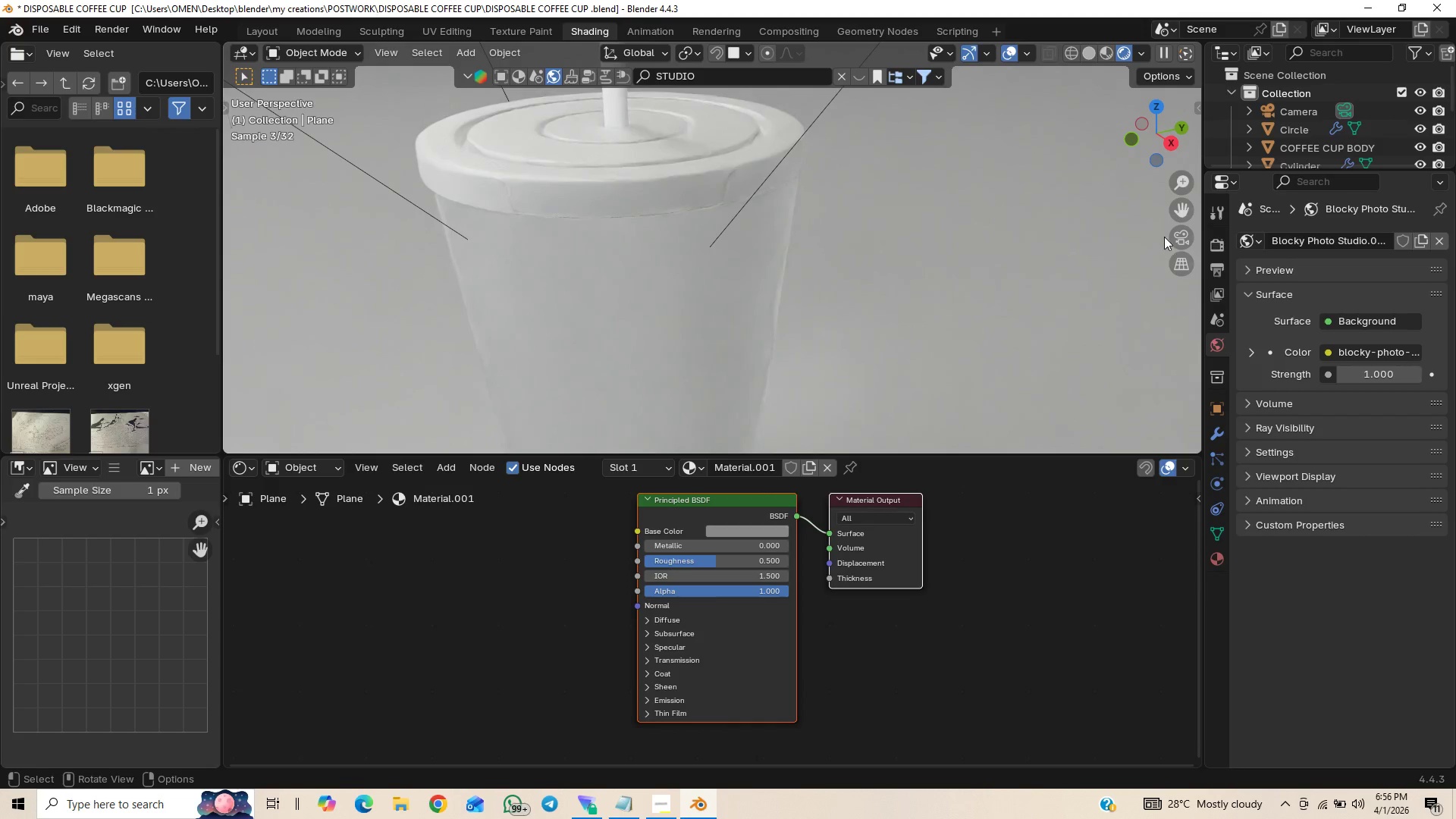 
left_click([1178, 233])
 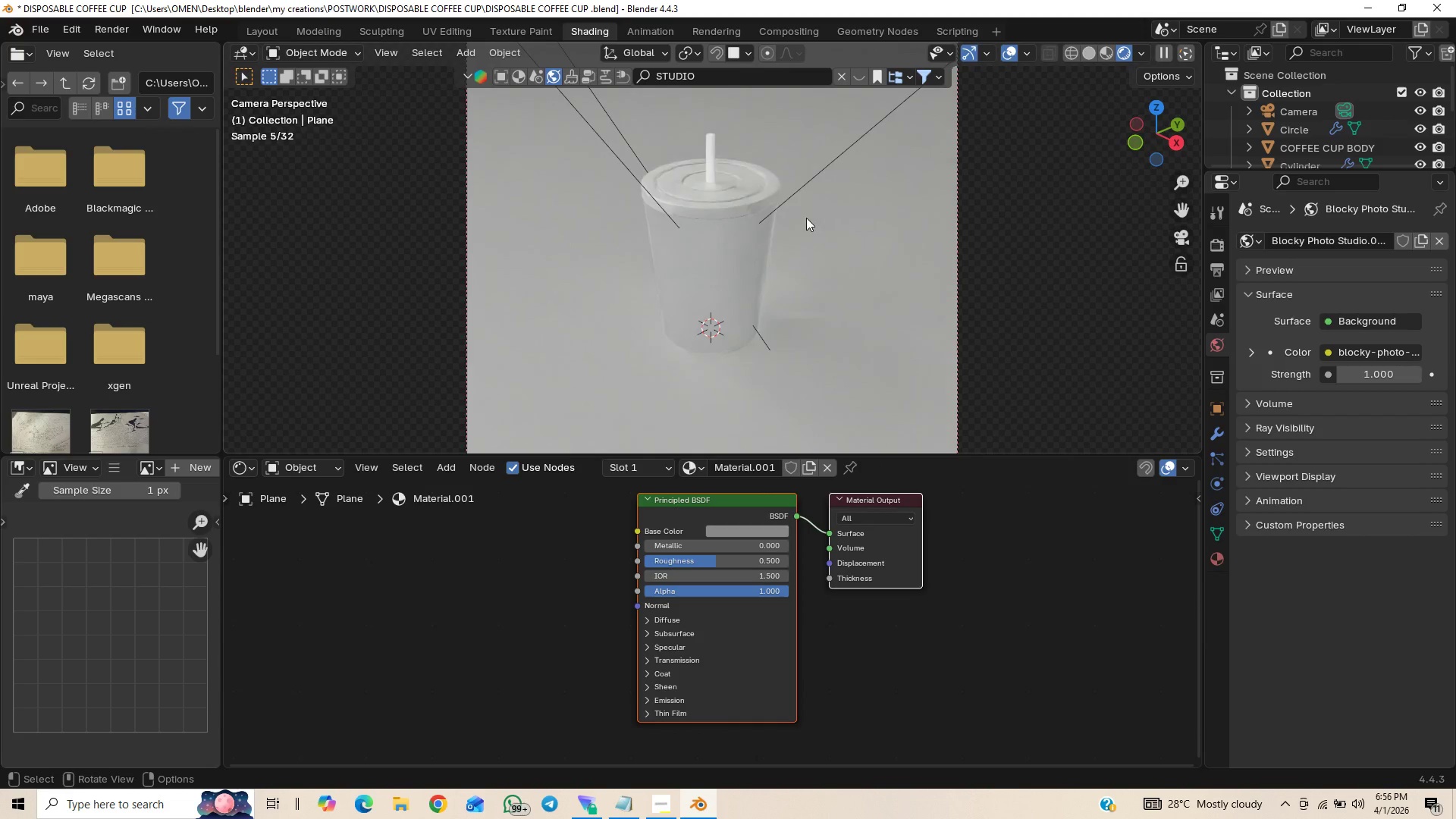 
scroll: coordinate [806, 231], scroll_direction: down, amount: 23.0
 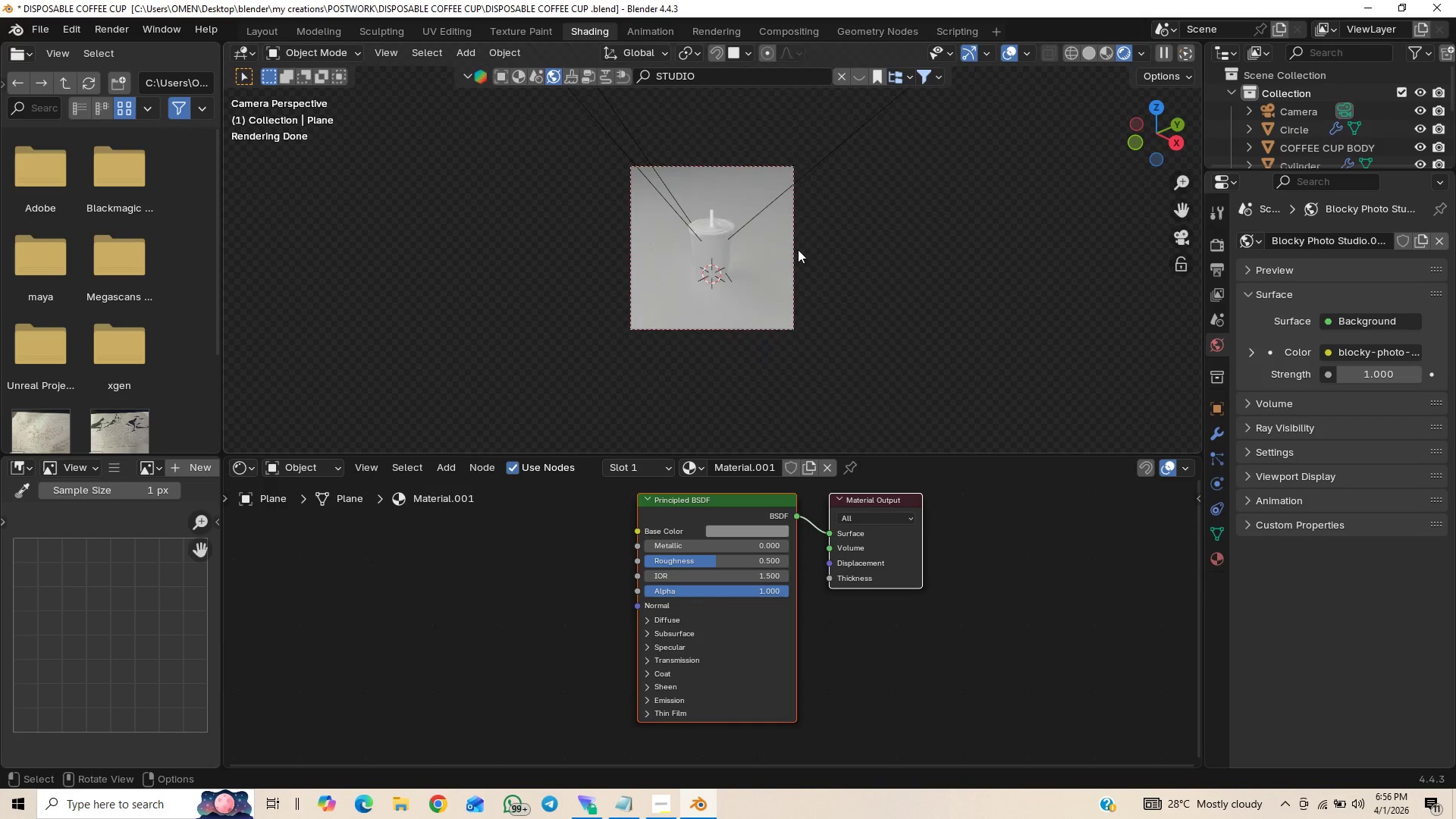 
scroll: coordinate [798, 251], scroll_direction: up, amount: 14.0
 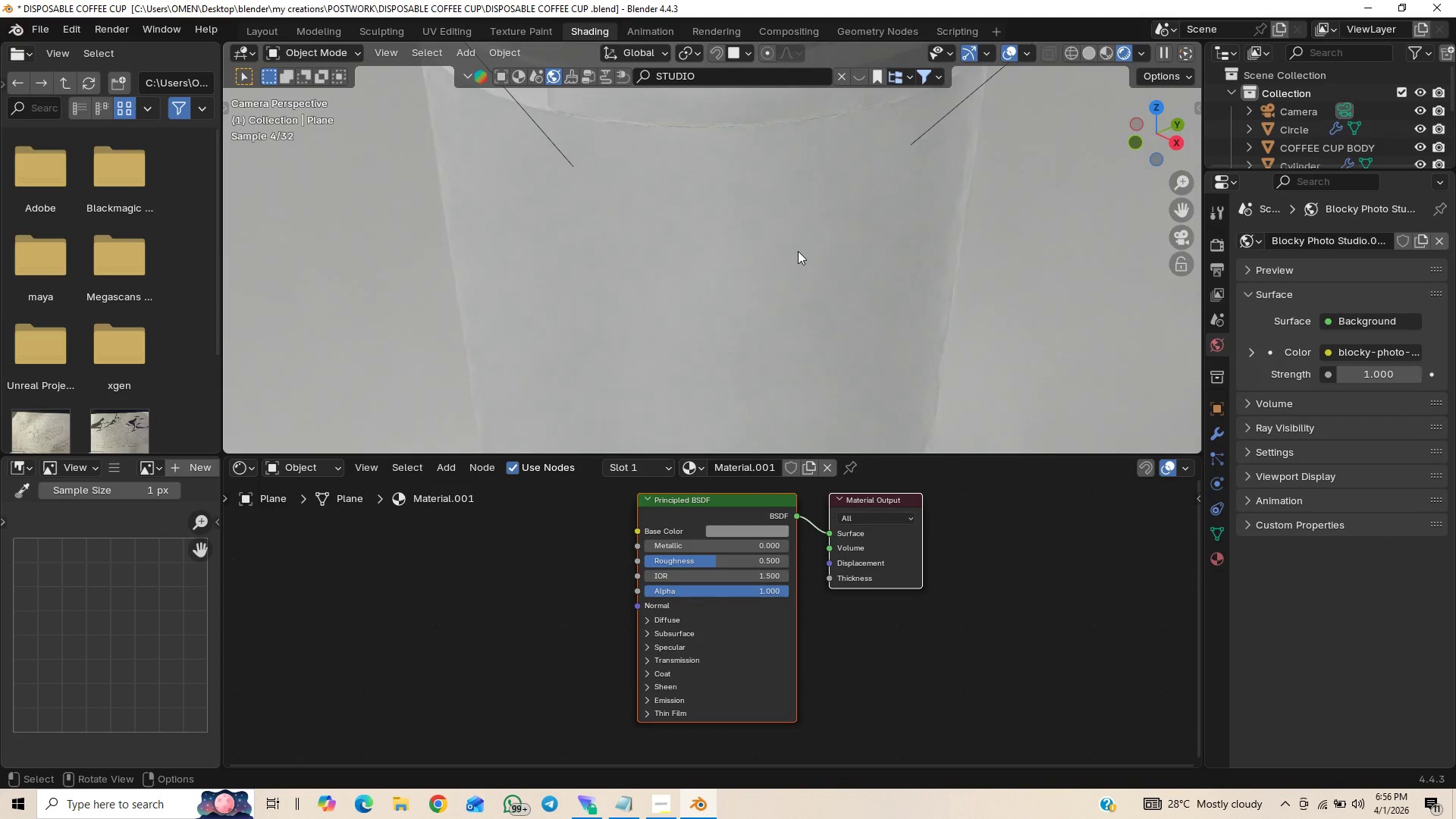 
scroll: coordinate [797, 252], scroll_direction: down, amount: 2.0
 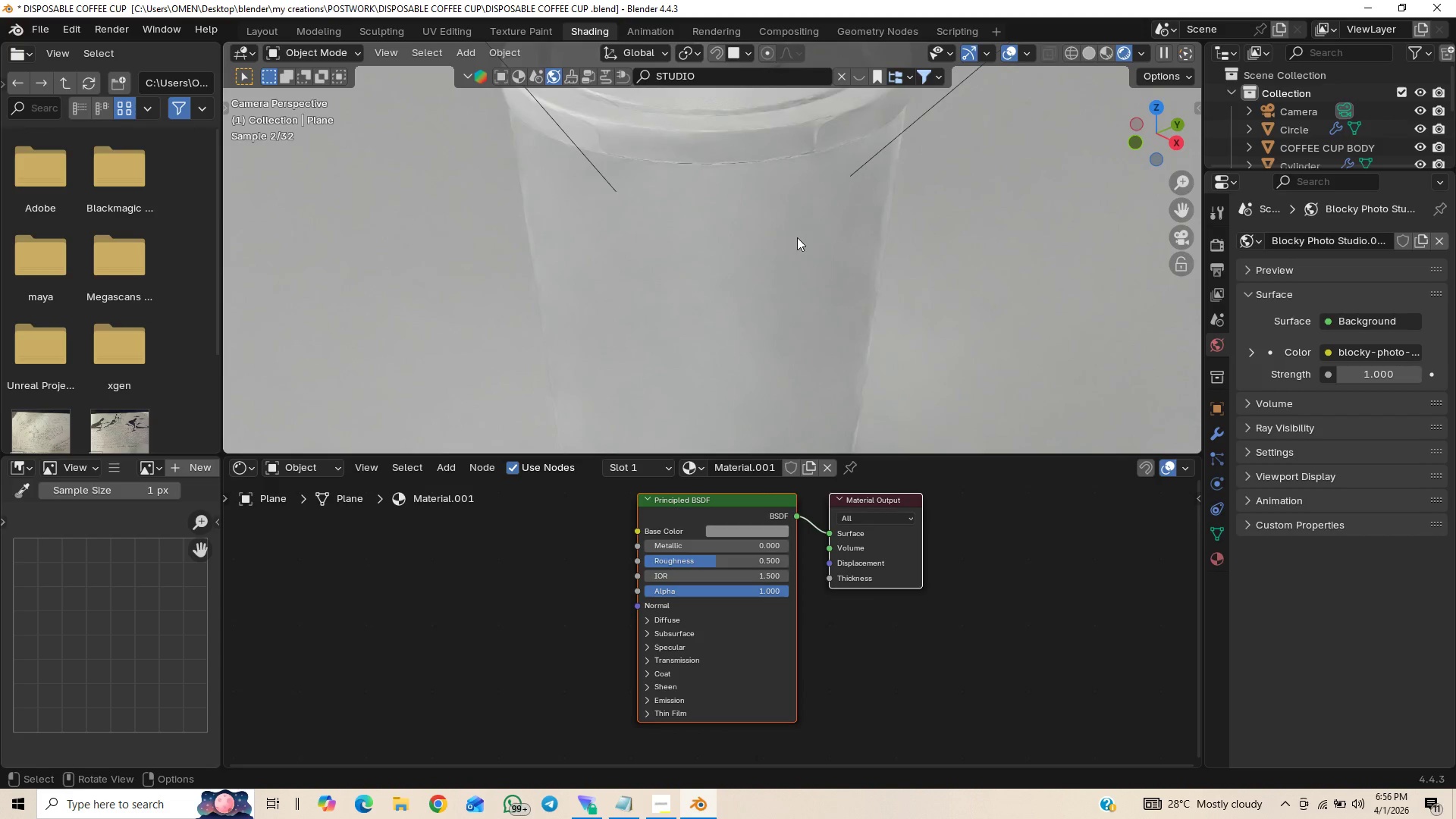 
hold_key(key=ShiftLeft, duration=1.2)
 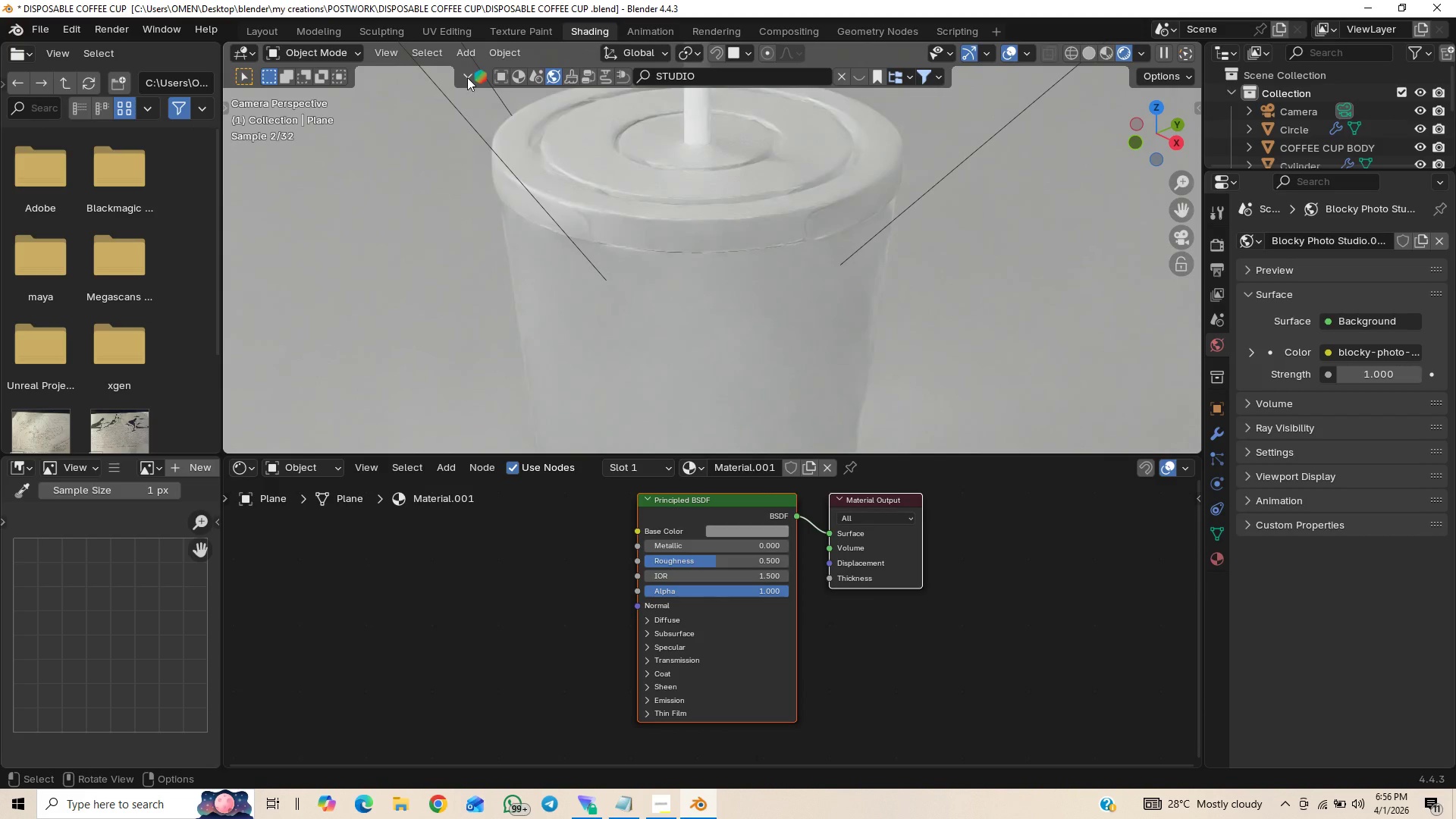 
left_click([468, 77])
 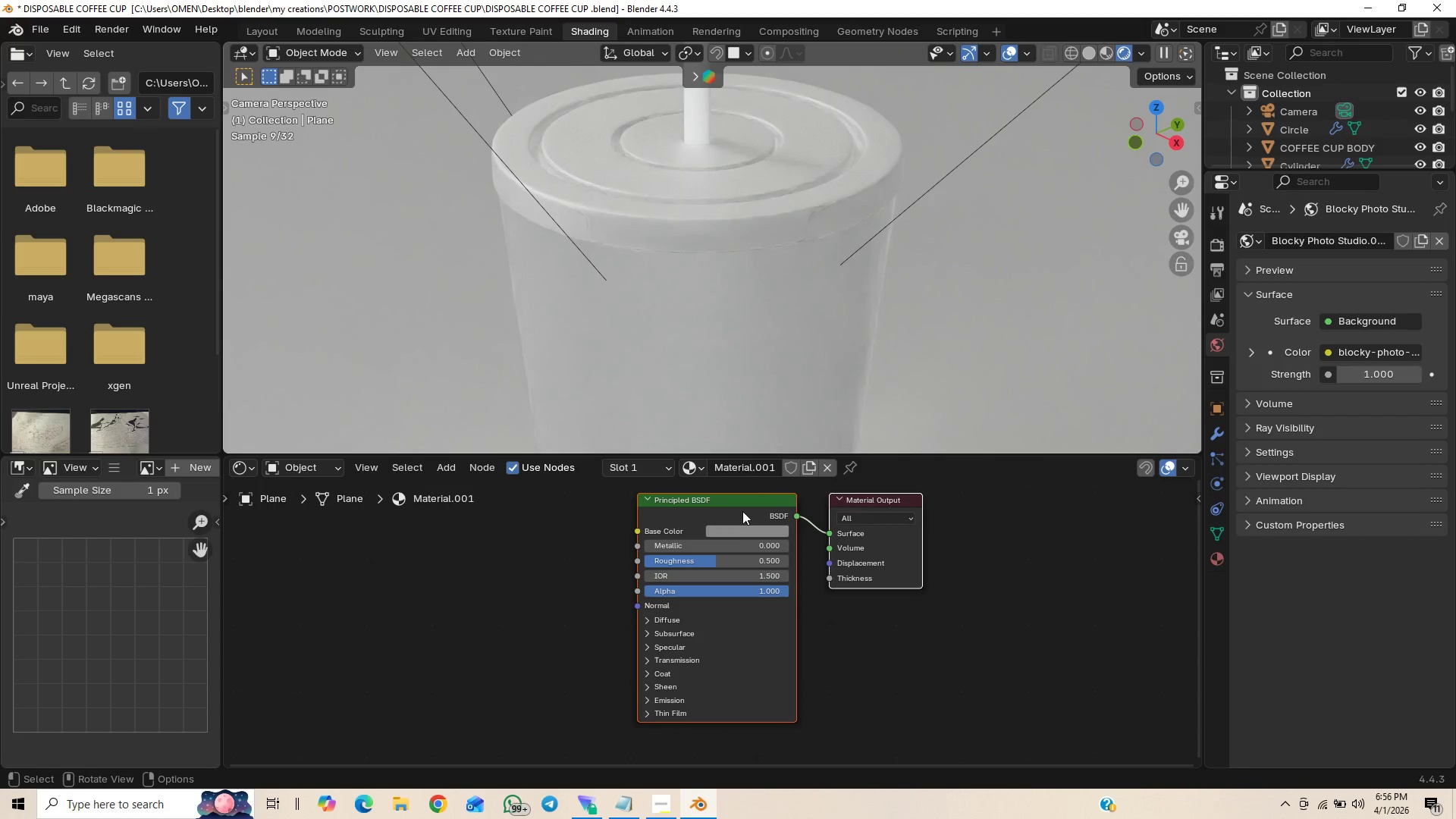 
left_click([699, 362])
 